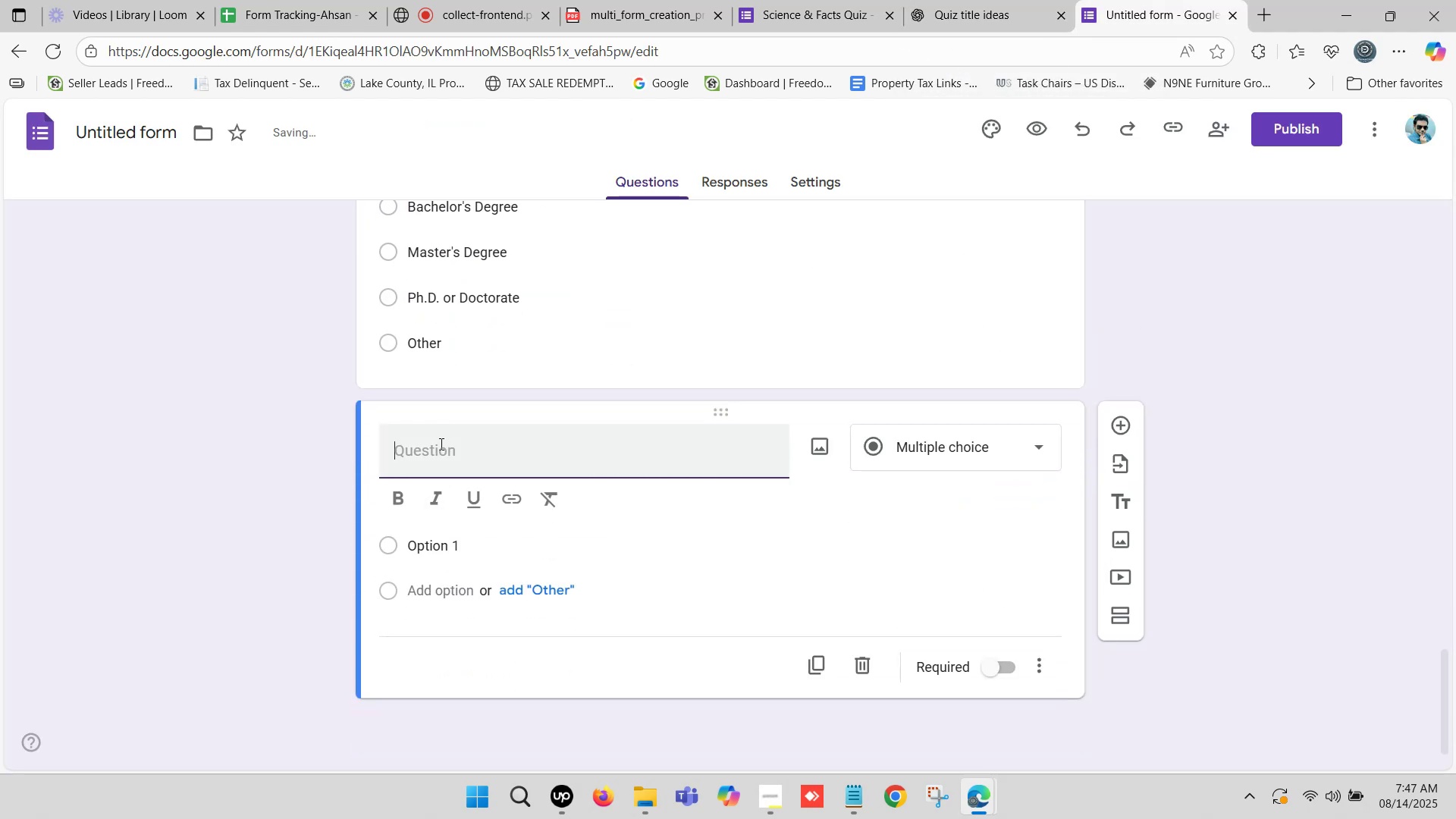 
hold_key(key=ControlLeft, duration=0.33)
 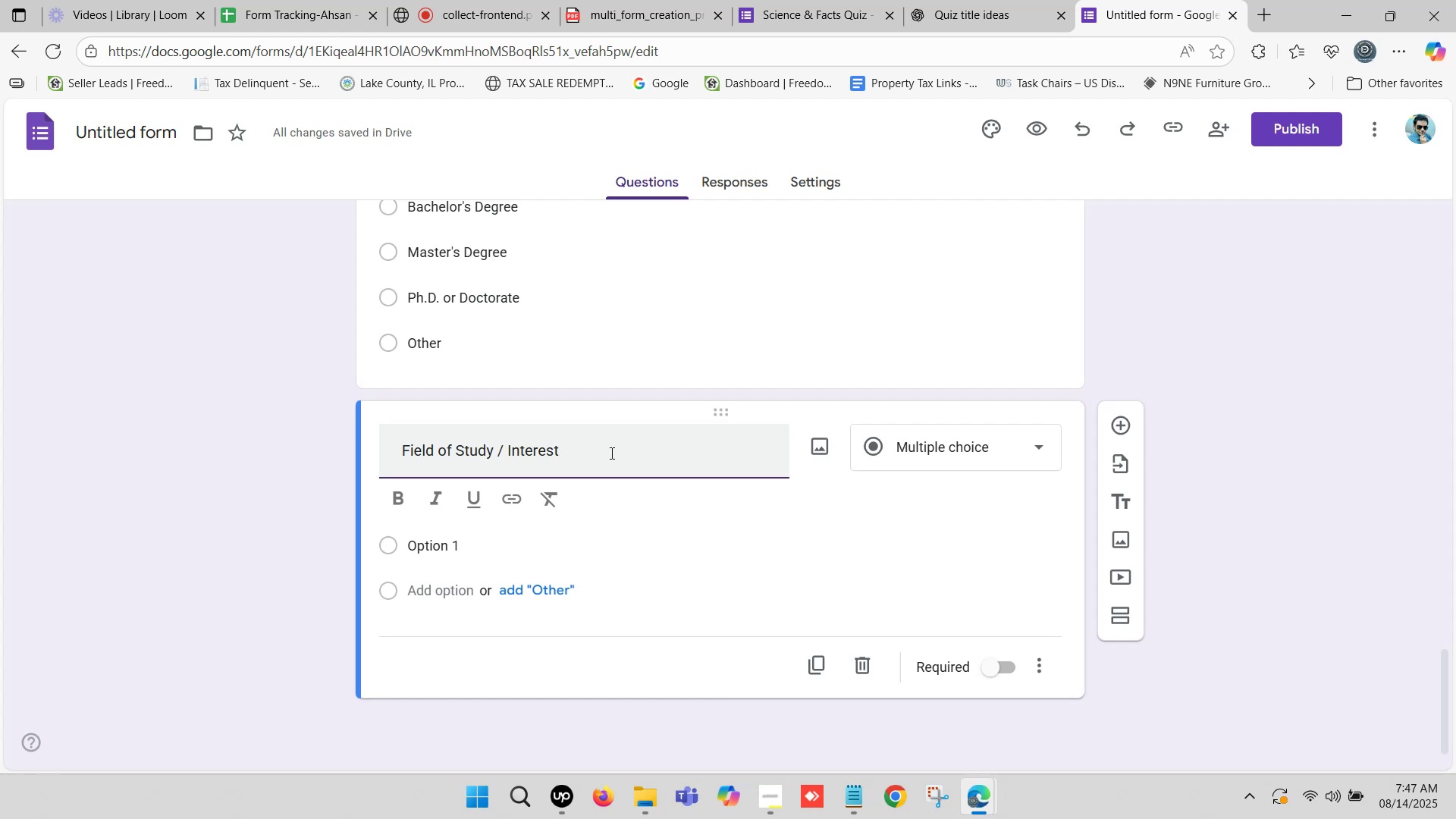 
key(V)
 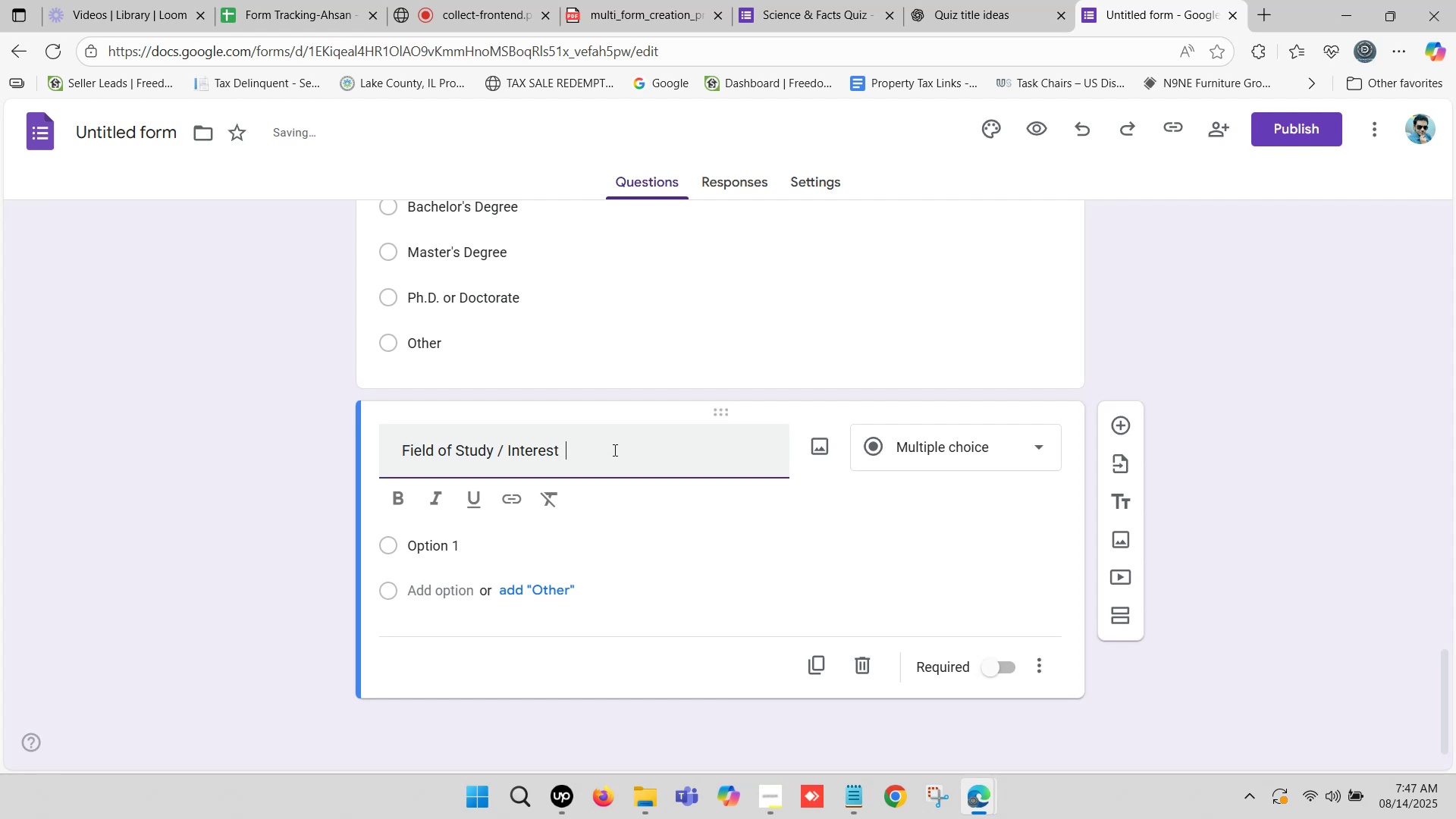 
key(Backspace)
 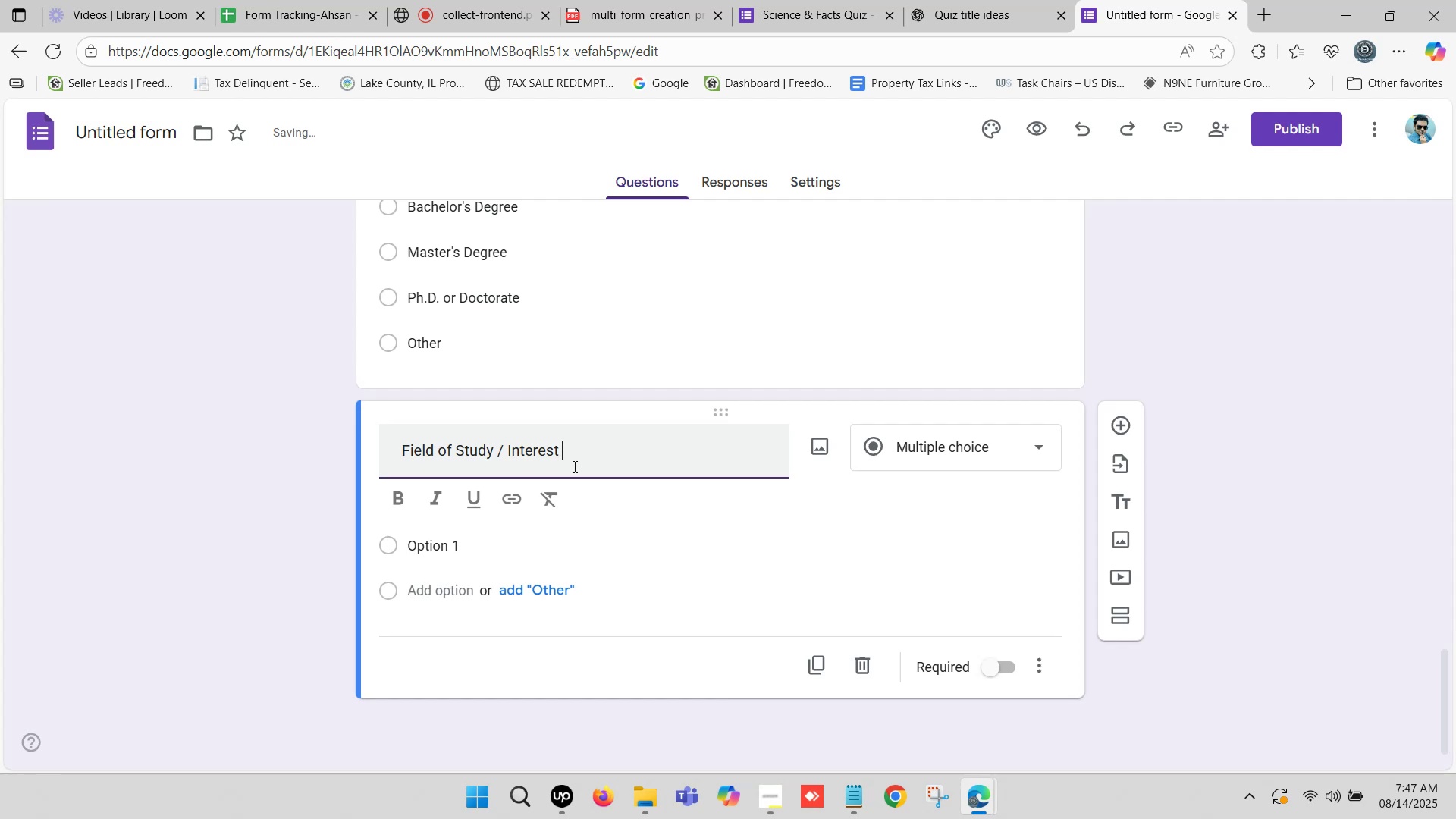 
key(Backspace)
 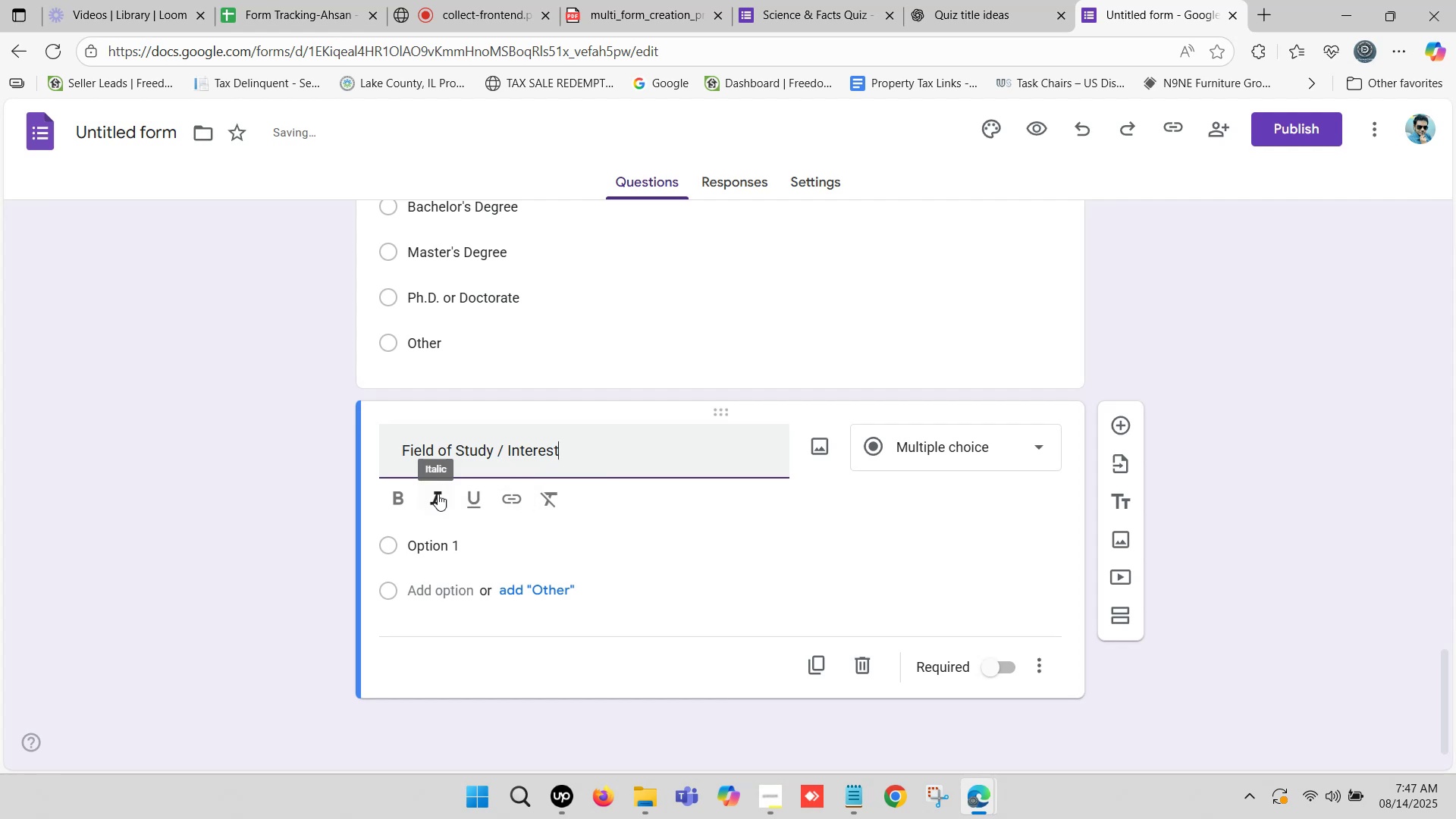 
left_click_drag(start_coordinate=[402, 451], to_coordinate=[337, 451])
 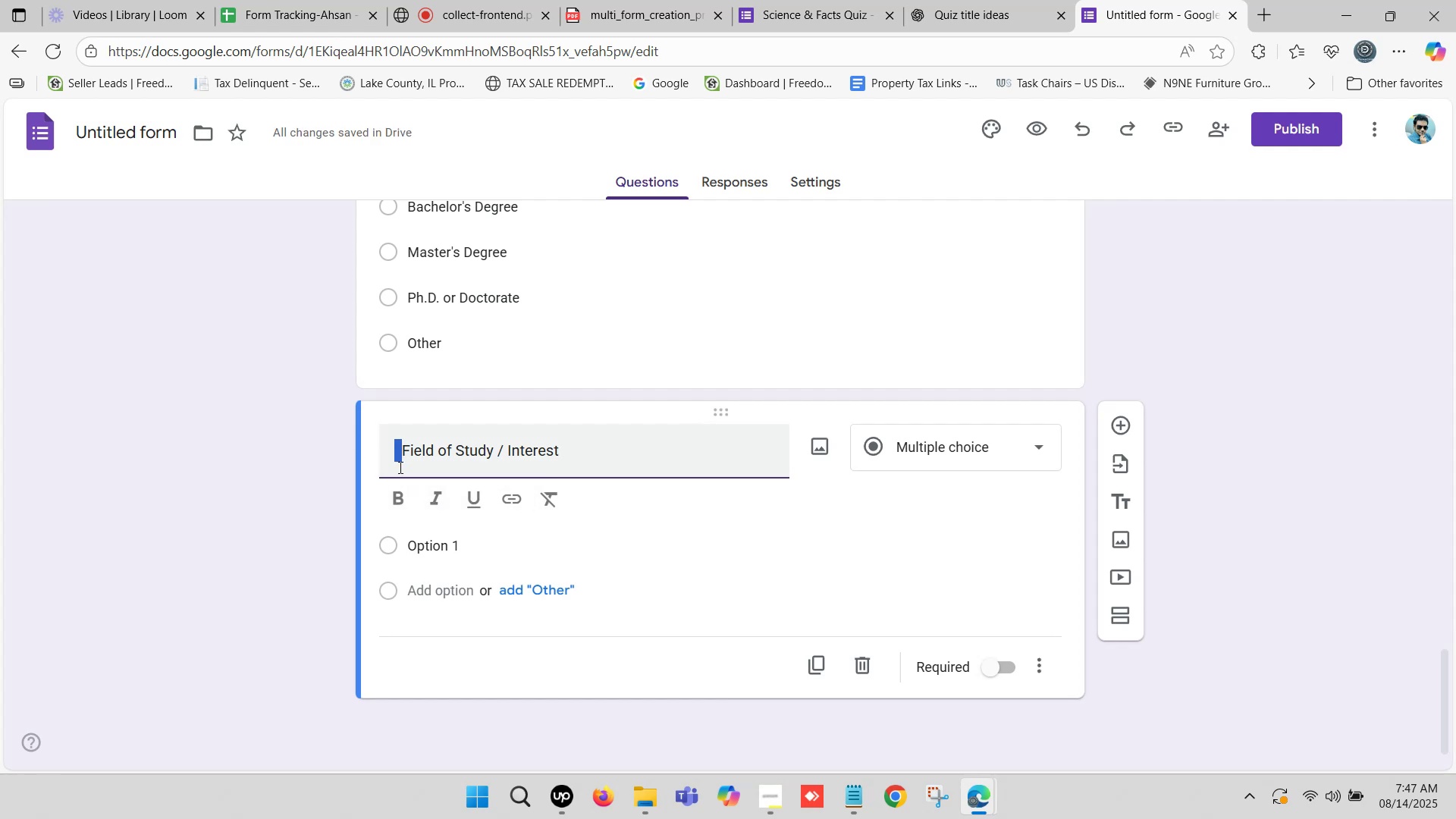 
key(Backspace)
 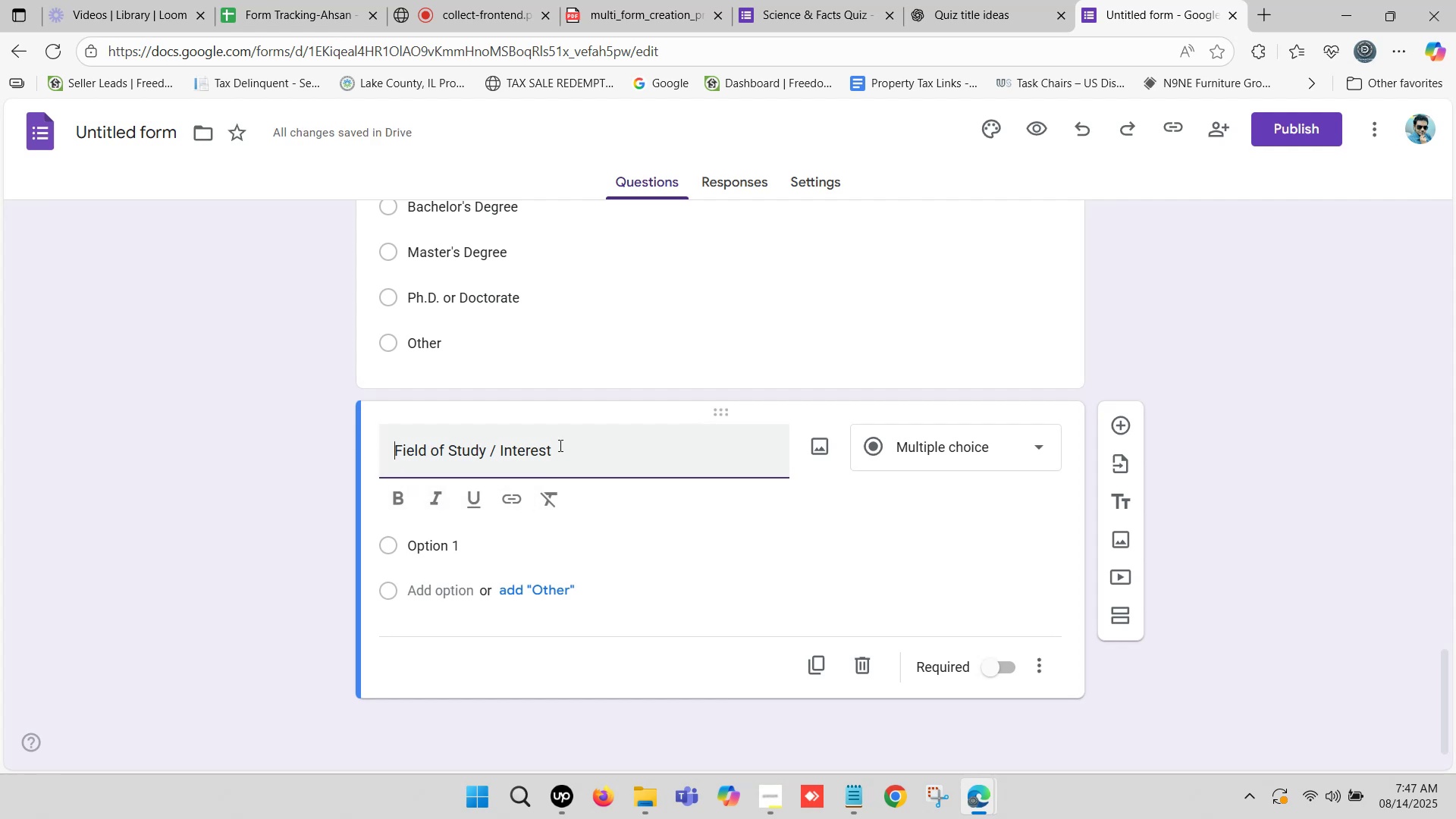 
left_click_drag(start_coordinate=[566, 446], to_coordinate=[288, 444])
 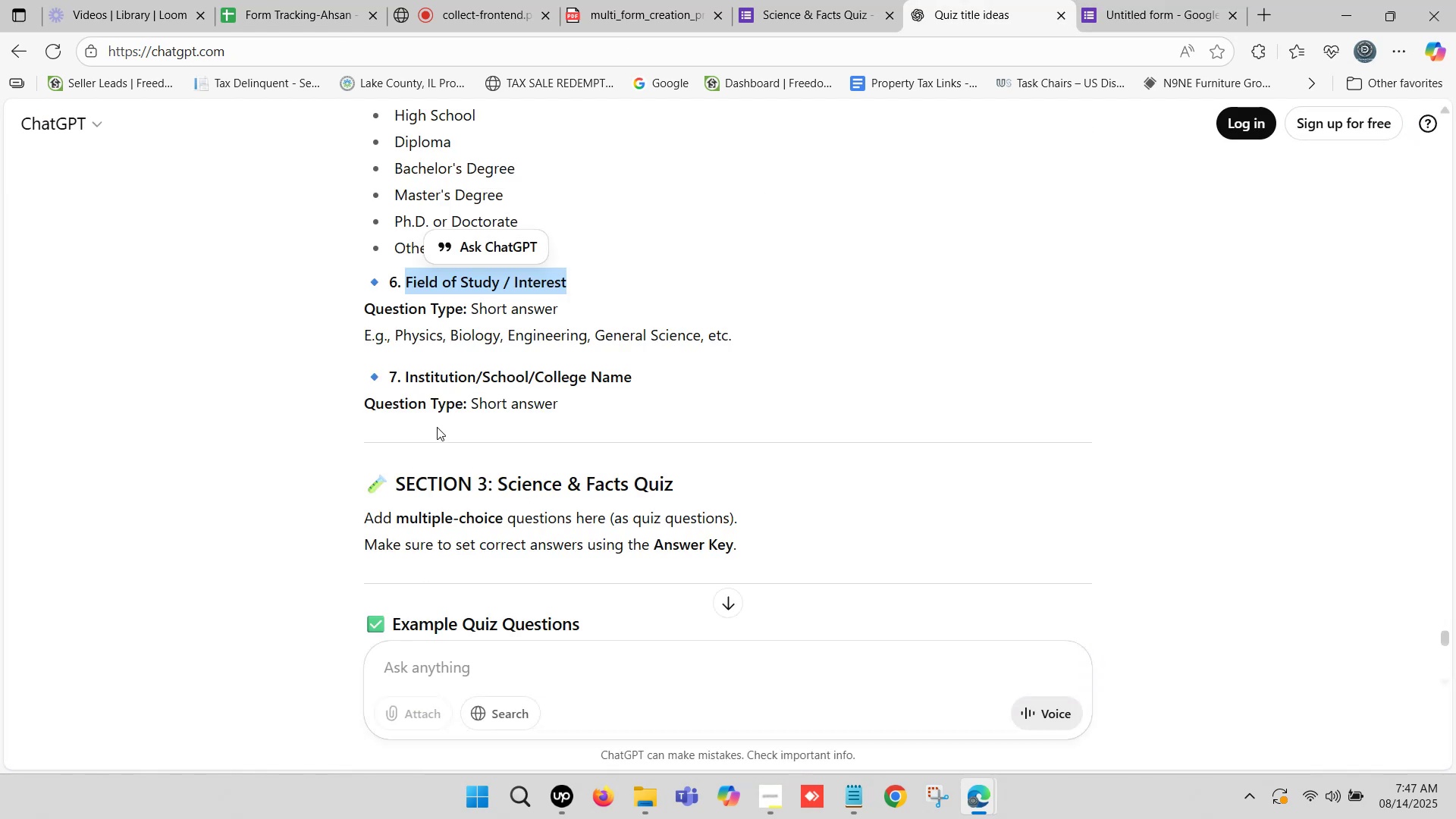 
scroll: coordinate [421, 420], scroll_direction: none, amount: 0.0
 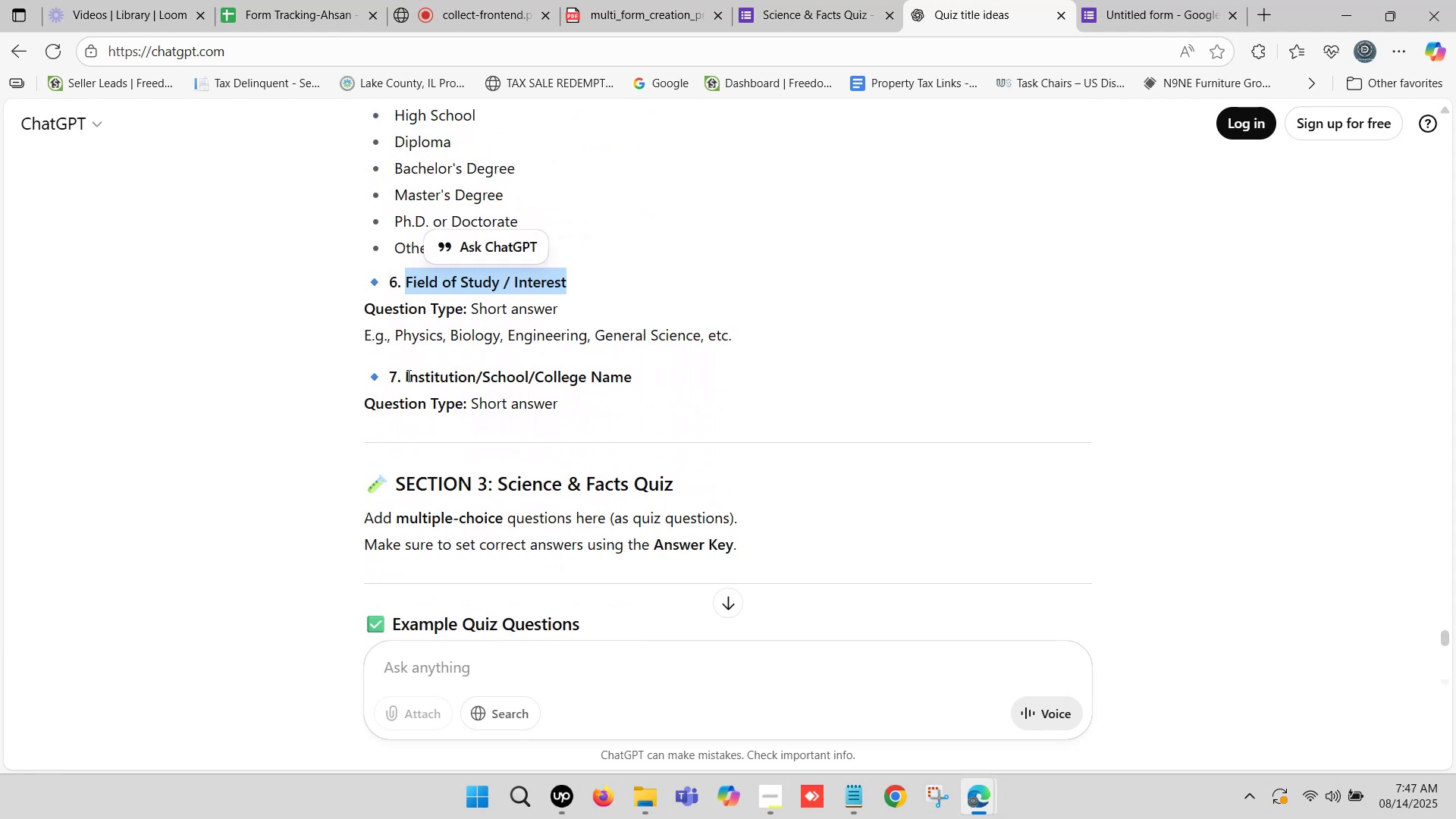 
left_click_drag(start_coordinate=[406, 375], to_coordinate=[629, 378])
 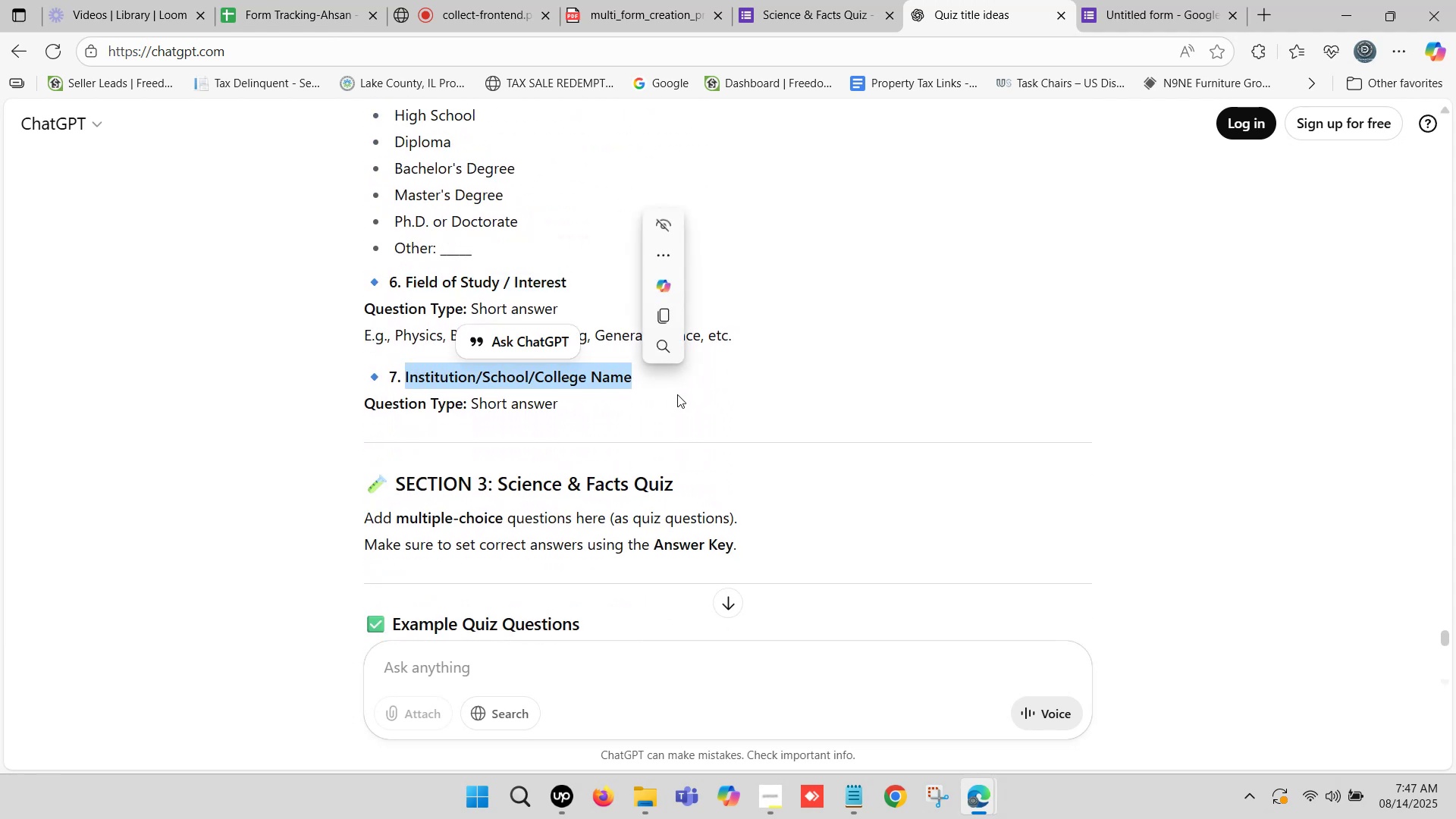 
key(Control+C)
 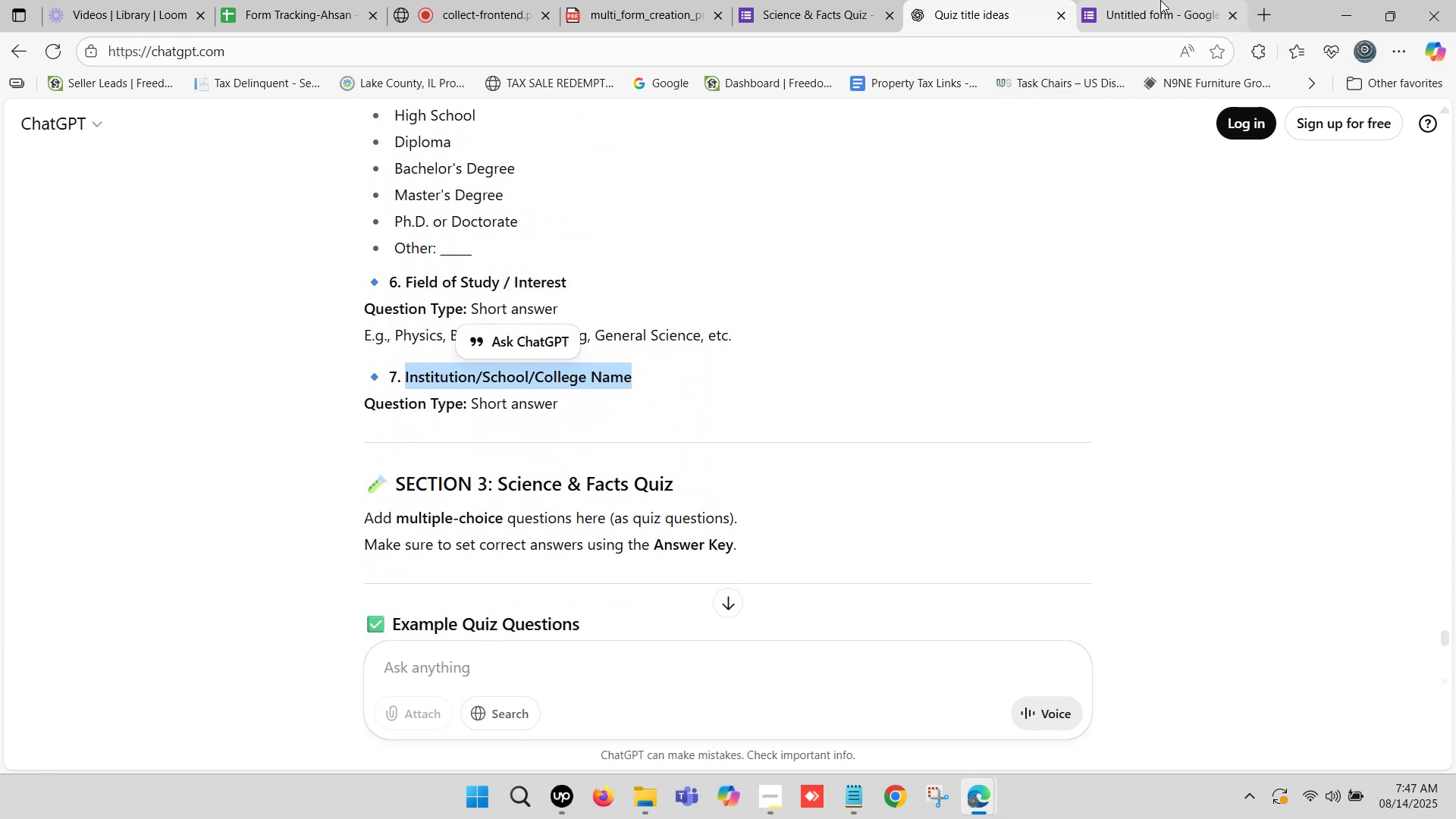 
left_click([1160, 0])
 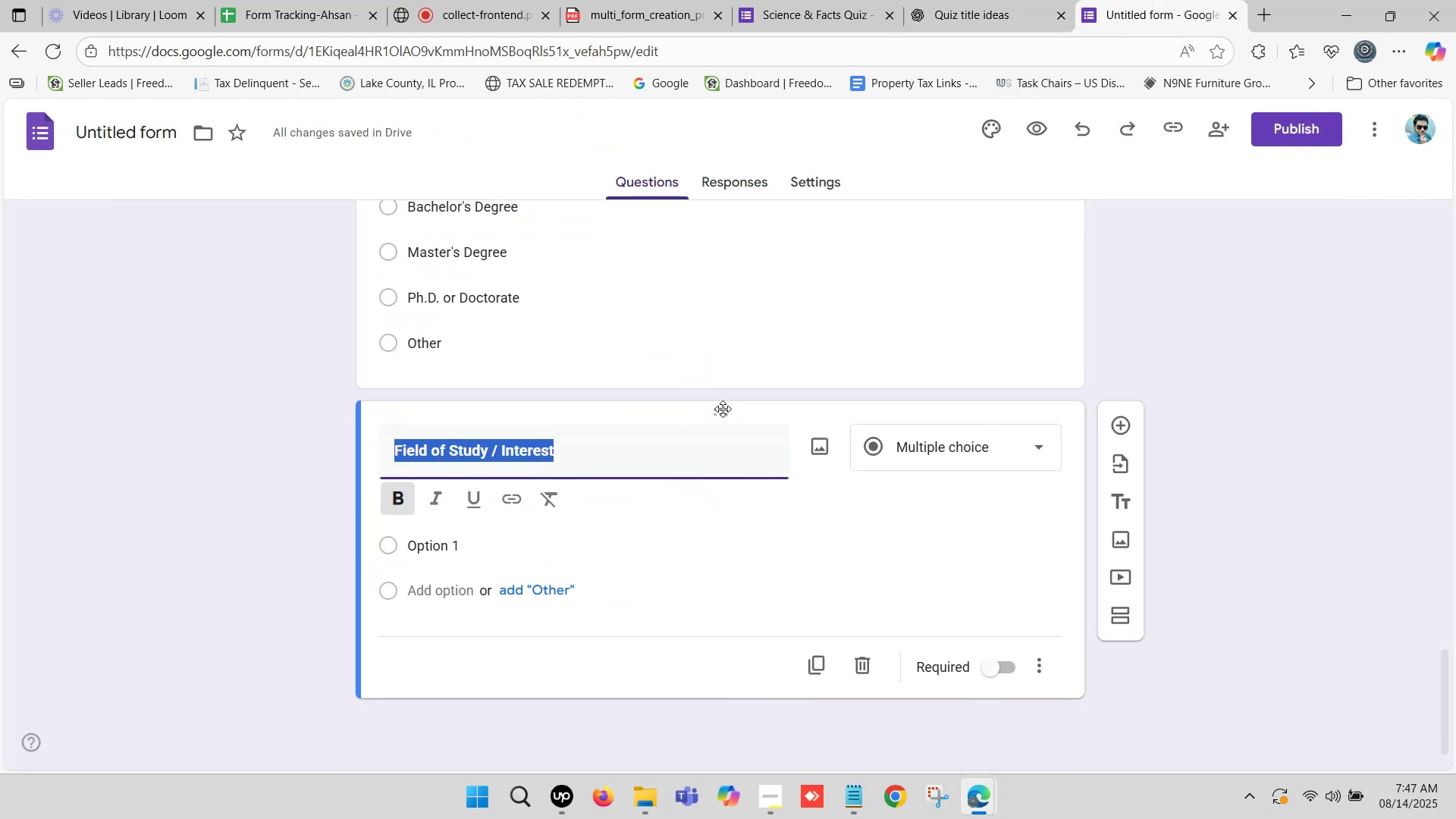 
scroll: coordinate [661, 403], scroll_direction: up, amount: 3.0
 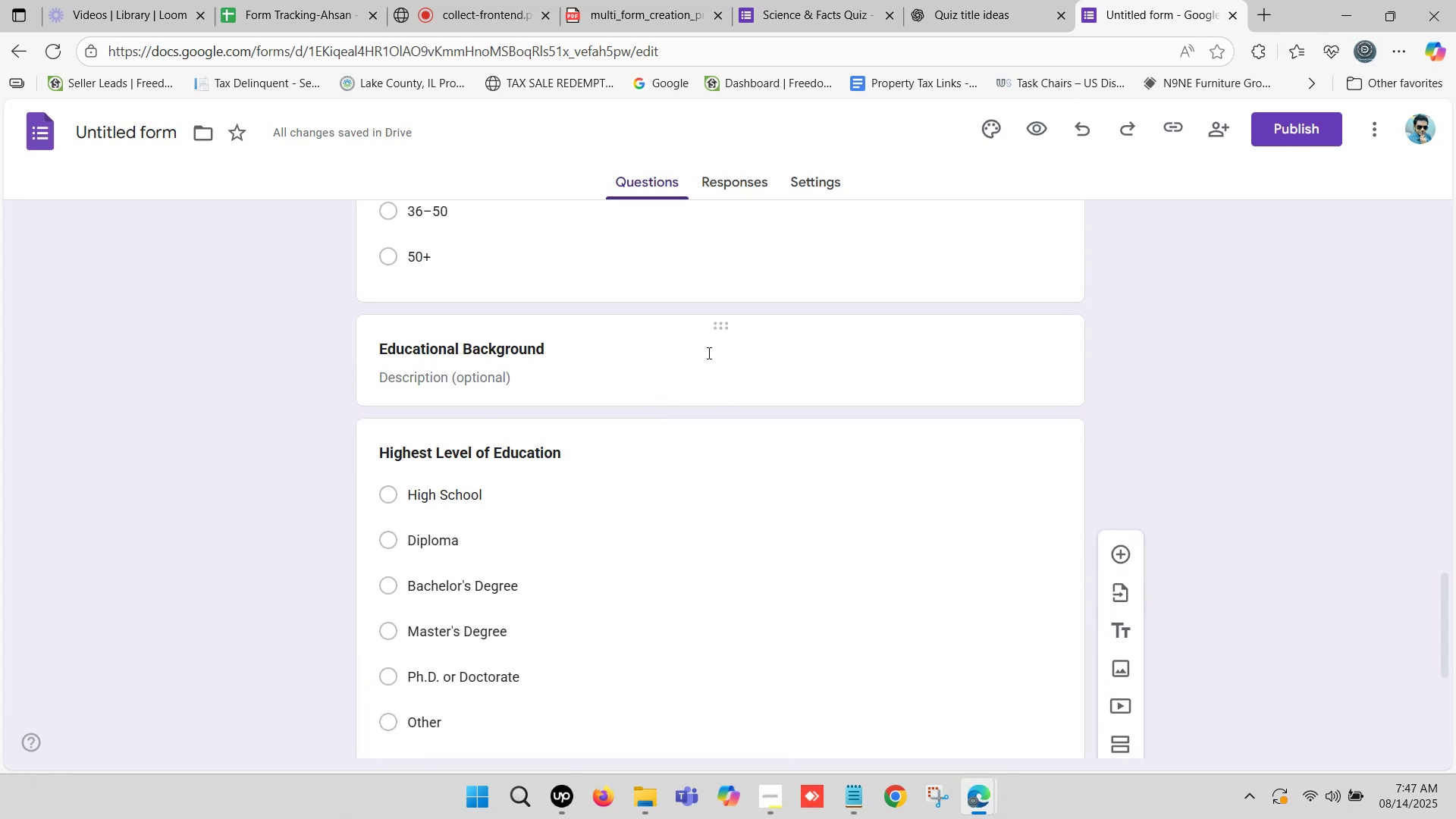 
left_click([697, 355])
 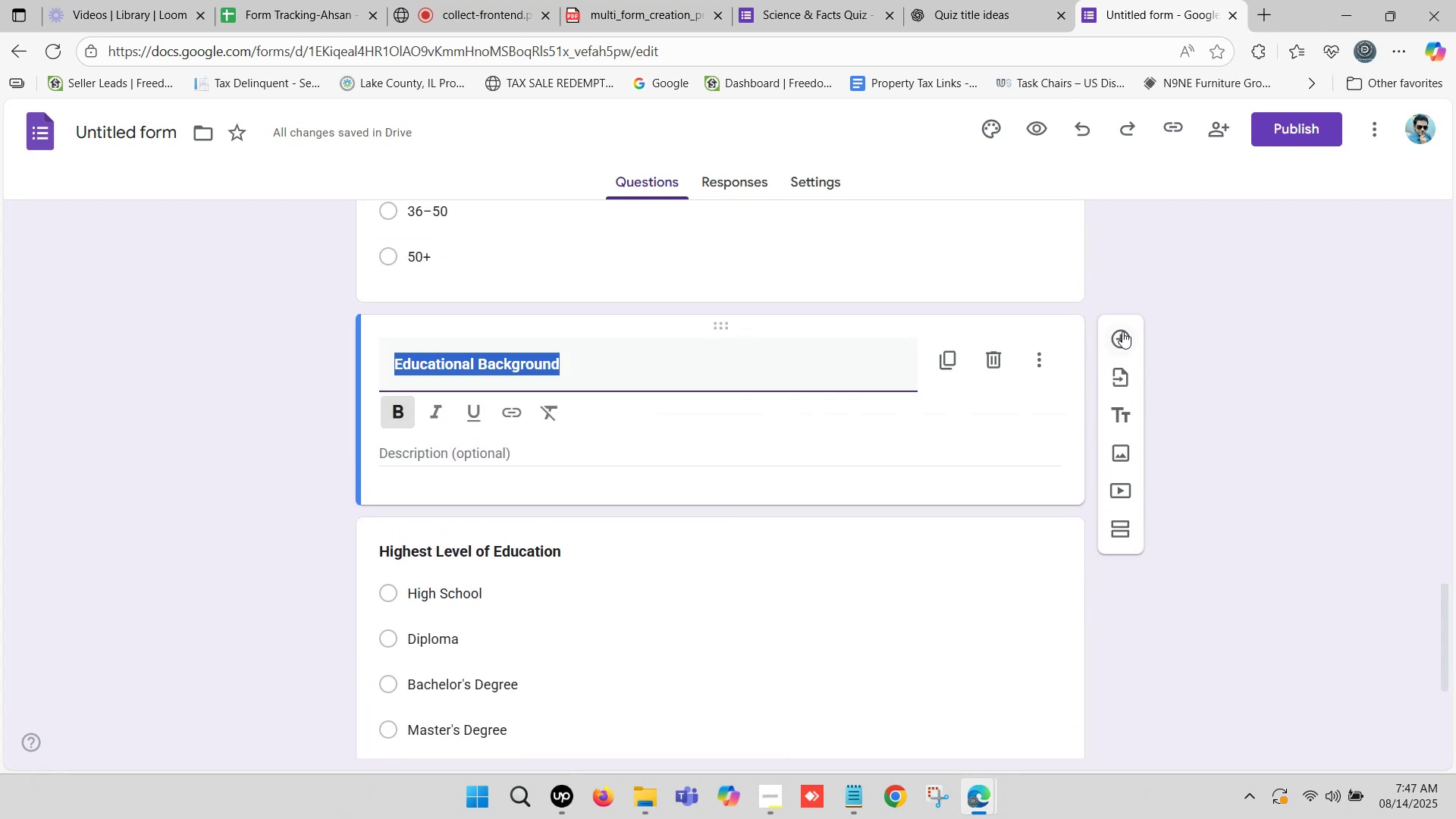 
left_click([1124, 330])
 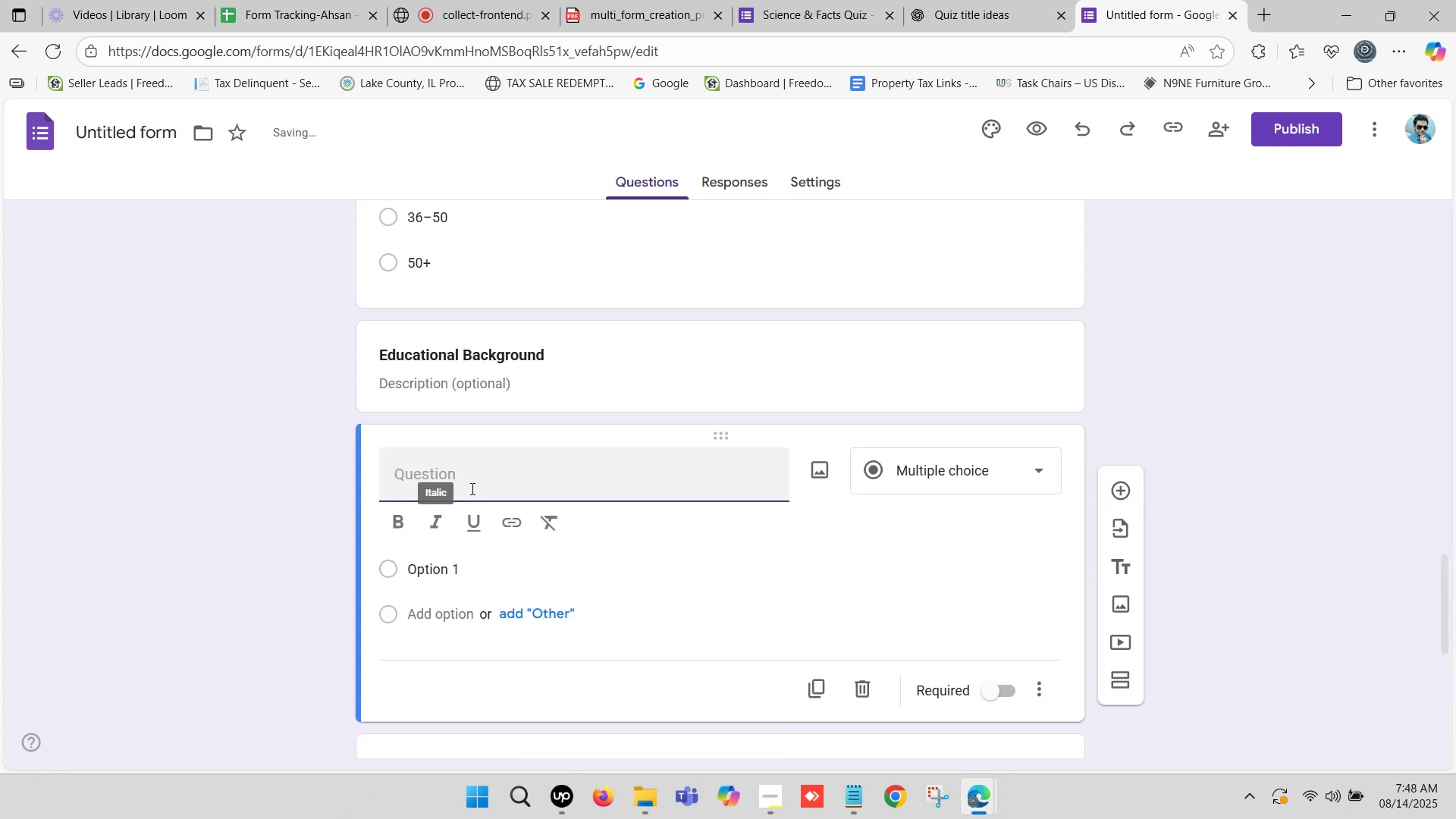 
left_click([475, 485])
 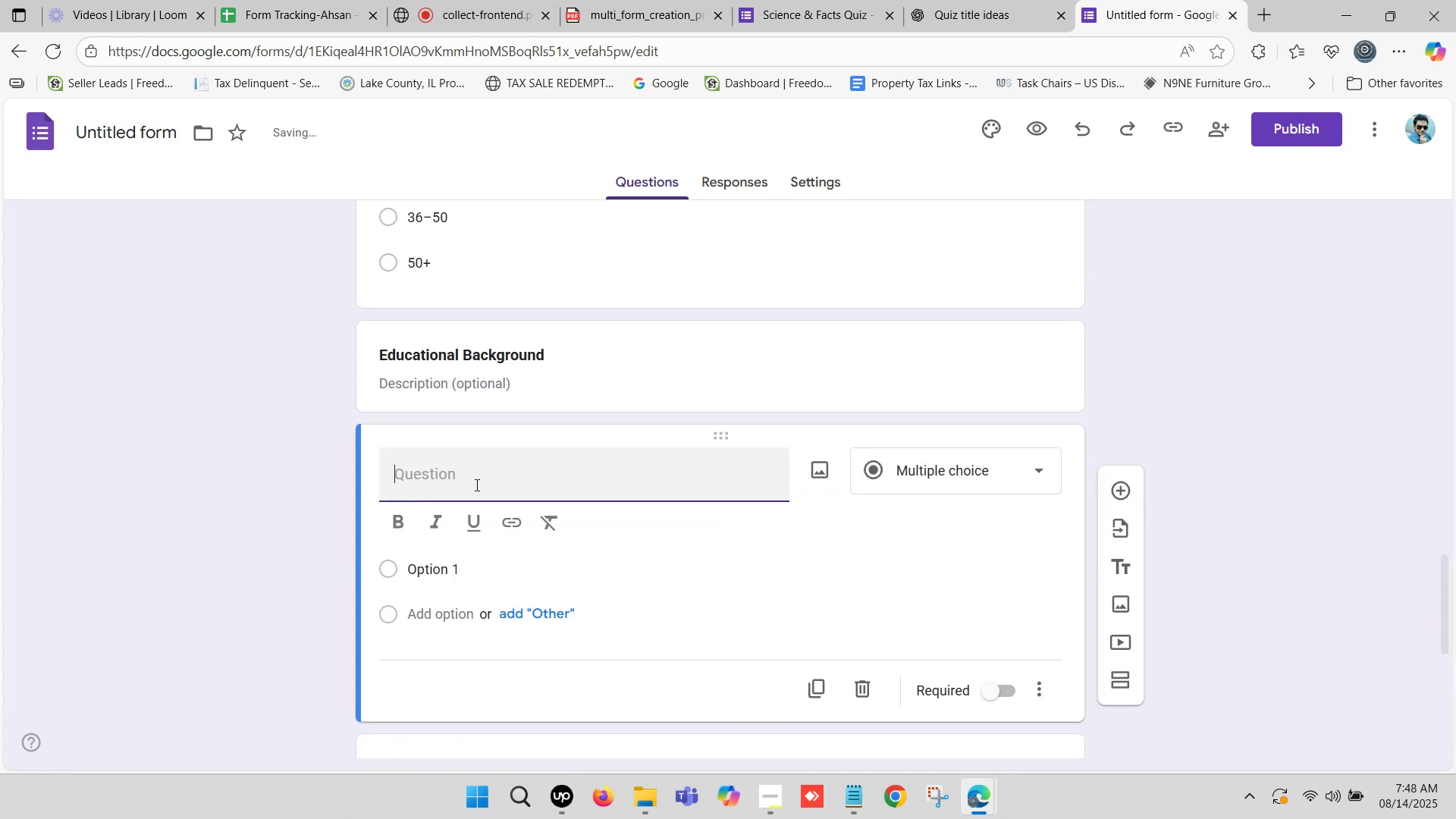 
key(Control+V)
 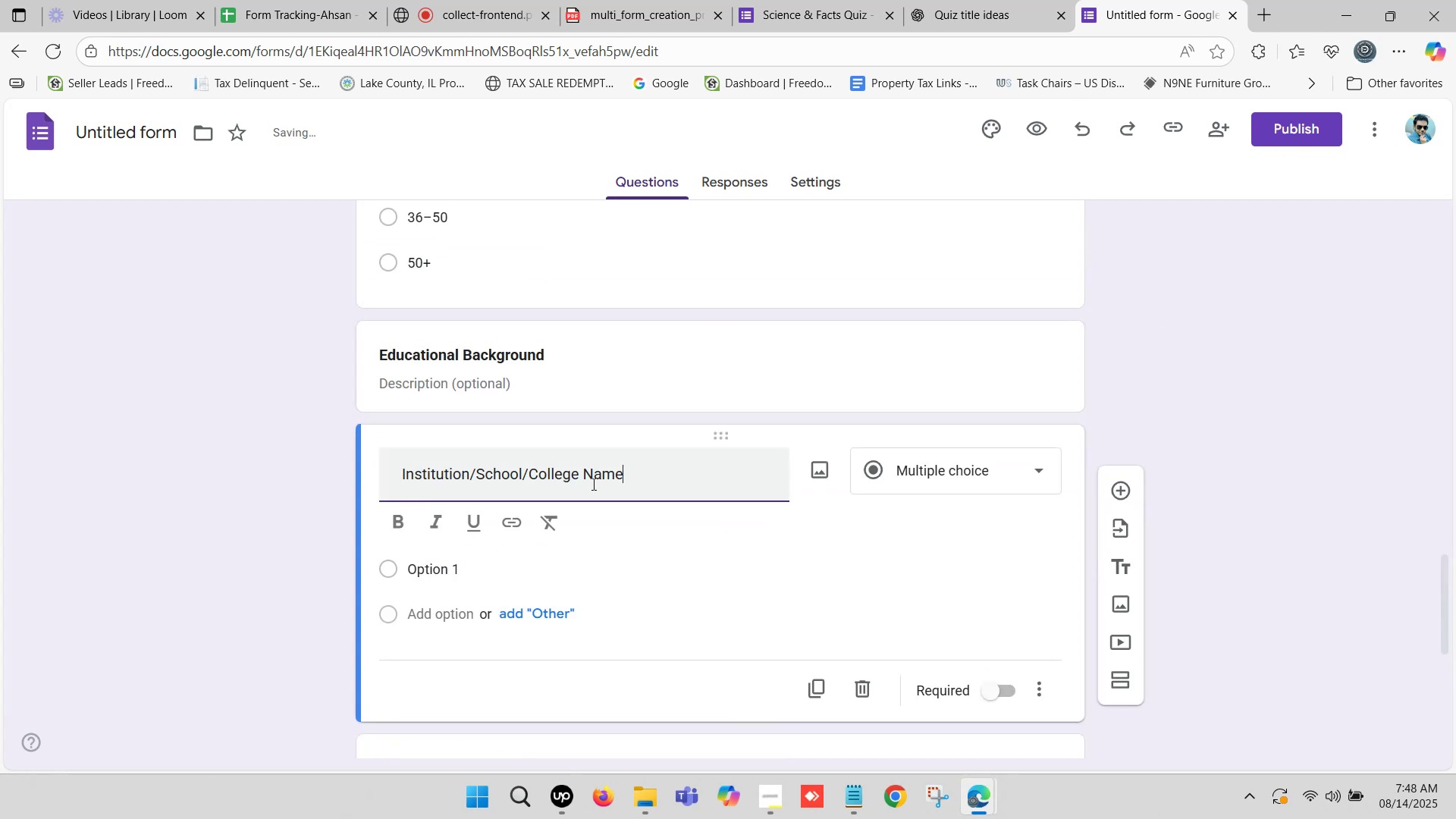 
left_click_drag(start_coordinate=[636, 472], to_coordinate=[764, 472])
 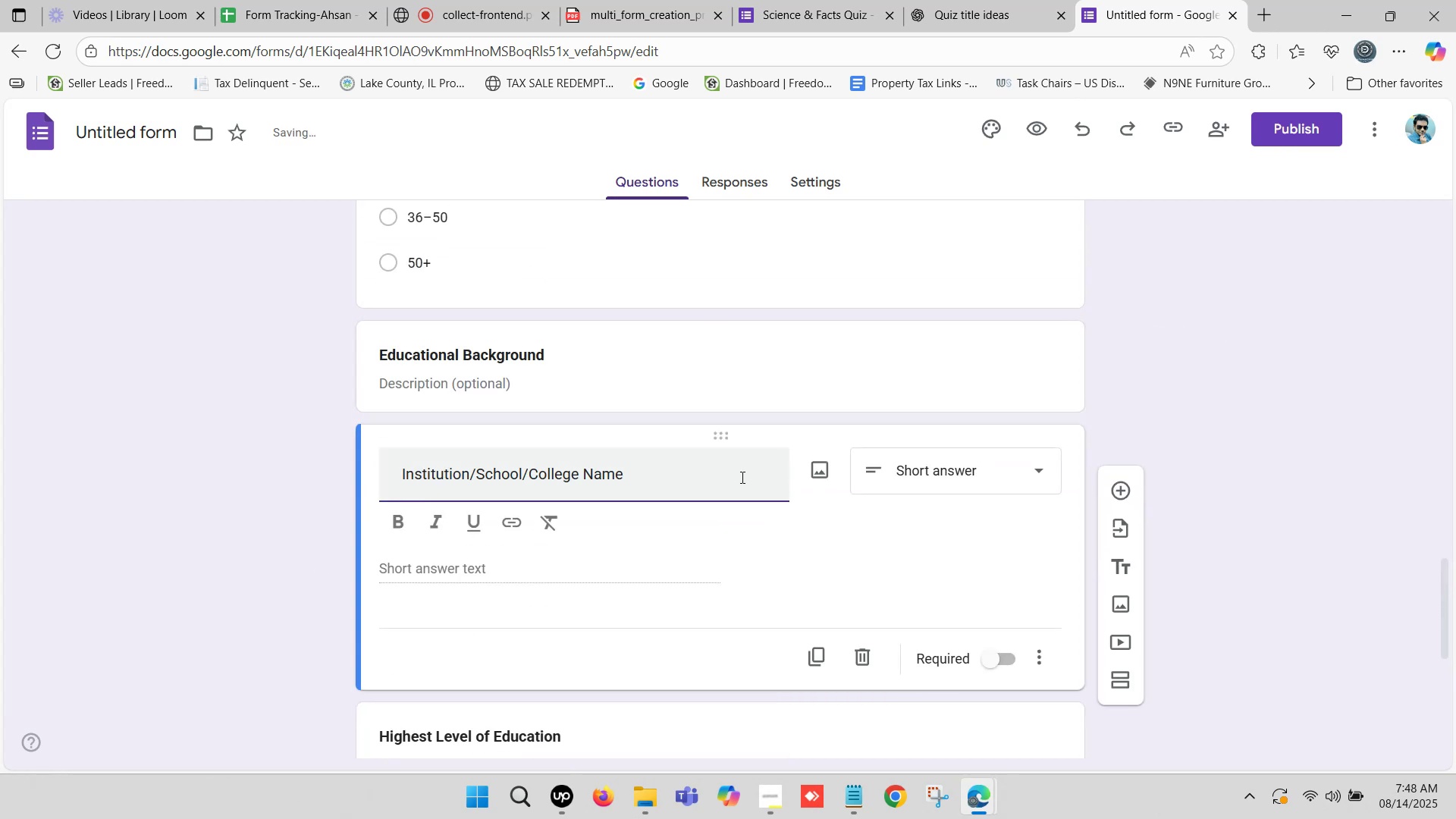 
key(Backspace)
 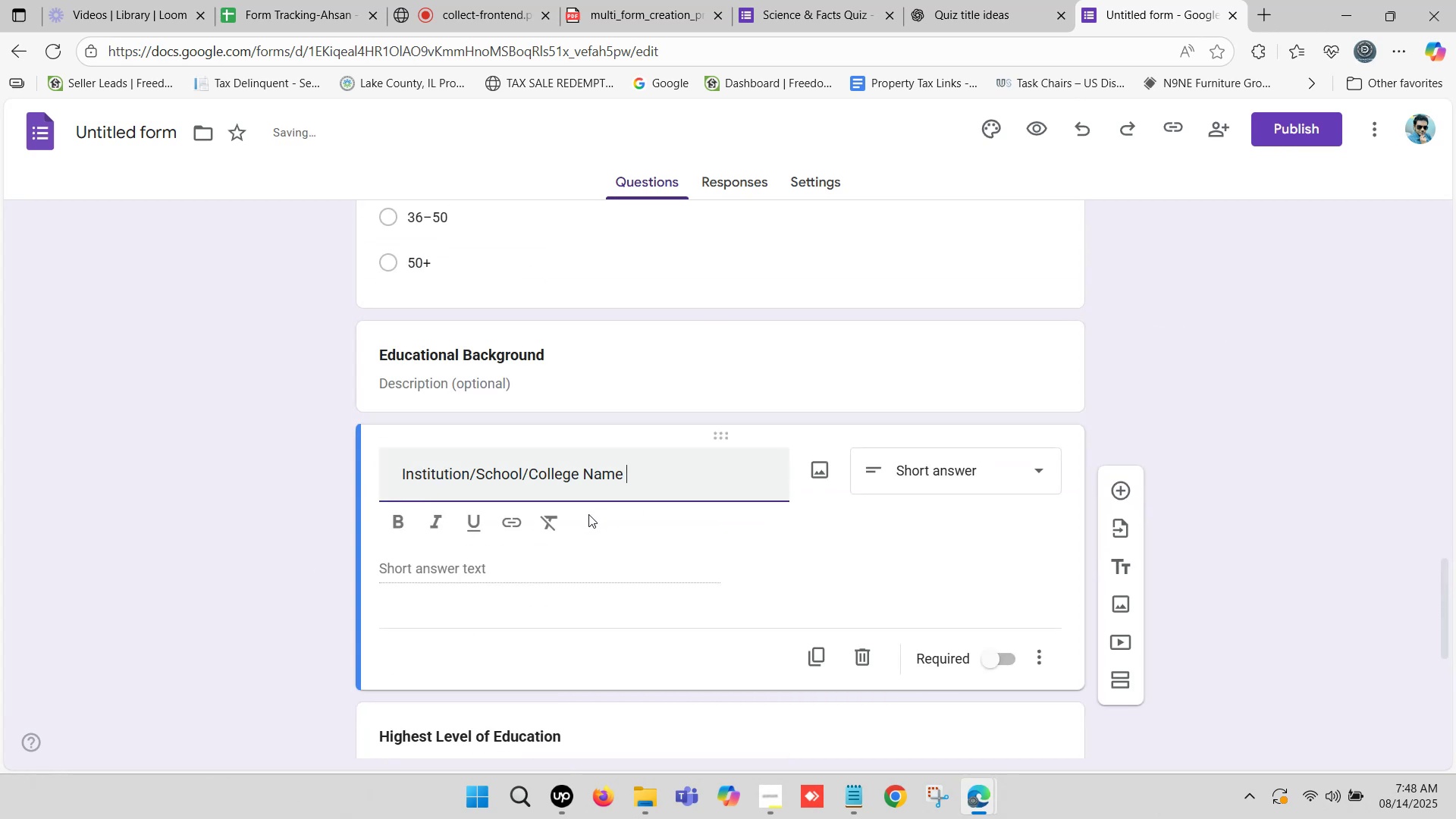 
key(Backspace)
 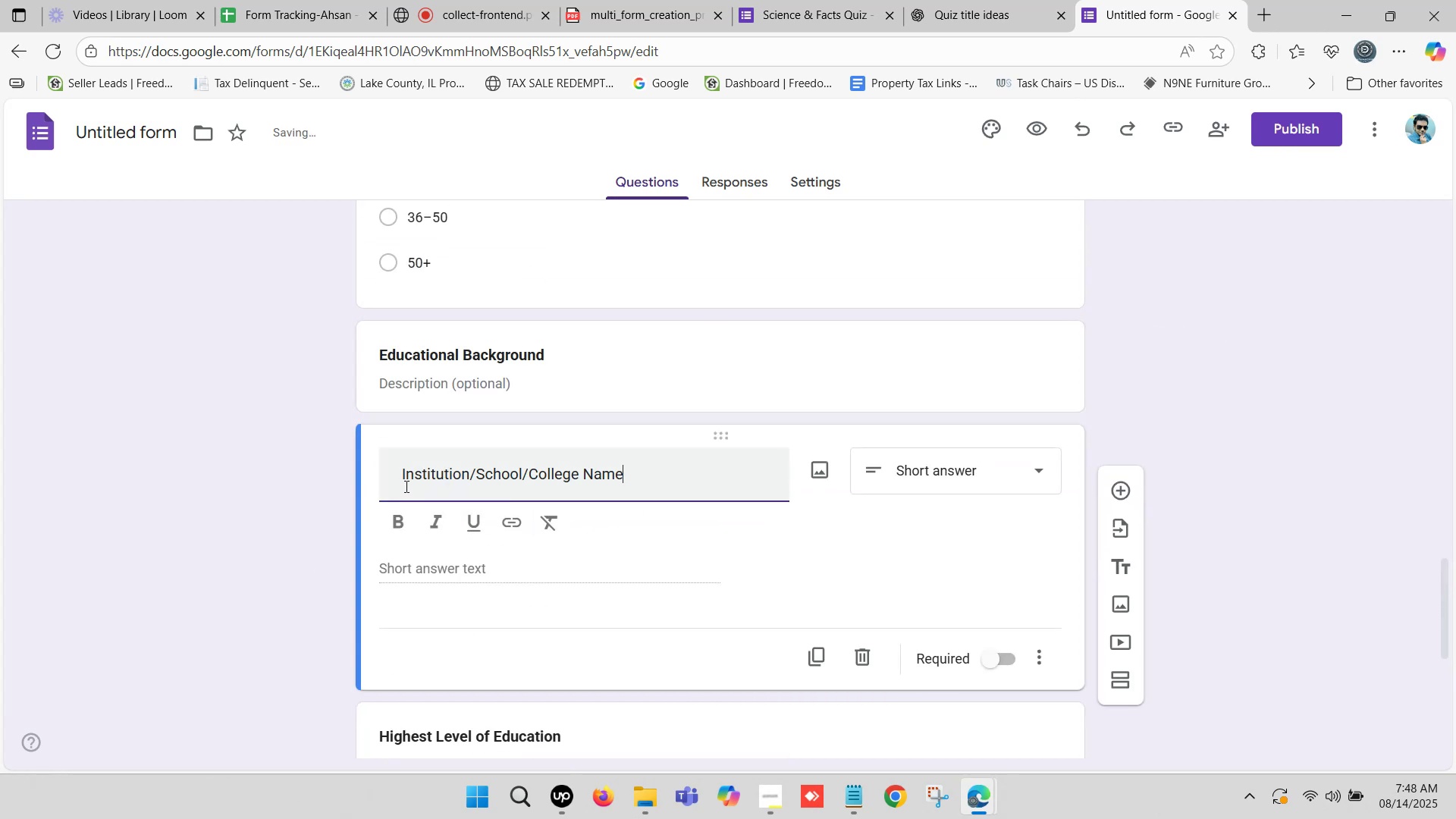 
left_click_drag(start_coordinate=[400, 482], to_coordinate=[377, 484])
 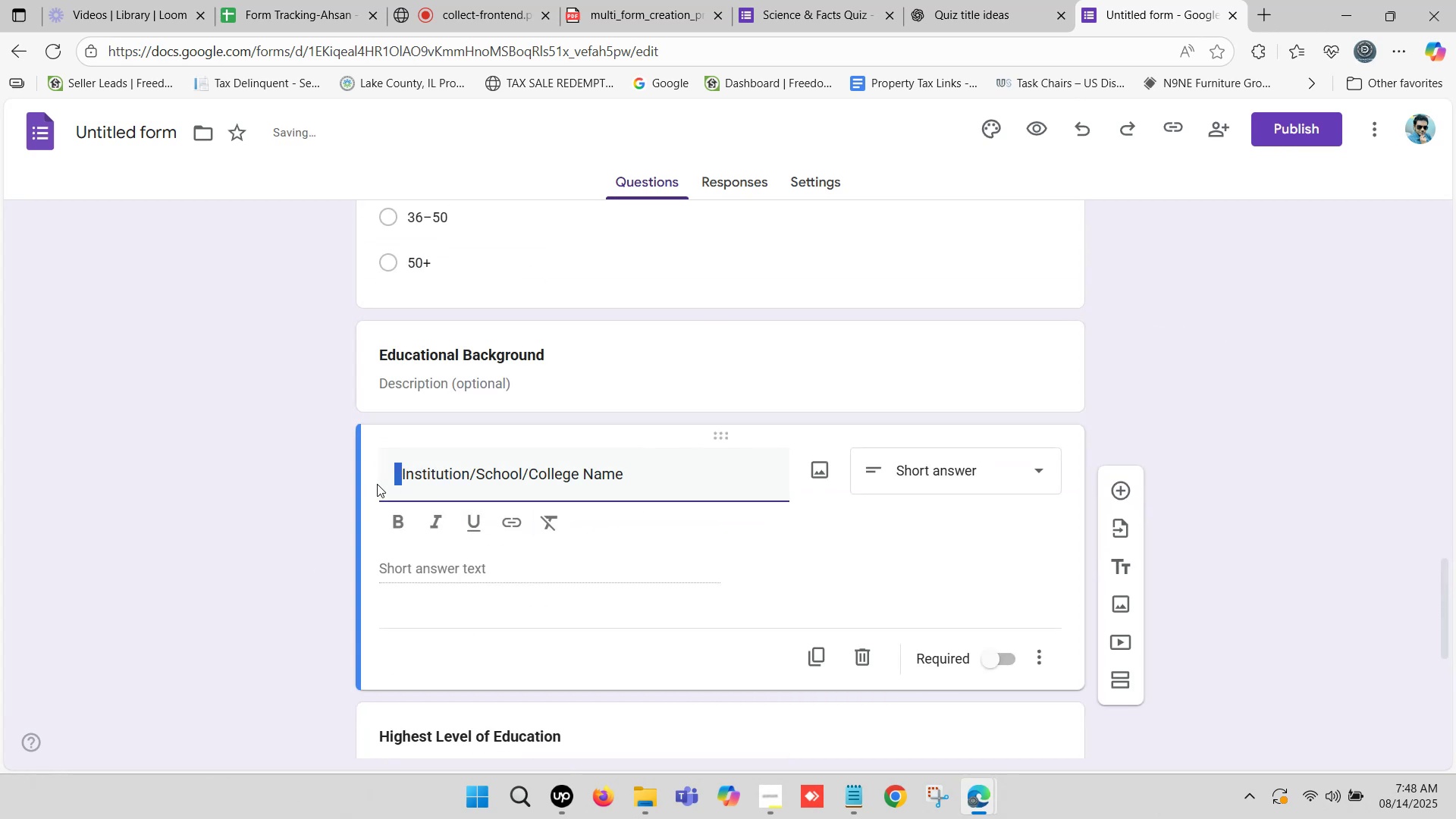 
key(Backspace)
 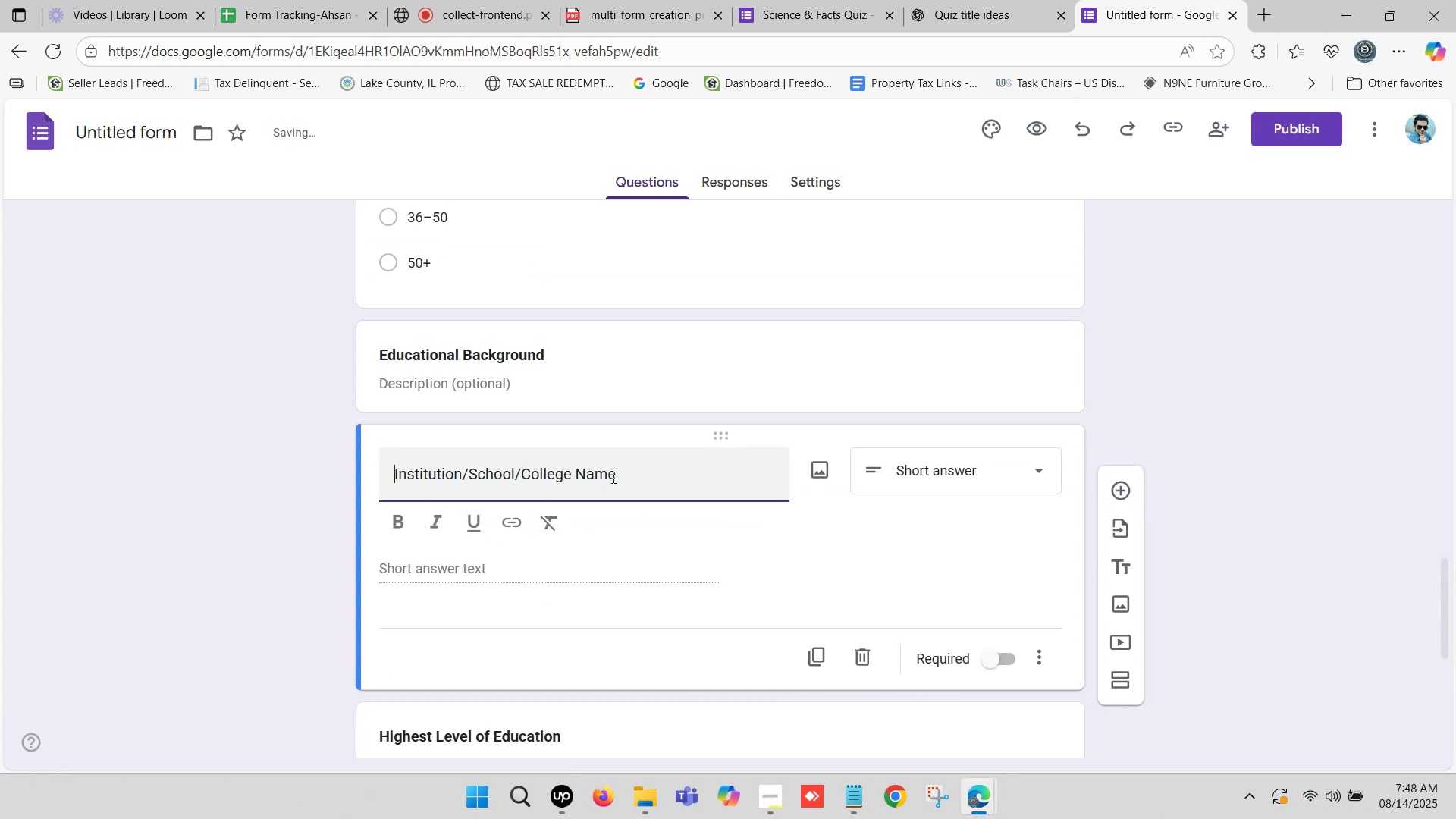 
left_click_drag(start_coordinate=[620, 472], to_coordinate=[339, 488])
 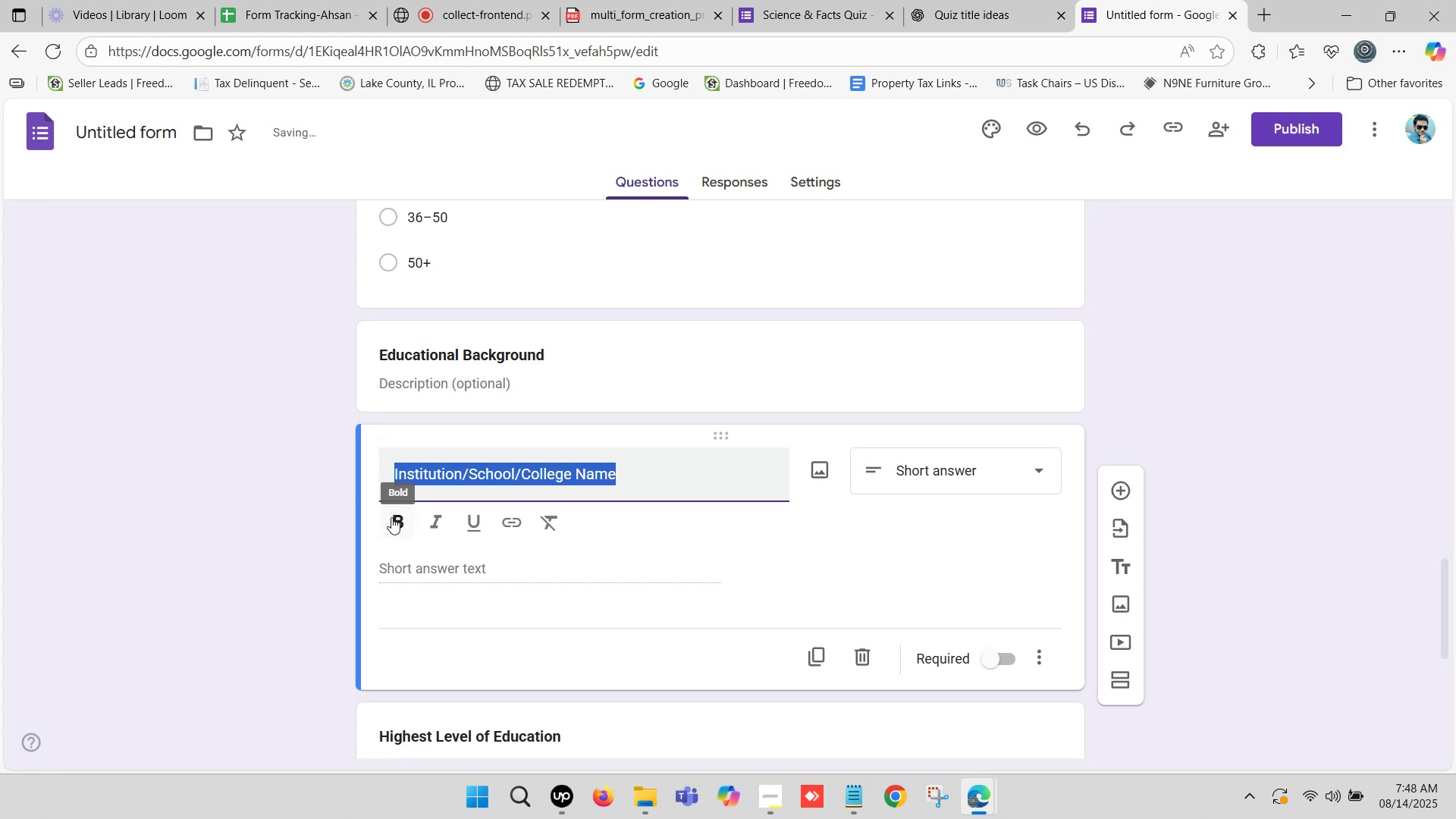 
left_click([391, 516])
 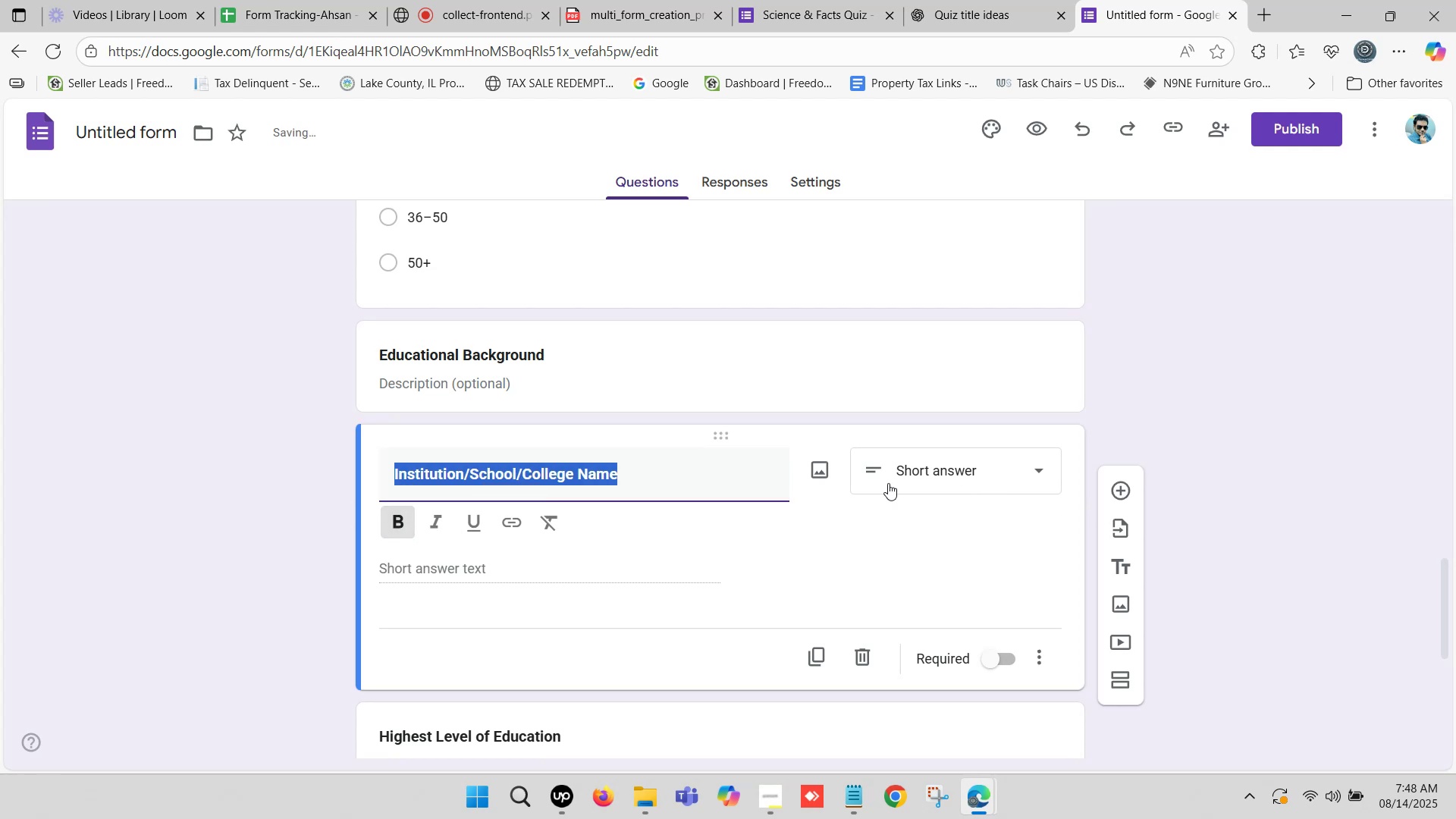 
scroll: coordinate [536, 535], scroll_direction: down, amount: 9.0
 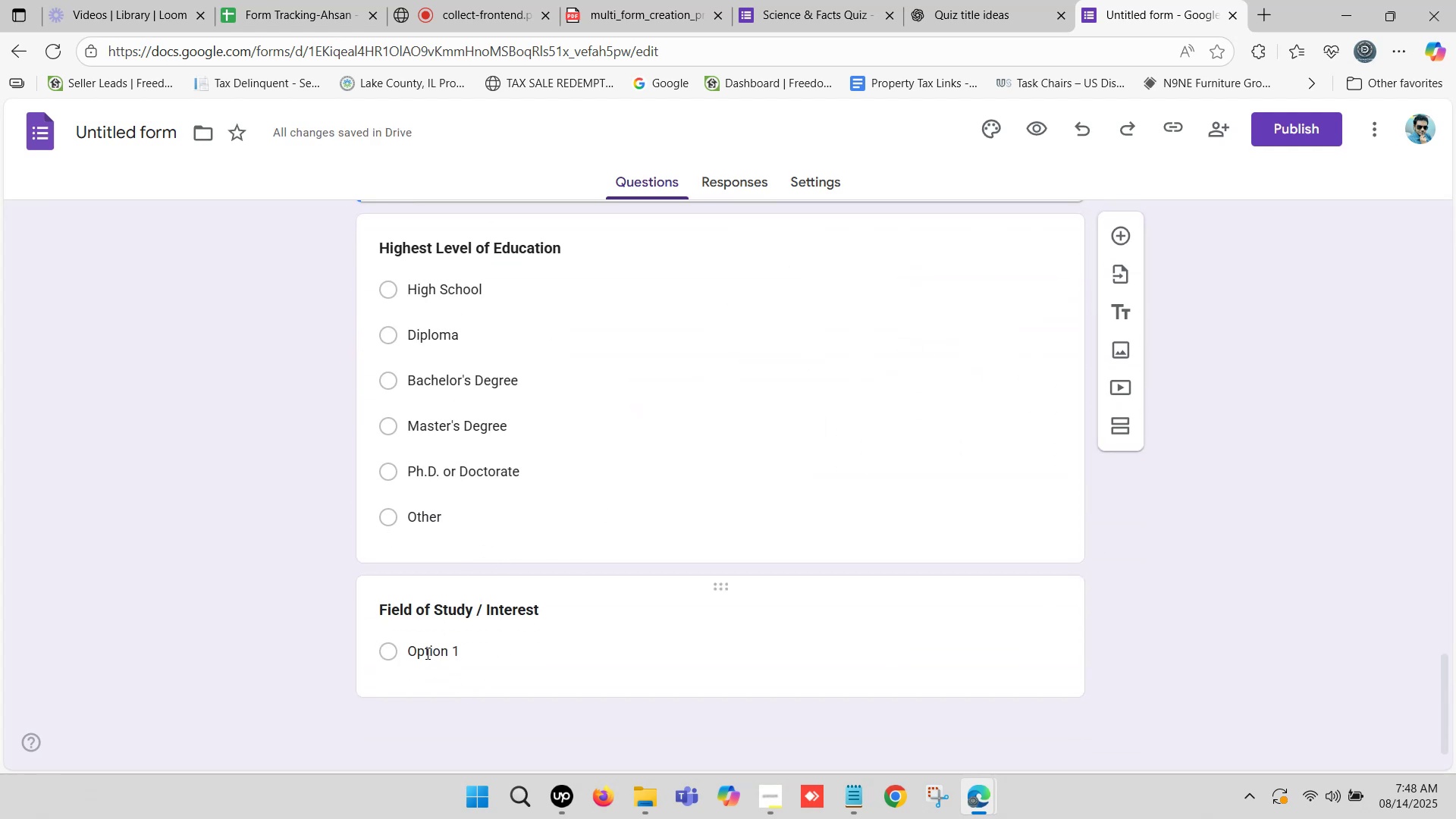 
left_click([455, 624])
 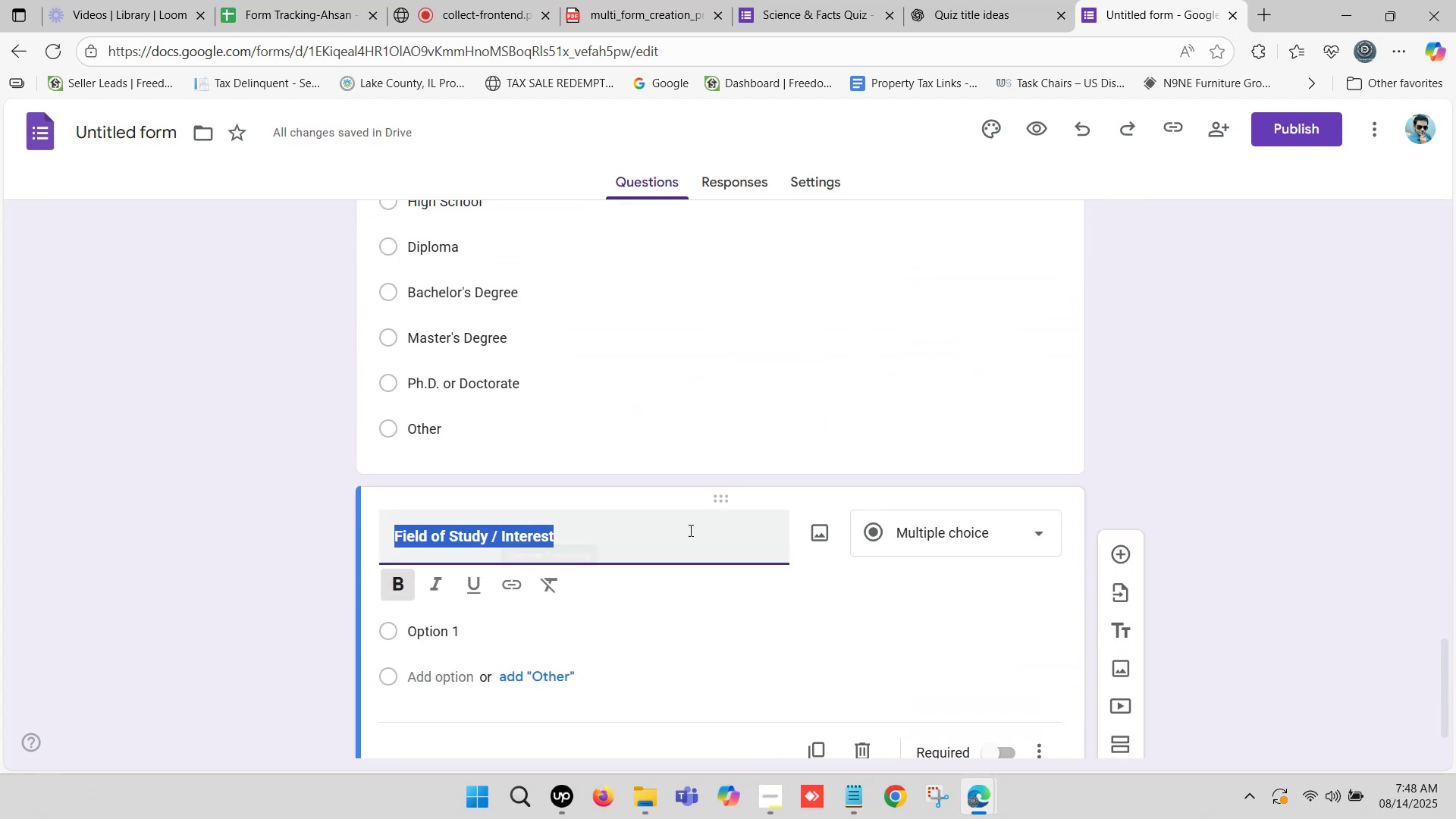 
left_click([988, 0])
 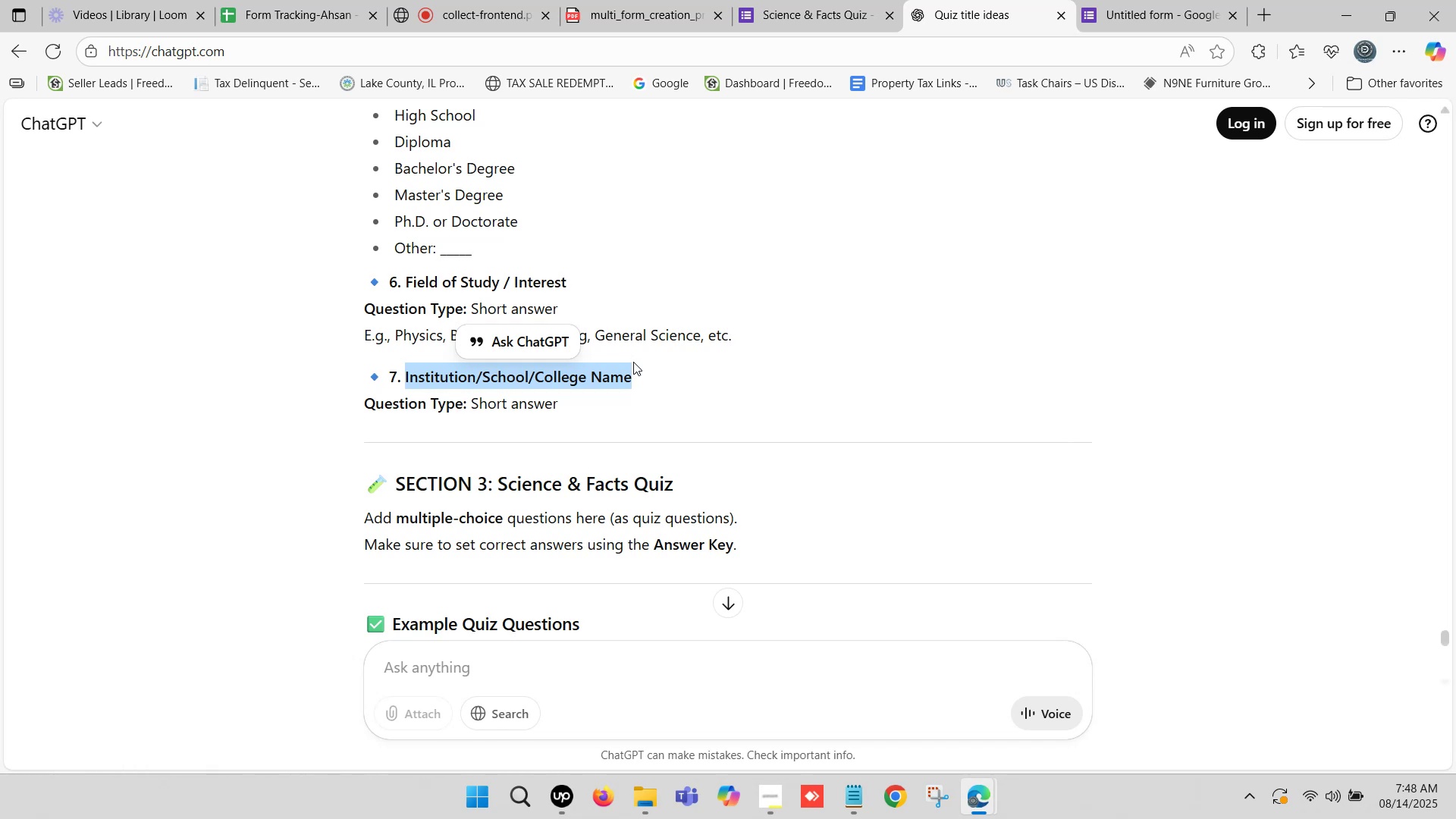 
left_click([676, 325])
 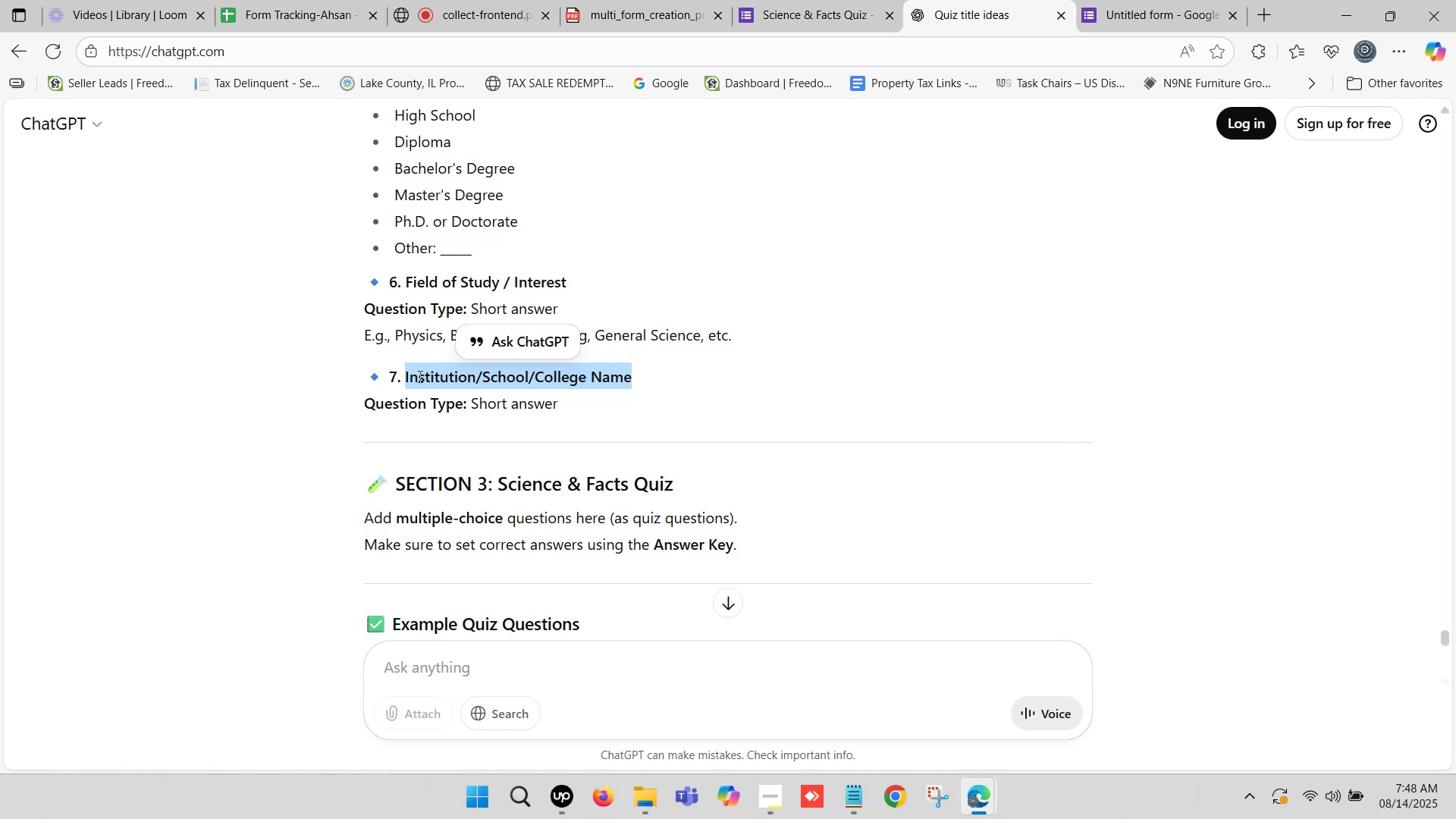 
left_click([293, 380])
 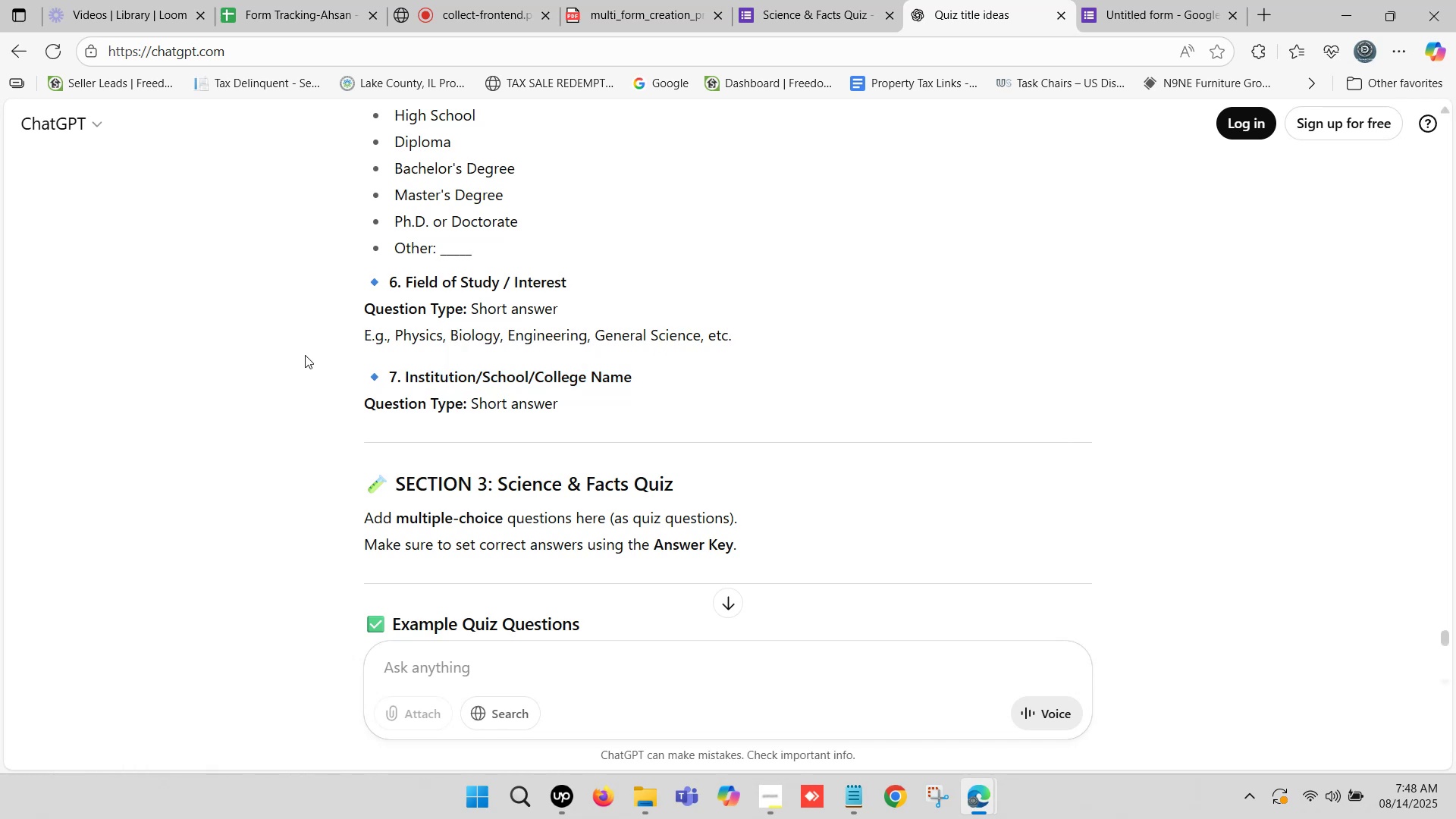 
wait(8.48)
 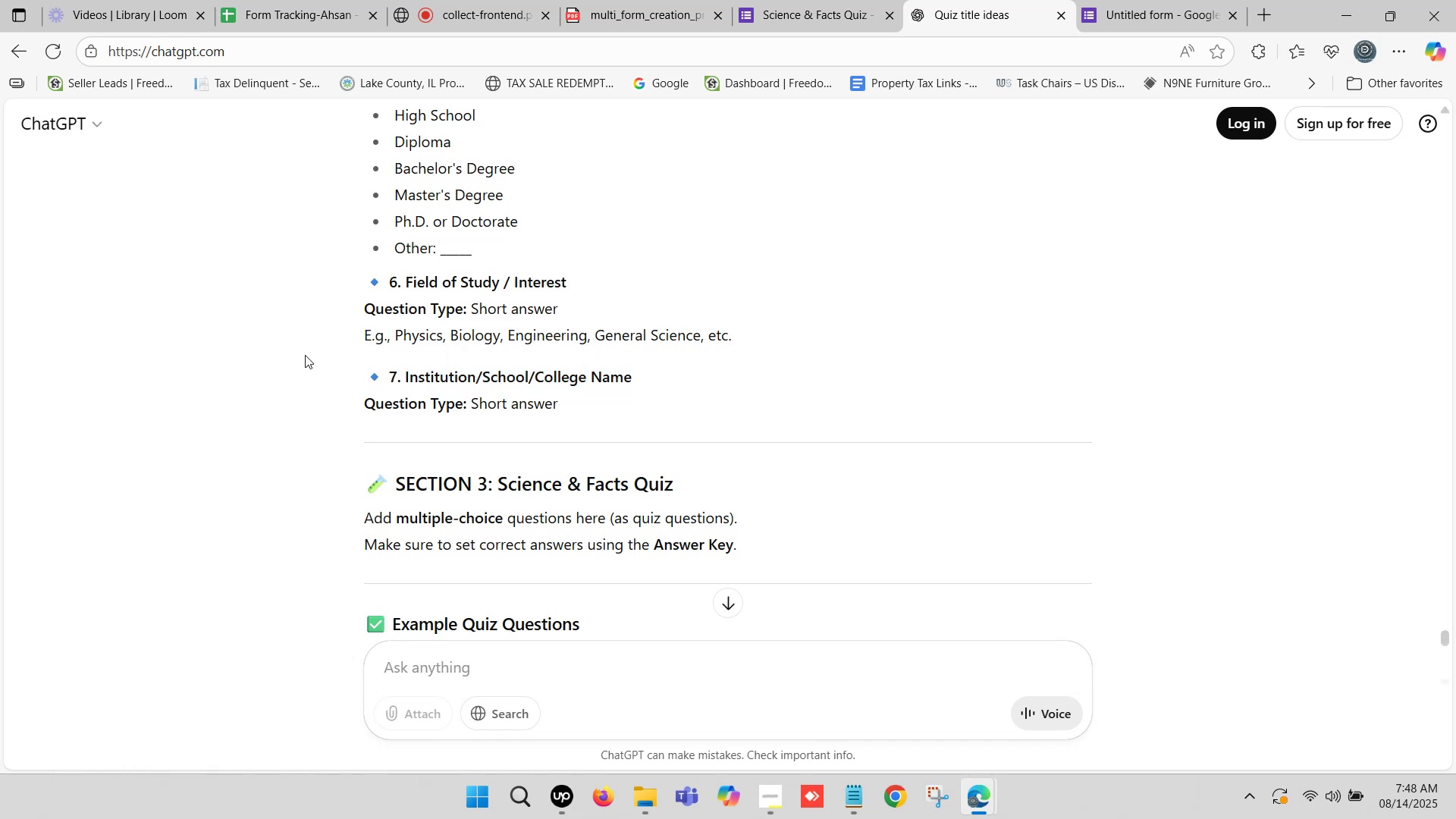 
left_click([1178, 0])
 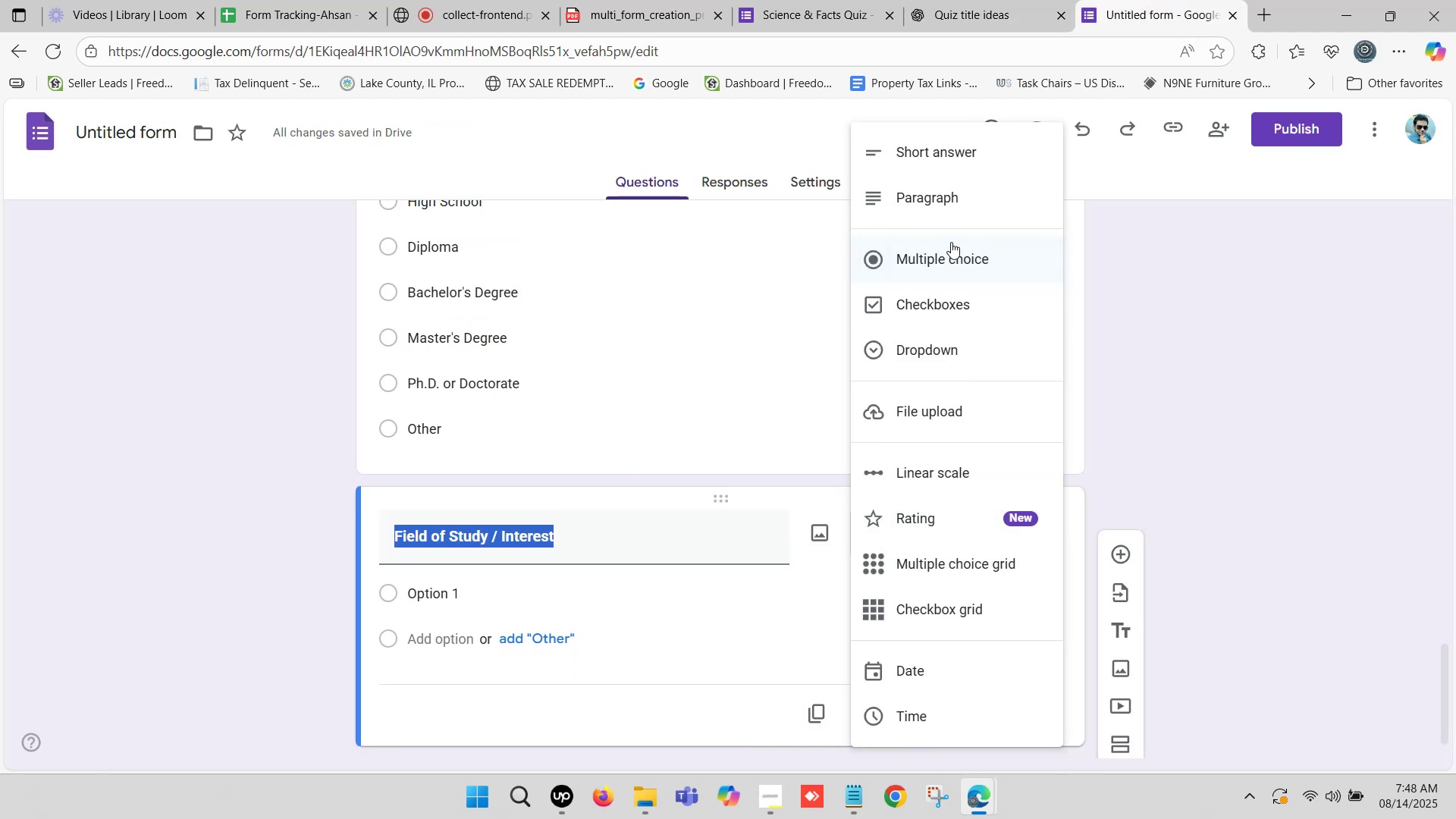 
left_click([945, 155])
 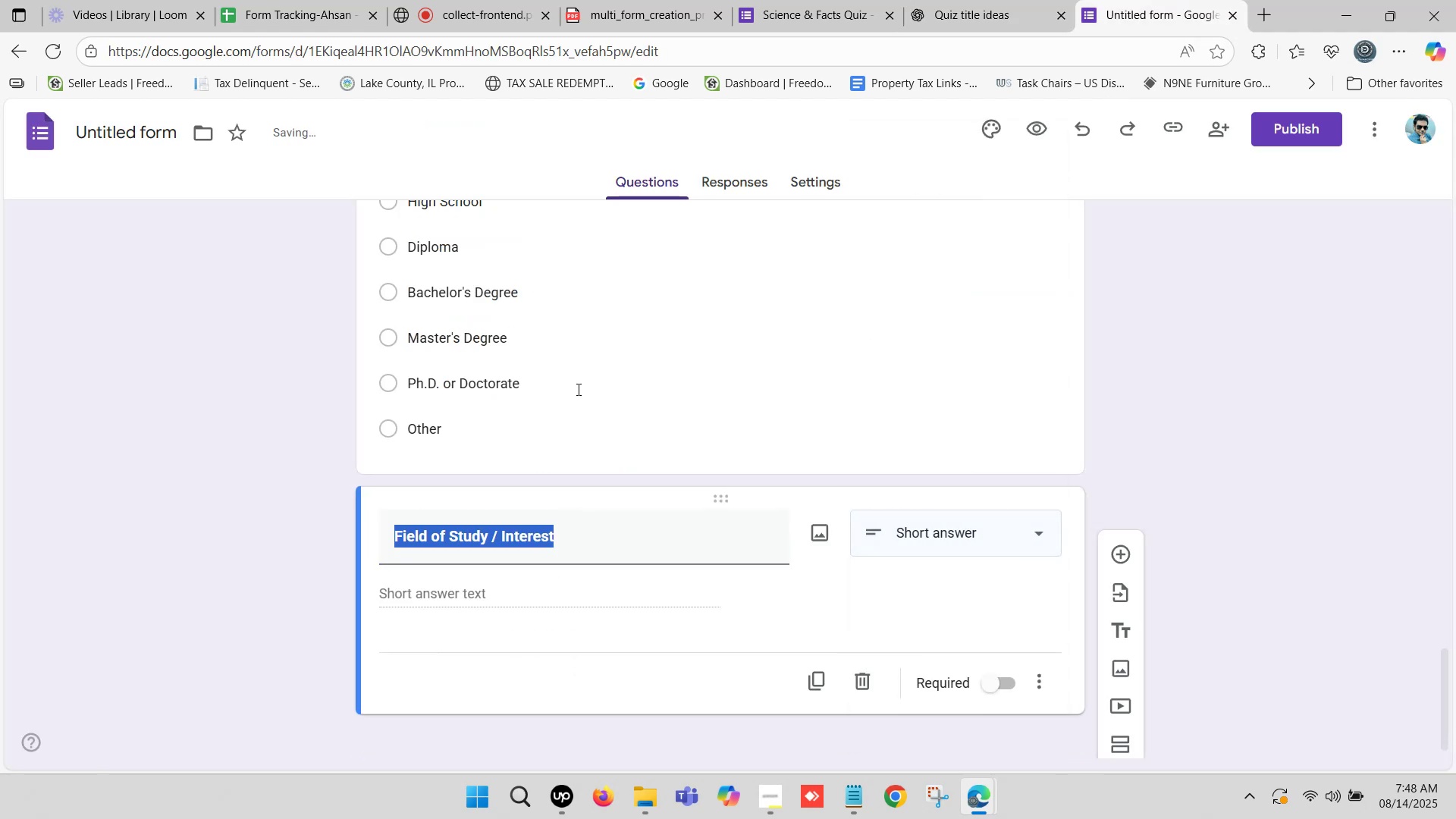 
scroll: coordinate [552, 407], scroll_direction: down, amount: 3.0
 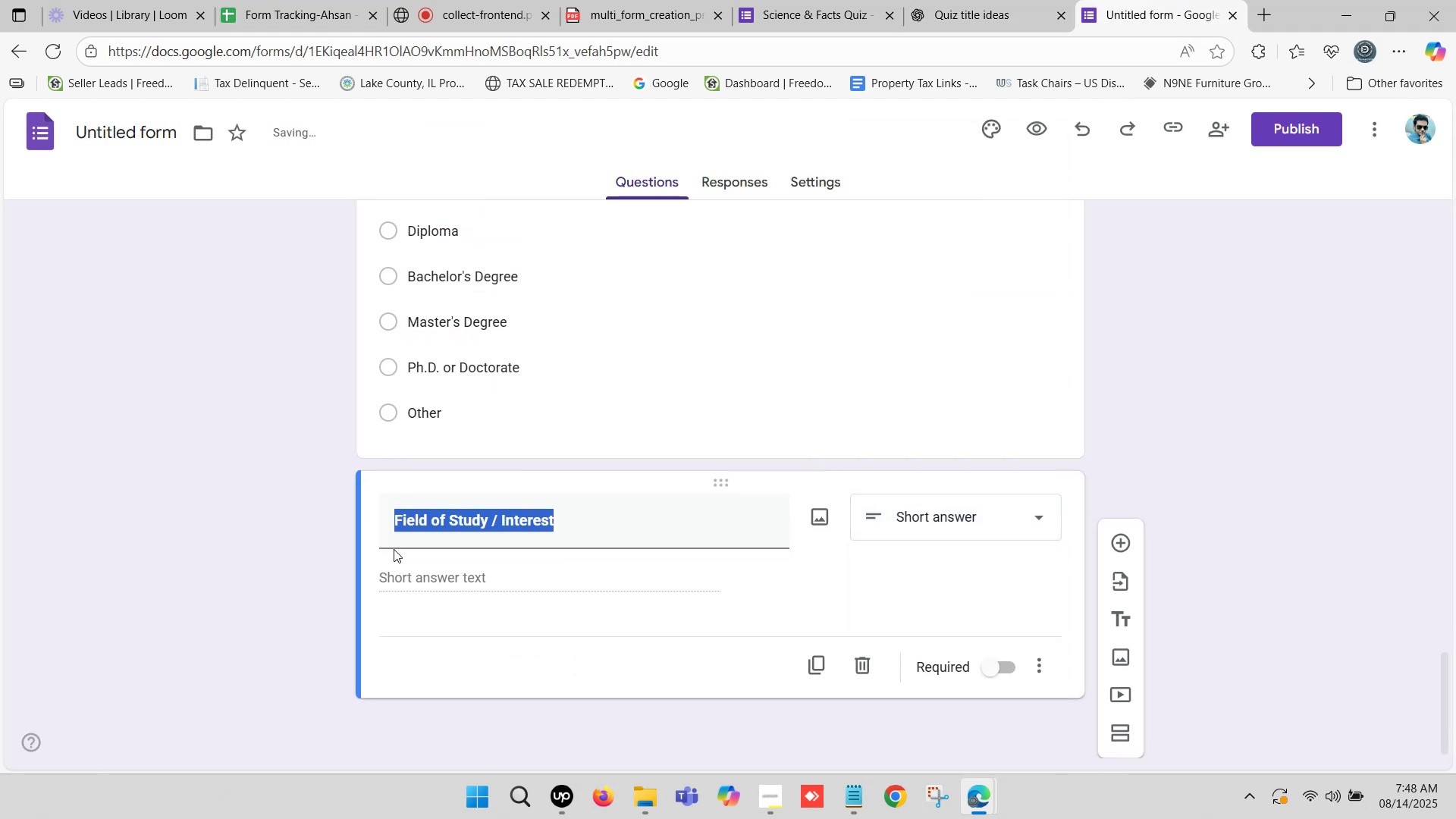 
left_click([271, 552])
 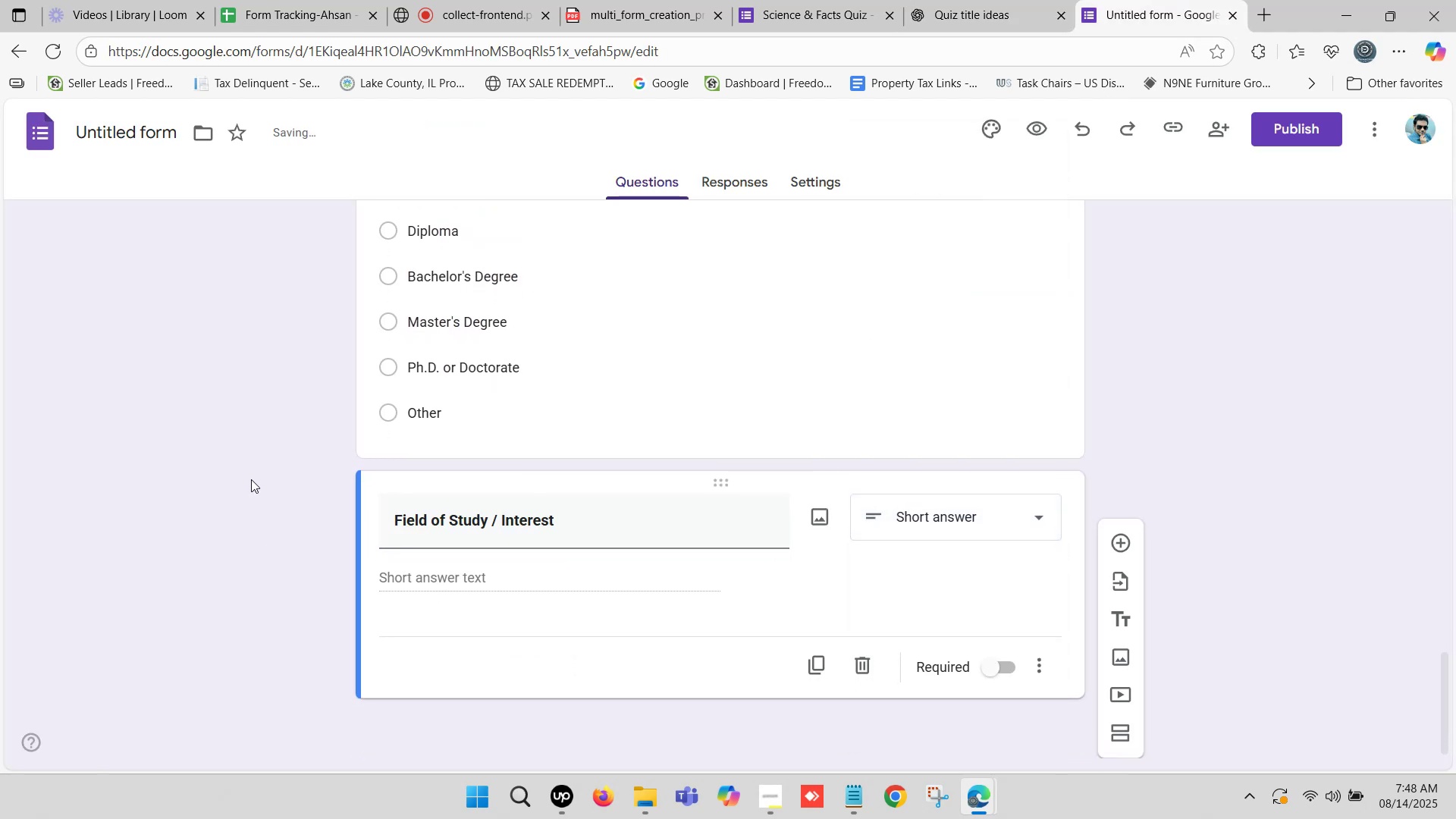 
scroll: coordinate [337, 419], scroll_direction: down, amount: 7.0
 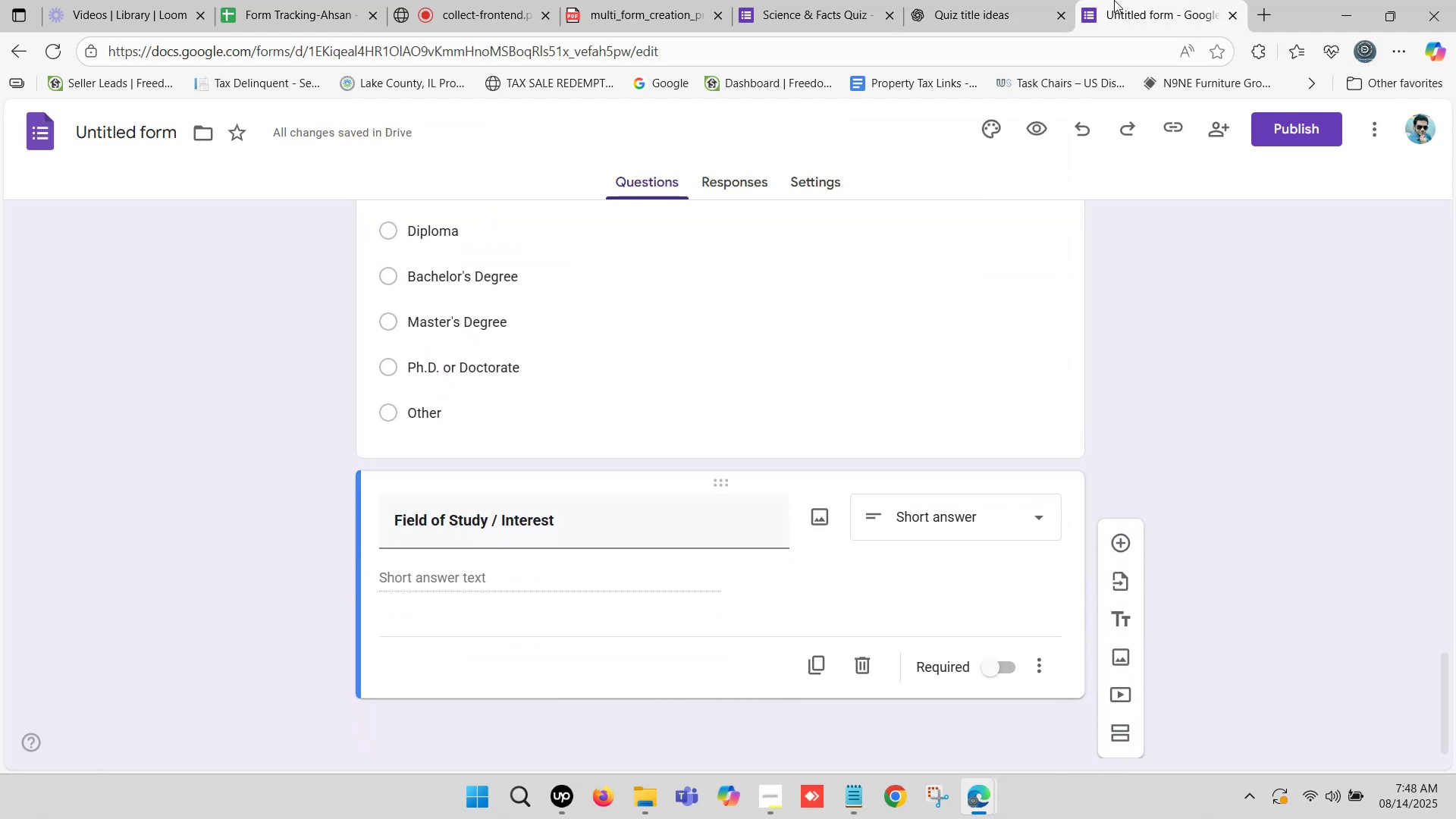 
left_click([1041, 0])
 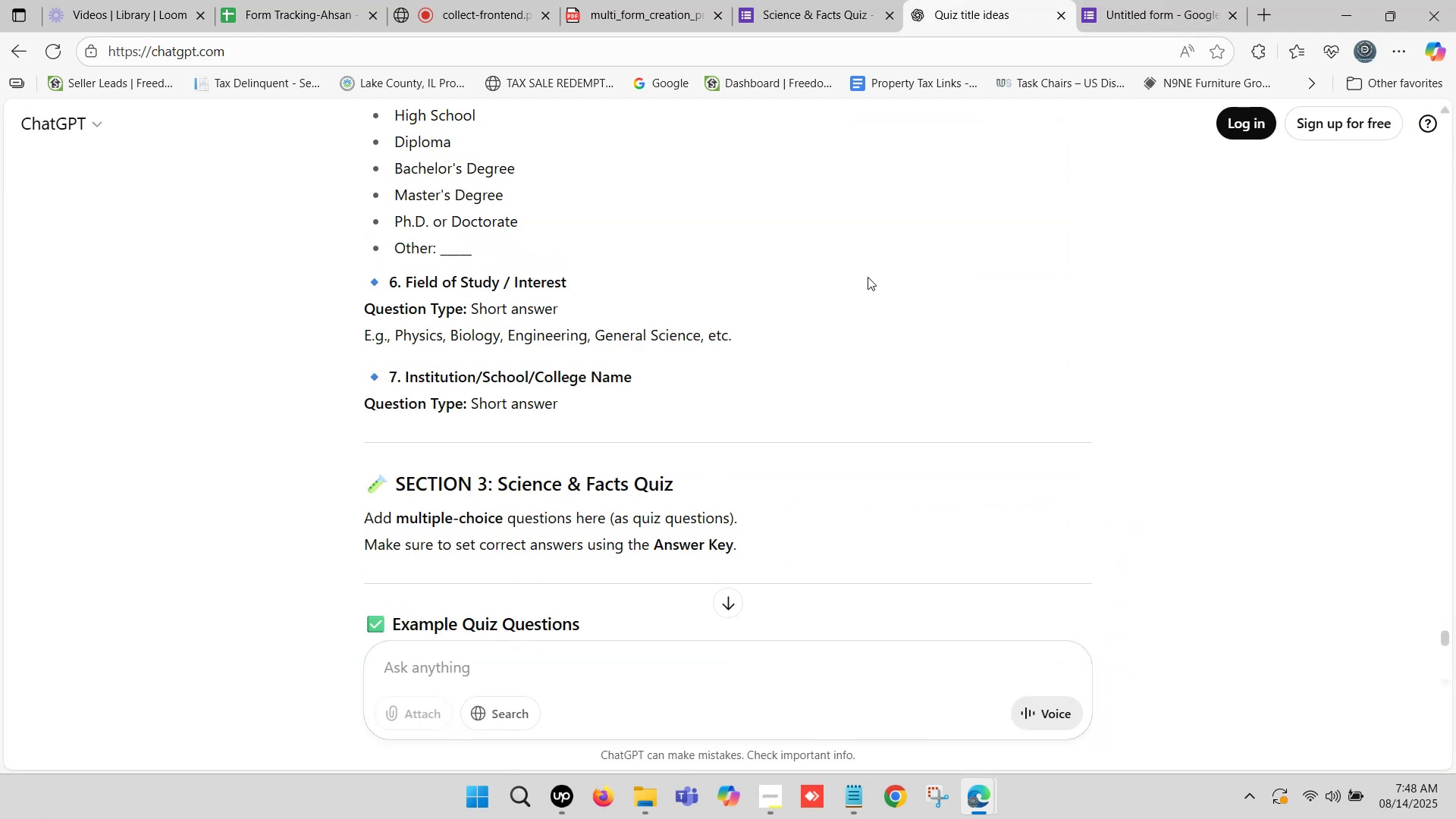 
scroll: coordinate [664, 342], scroll_direction: down, amount: 1.0
 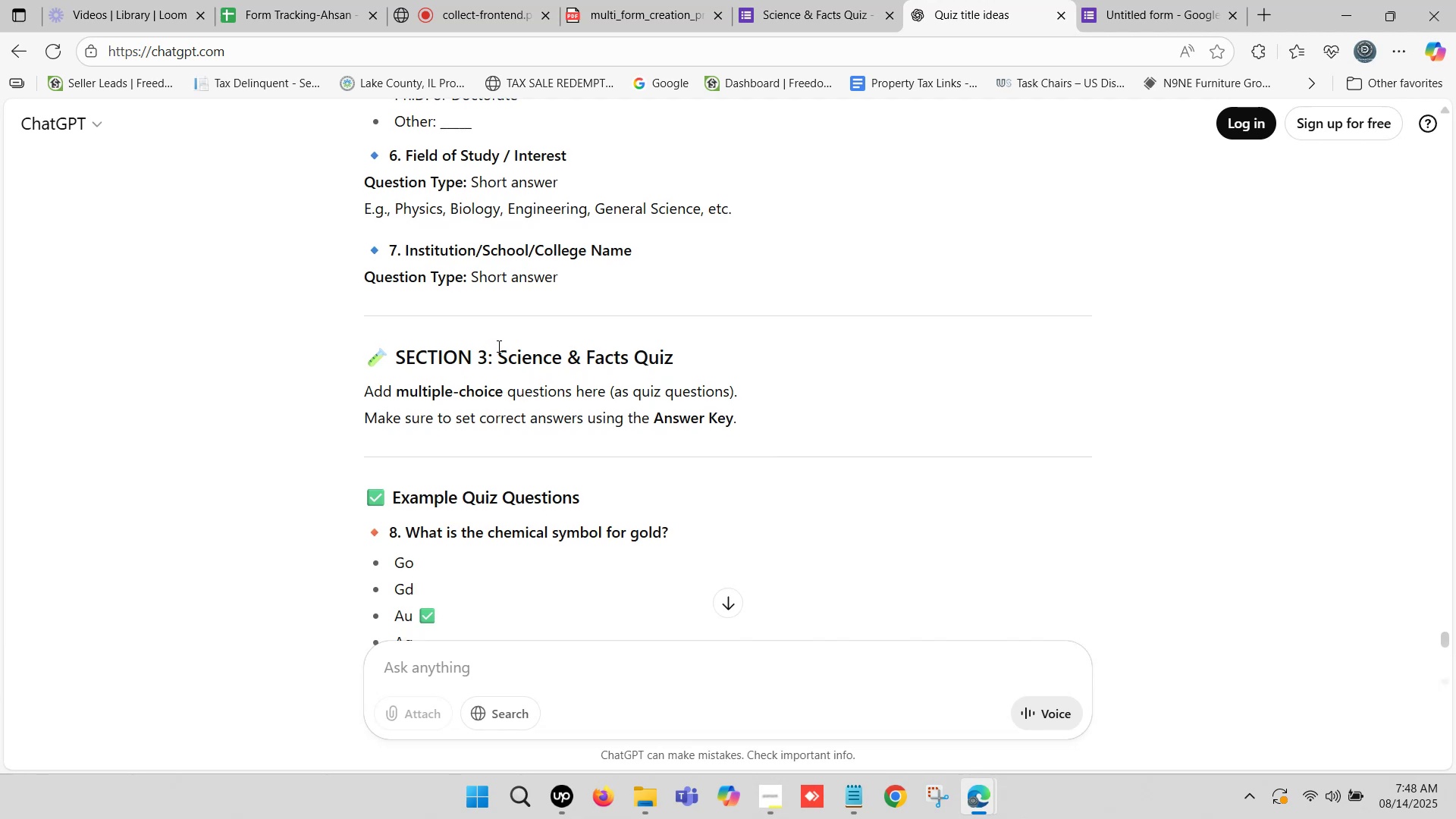 
wait(5.97)
 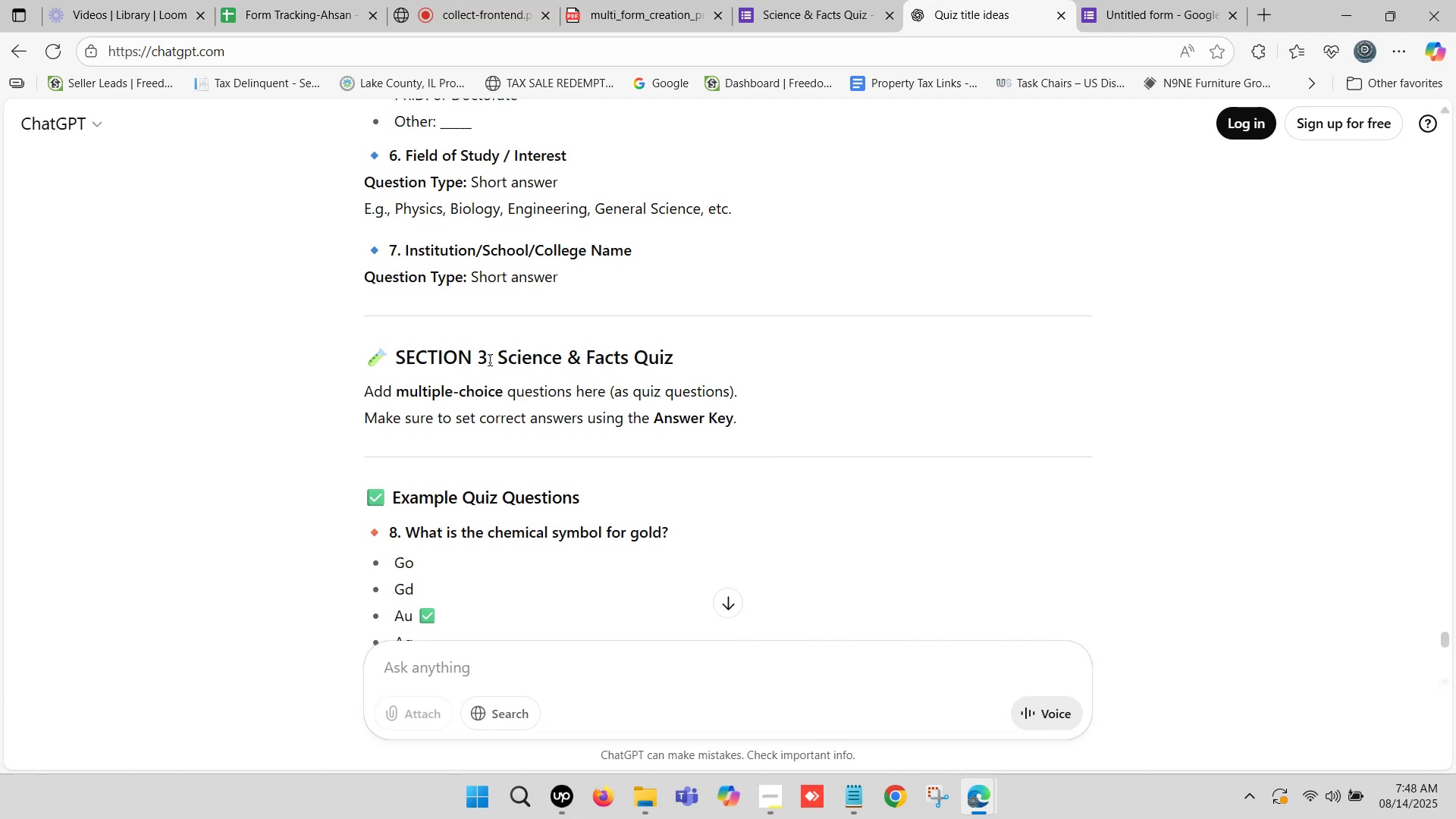 
scroll: coordinate [520, 322], scroll_direction: down, amount: 8.0
 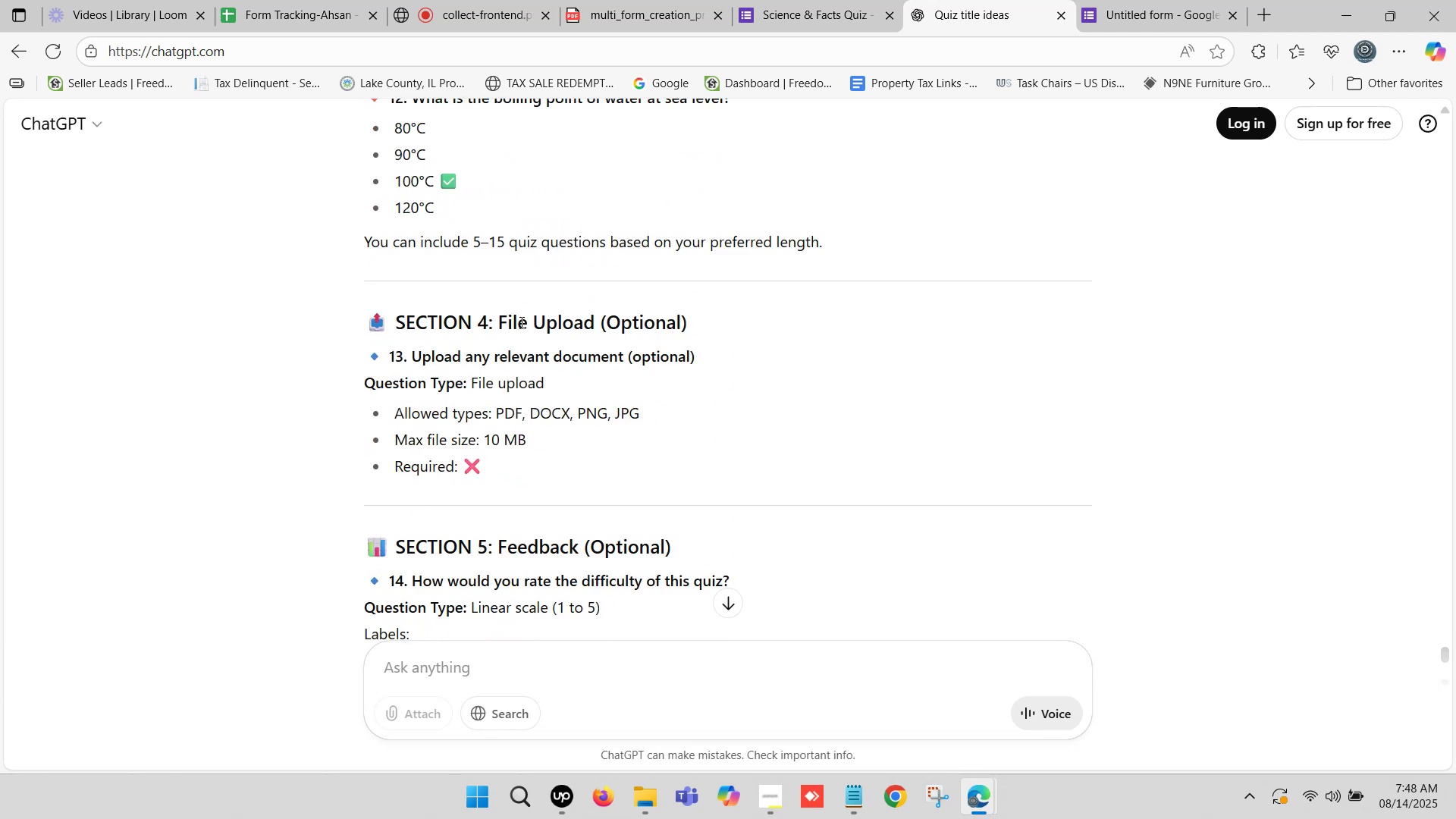 
scroll: coordinate [518, 318], scroll_direction: up, amount: 6.0
 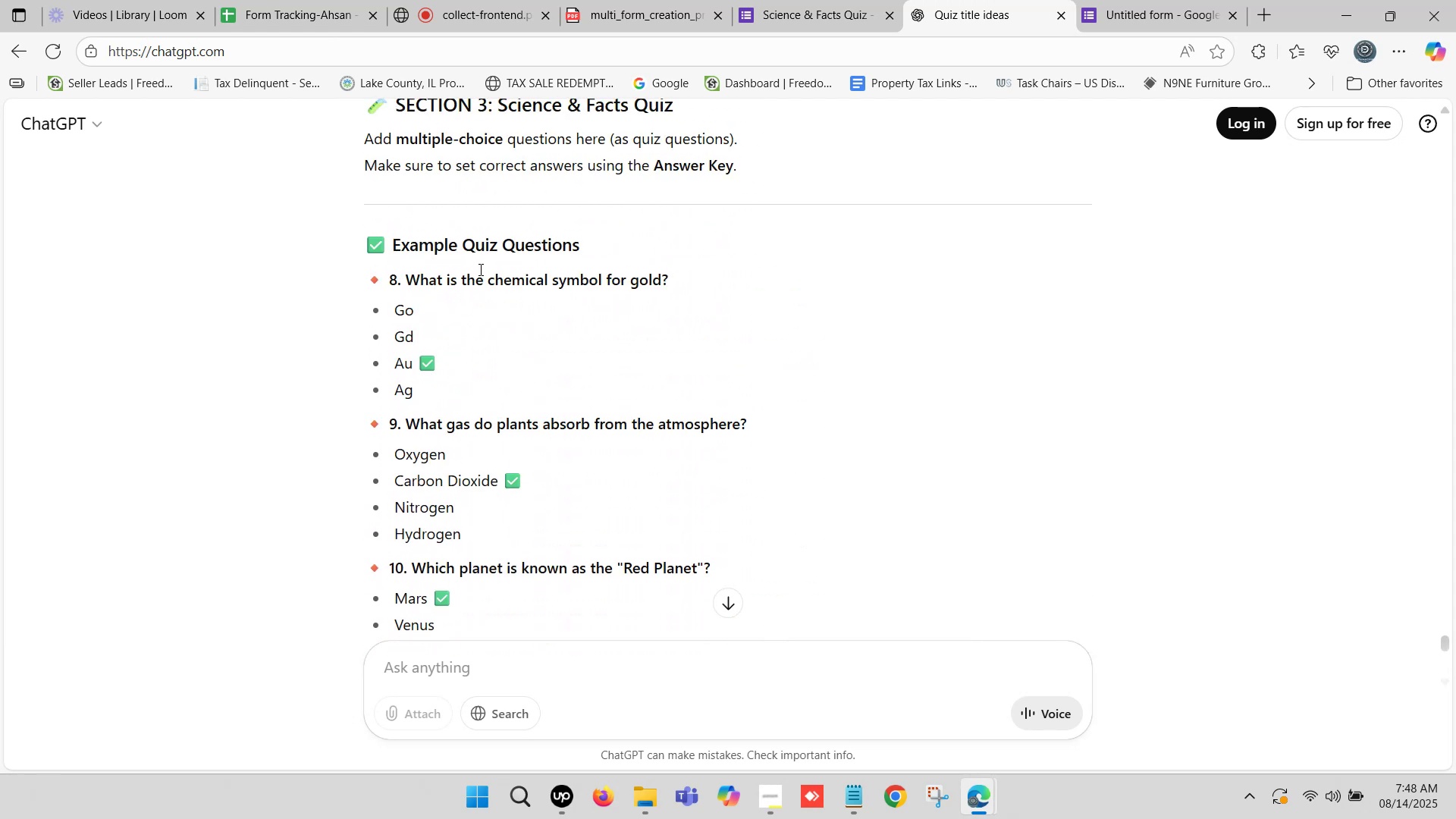 
left_click_drag(start_coordinate=[465, 235], to_coordinate=[580, 240])
 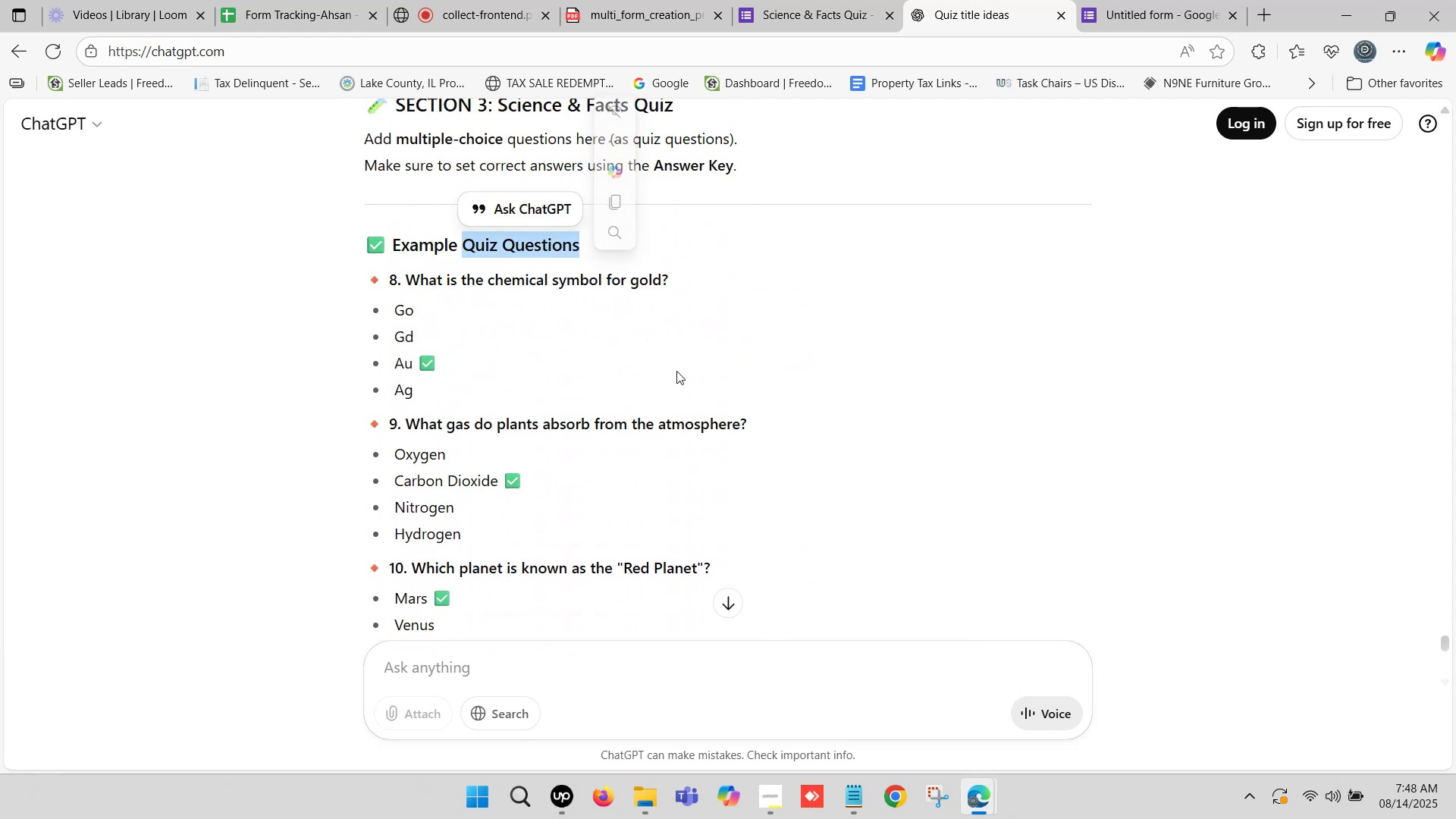 
key(Control+C)
 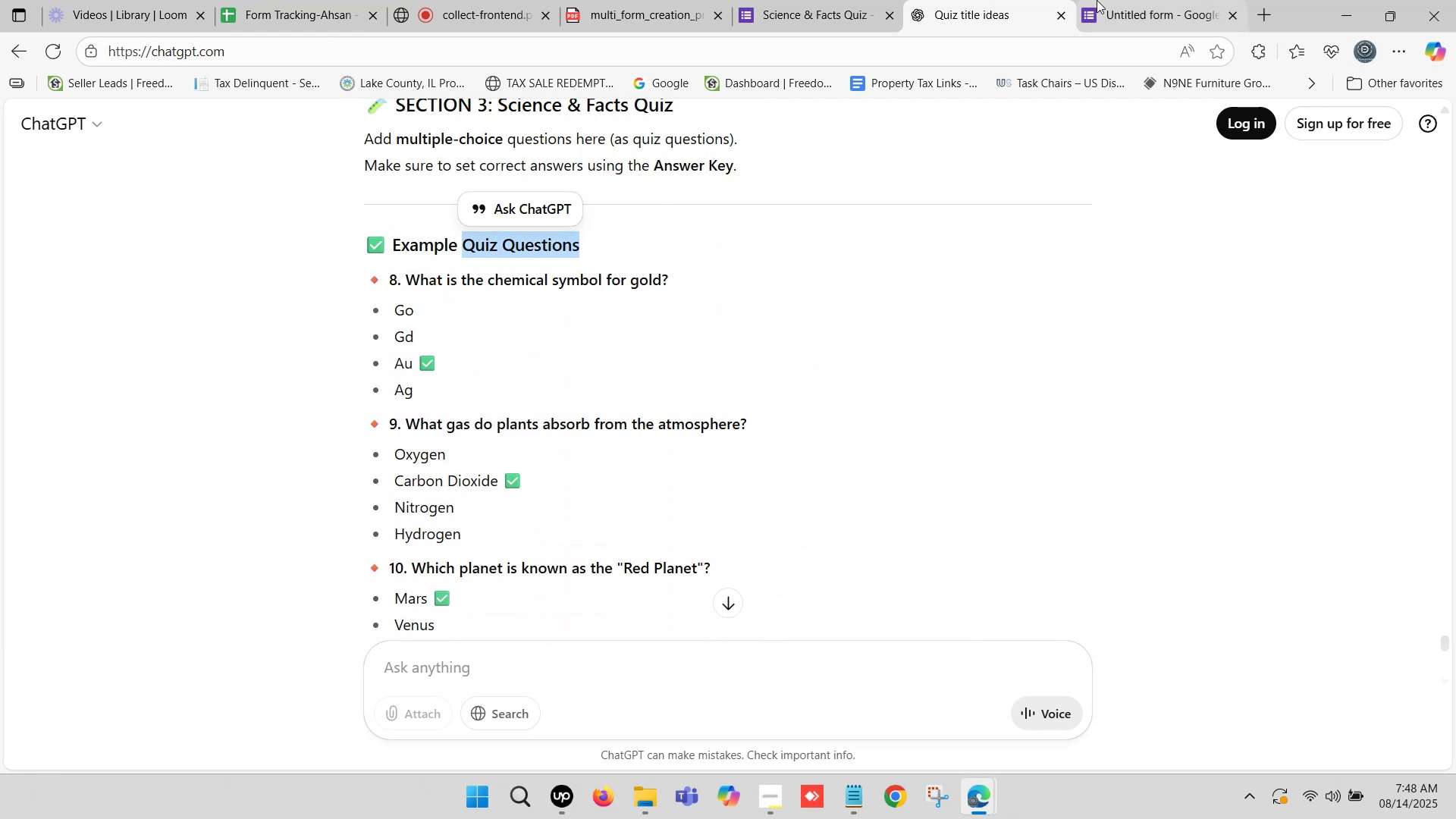 
left_click([1131, 0])
 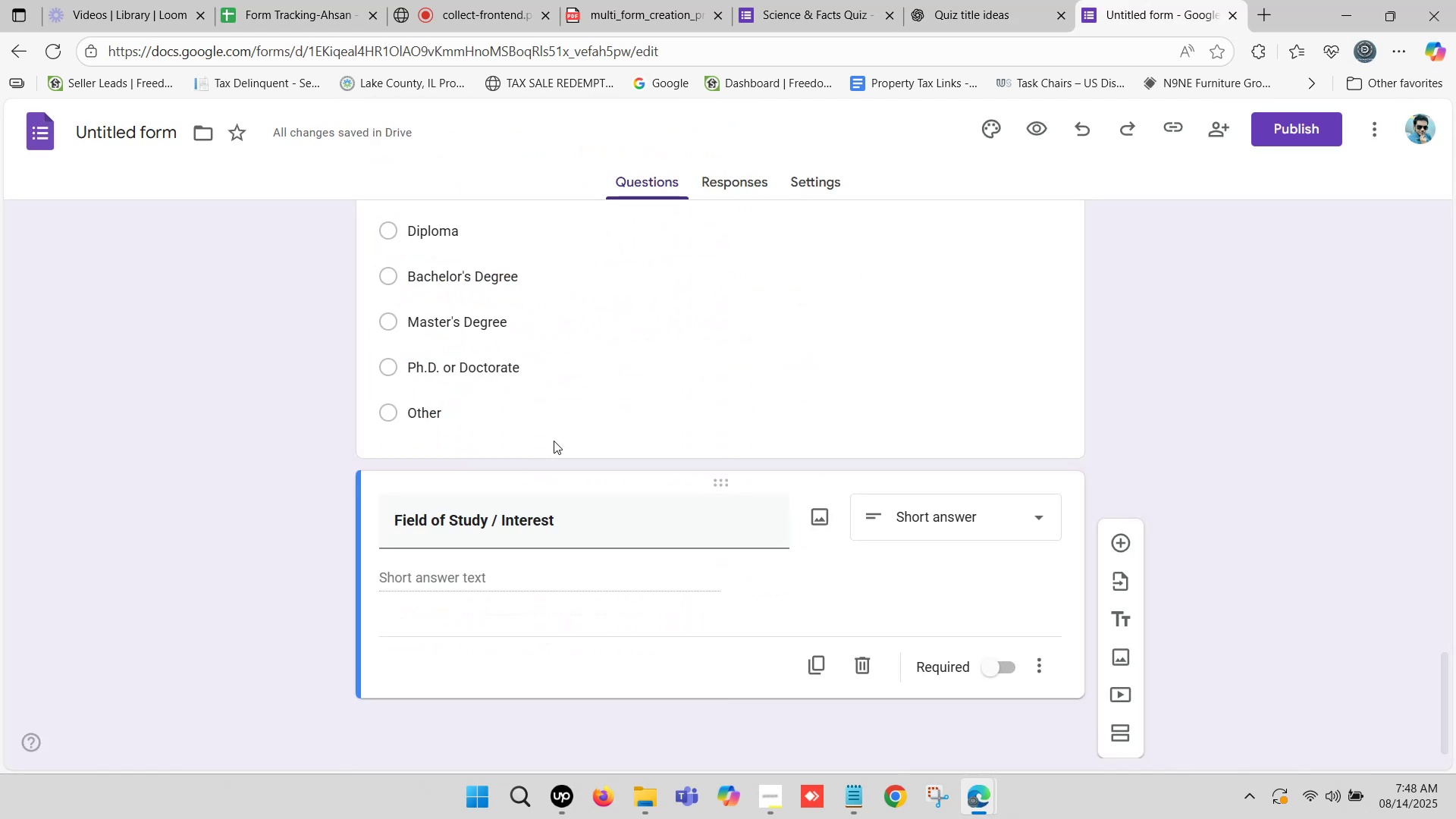 
scroll: coordinate [554, 438], scroll_direction: none, amount: 0.0
 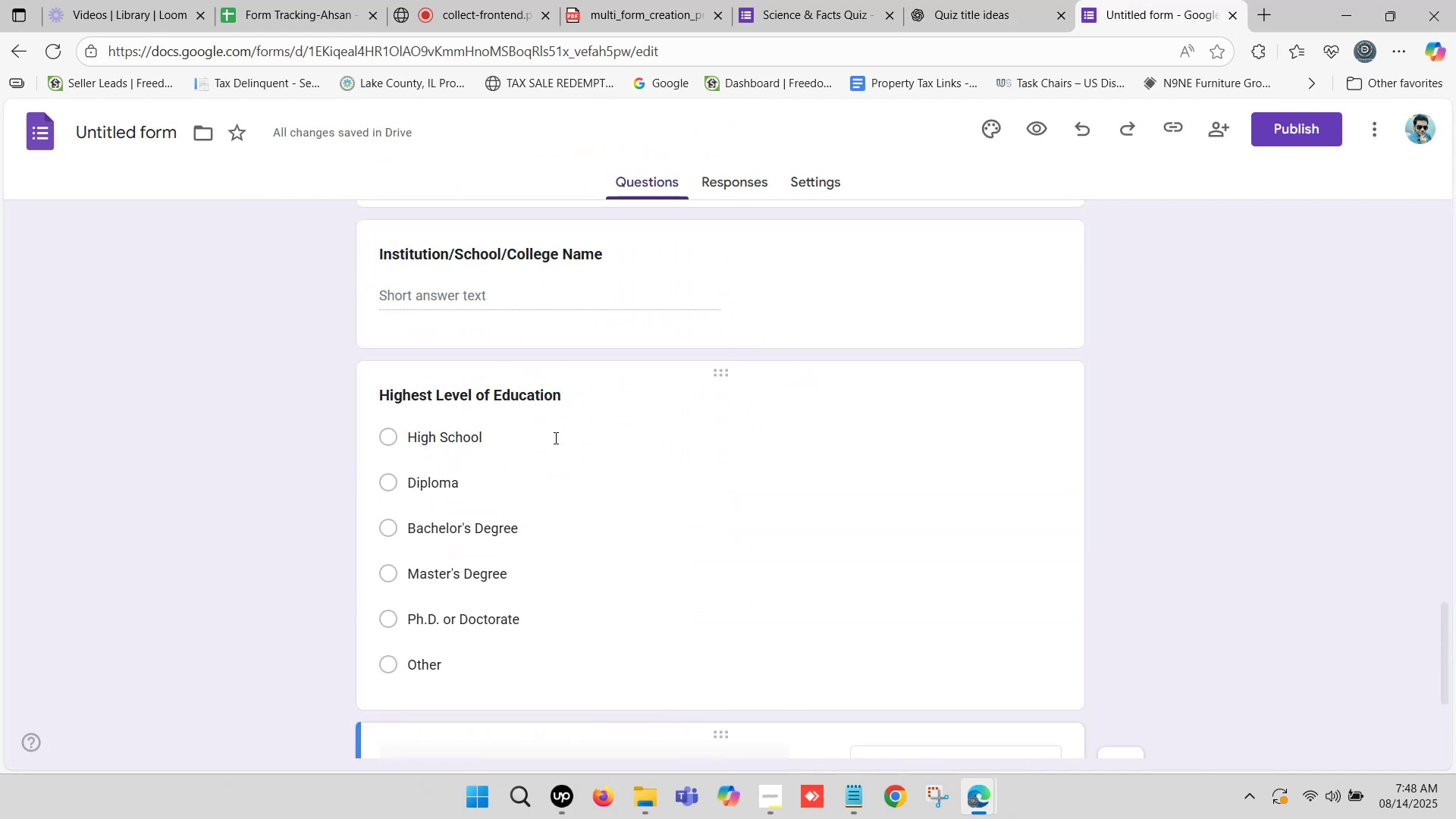 
scroll: coordinate [554, 435], scroll_direction: up, amount: 14.0
 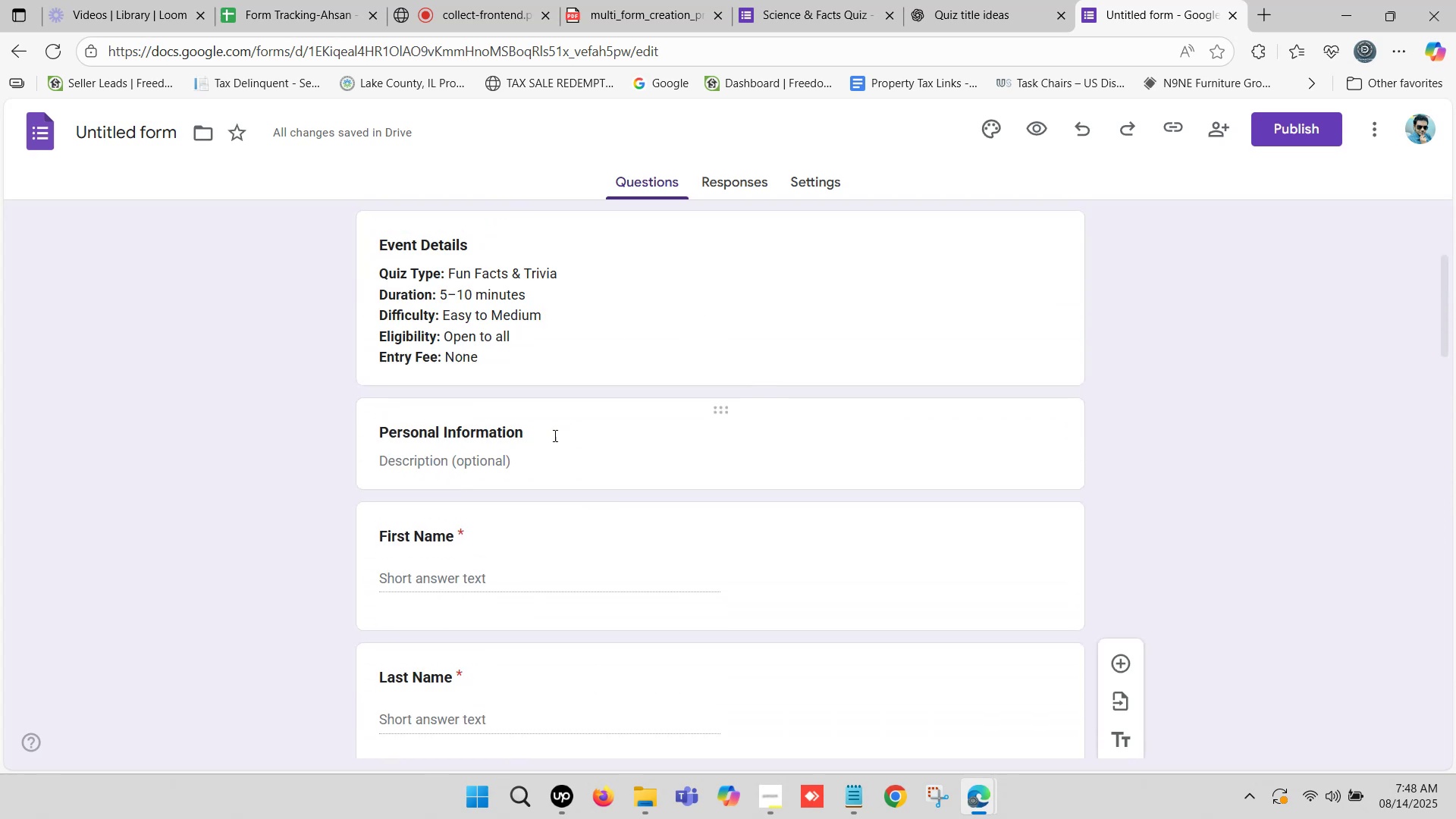 
scroll: coordinate [553, 436], scroll_direction: down, amount: 25.0
 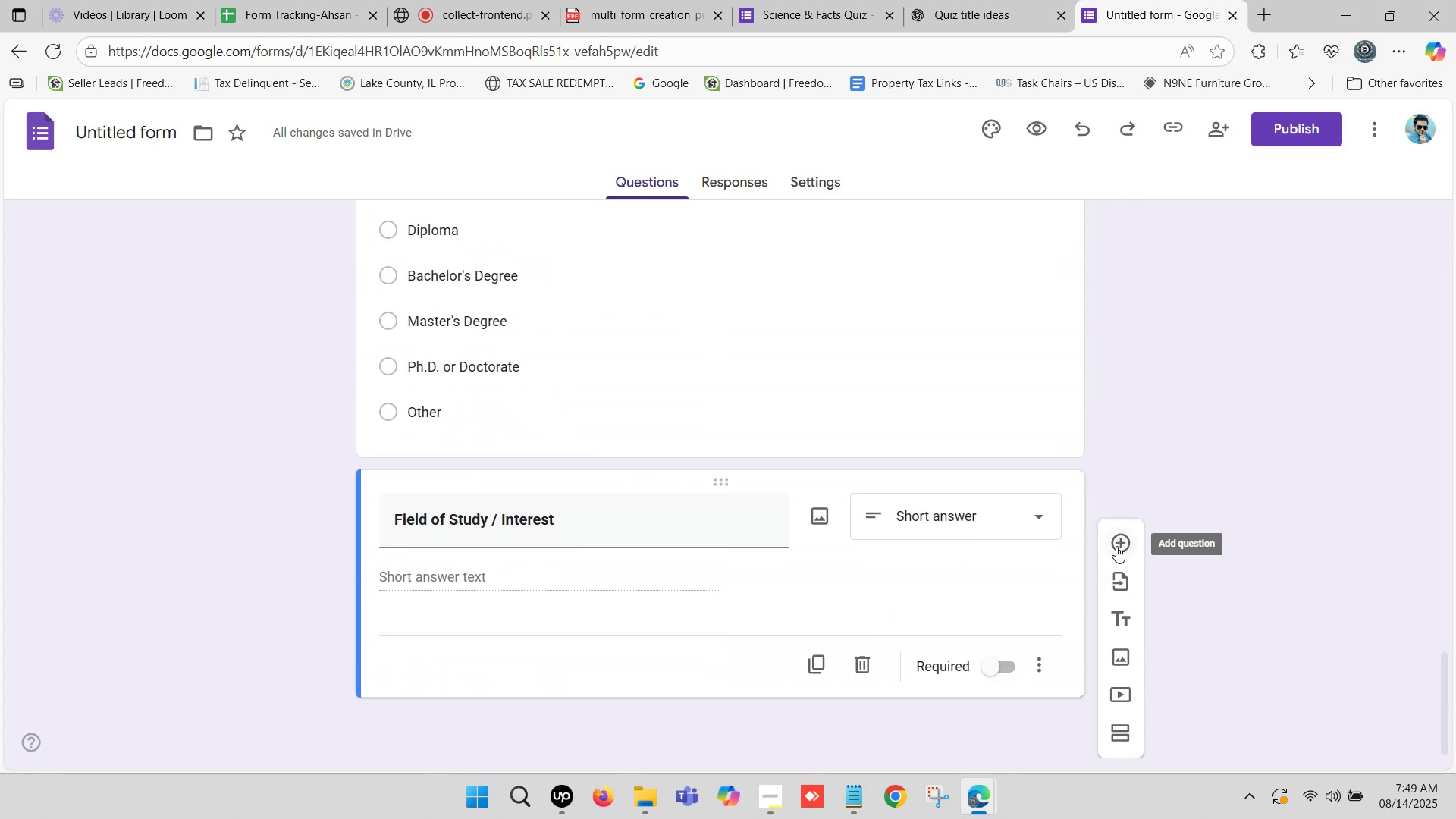 
left_click([1118, 622])
 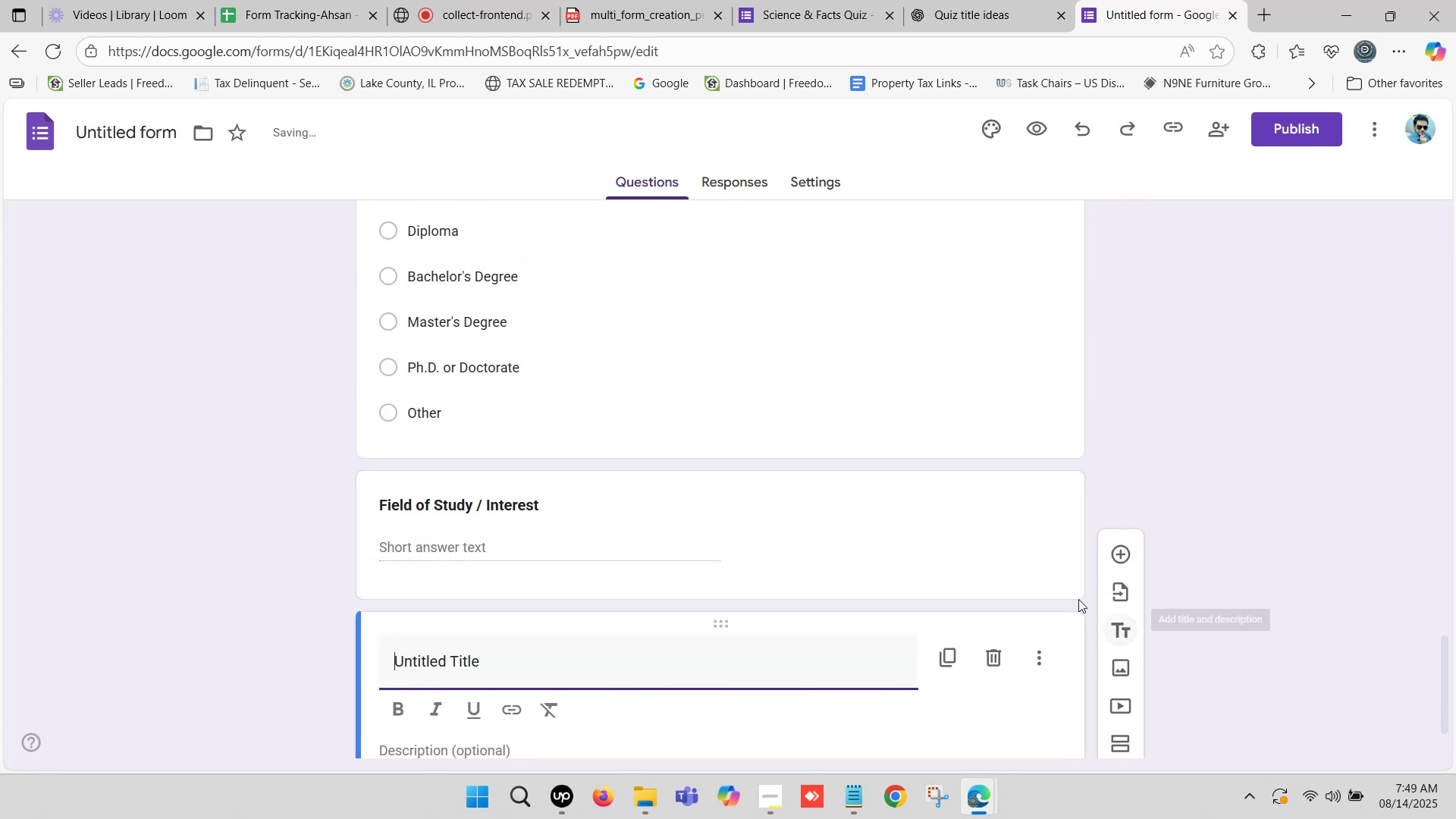 
scroll: coordinate [618, 538], scroll_direction: down, amount: 1.0
 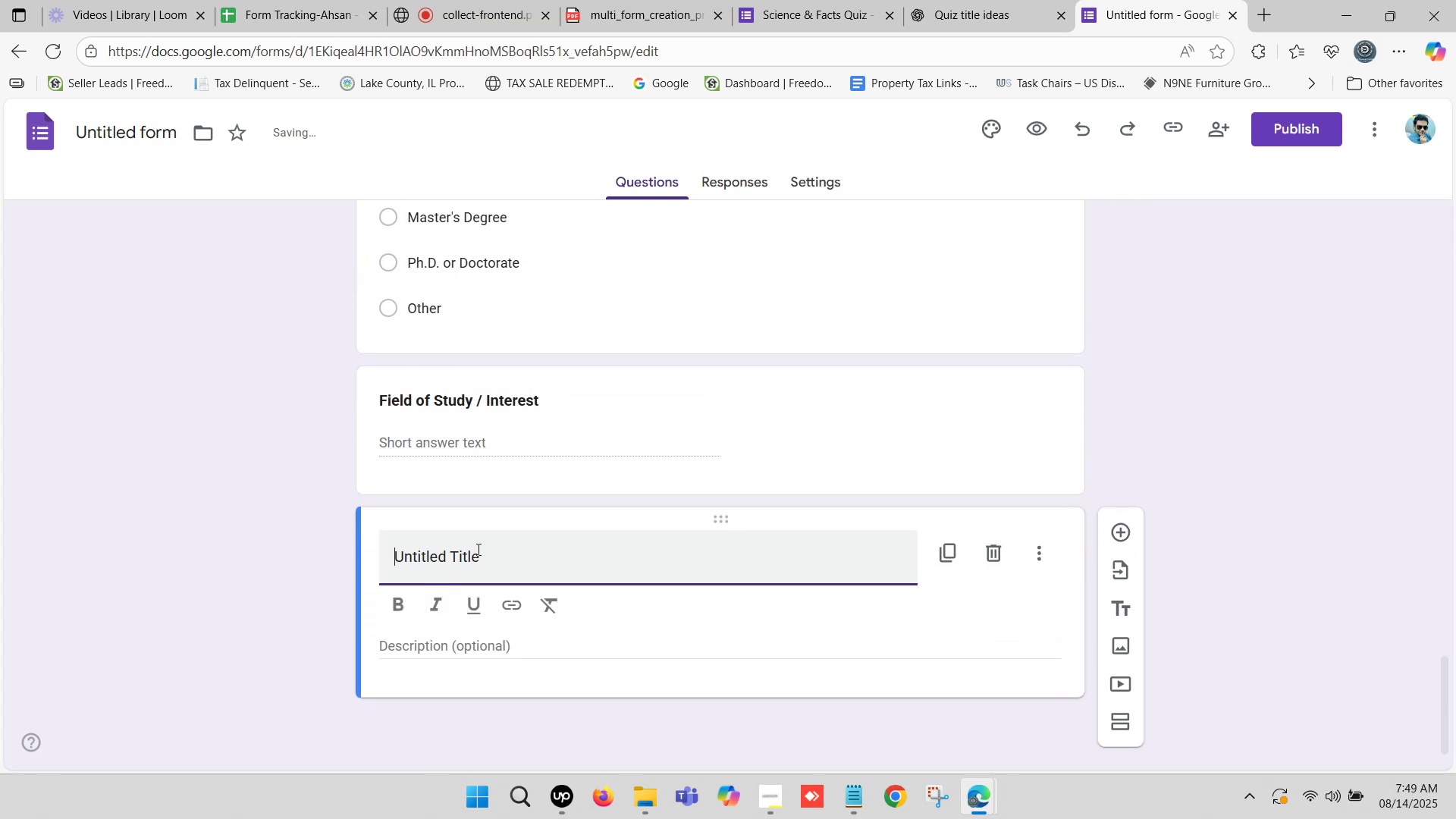 
left_click_drag(start_coordinate=[488, 559], to_coordinate=[392, 560])
 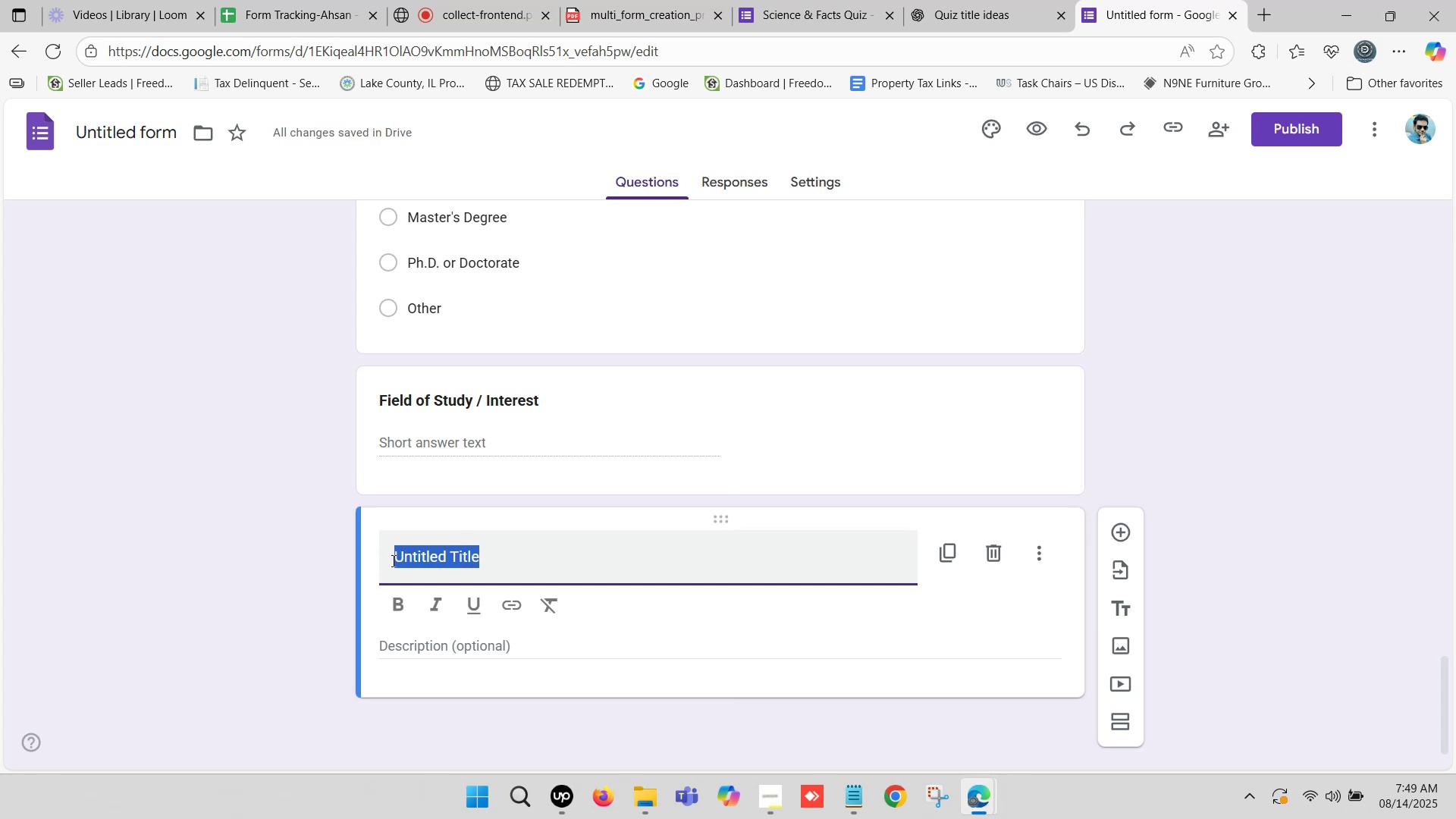 
key(Control+V)
 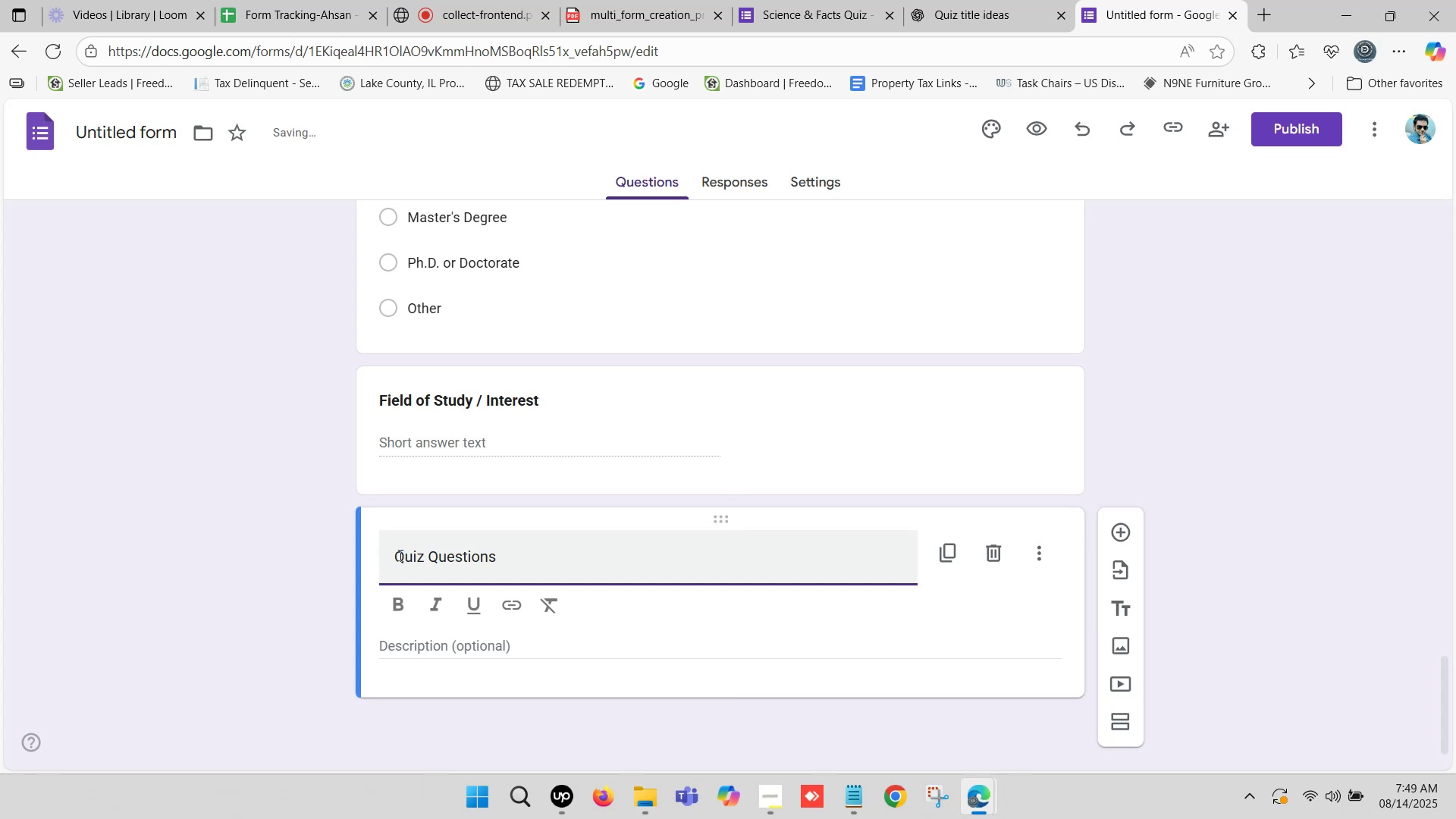 
left_click_drag(start_coordinate=[399, 555], to_coordinate=[365, 555])
 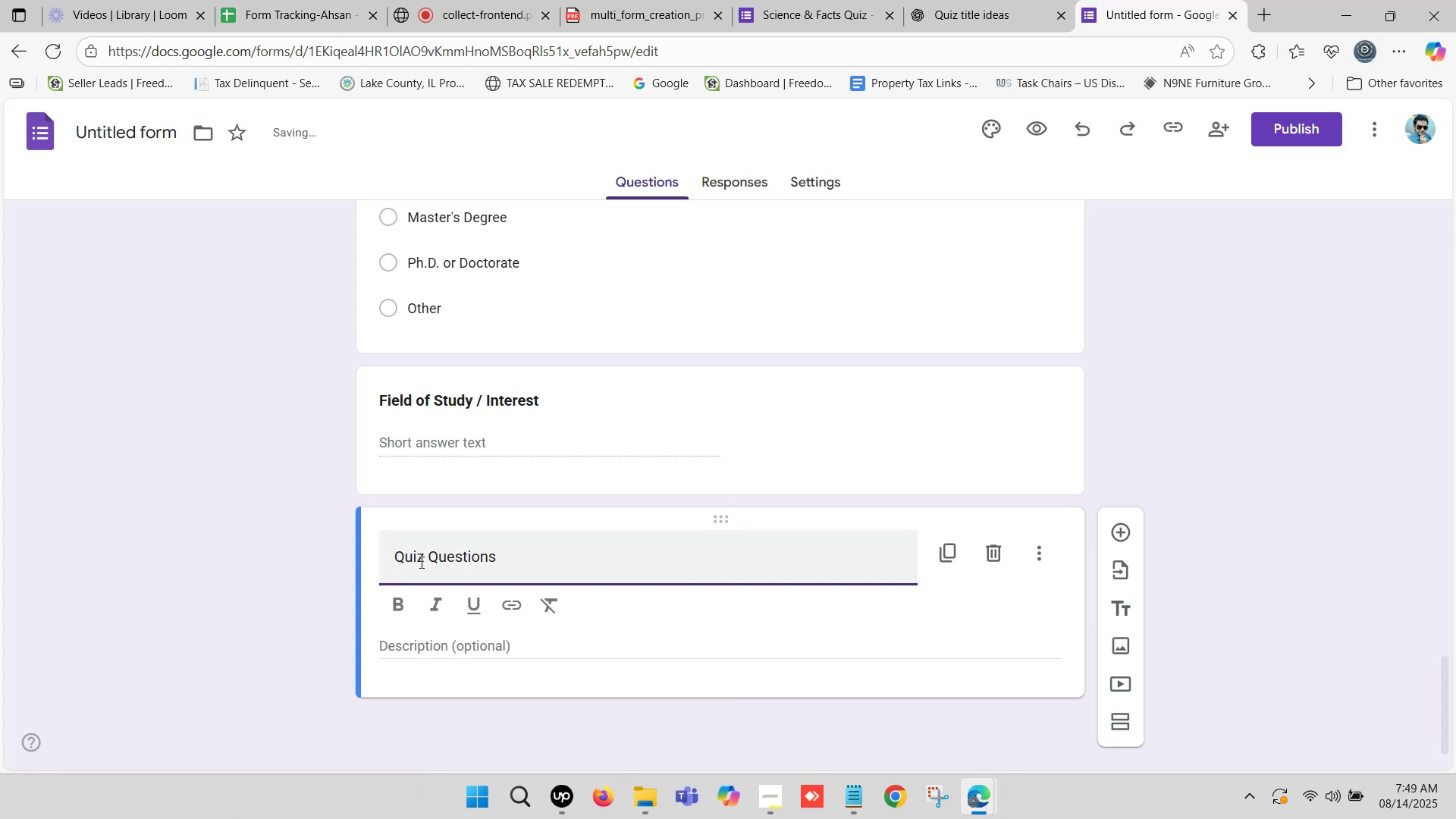 
key(Backspace)
 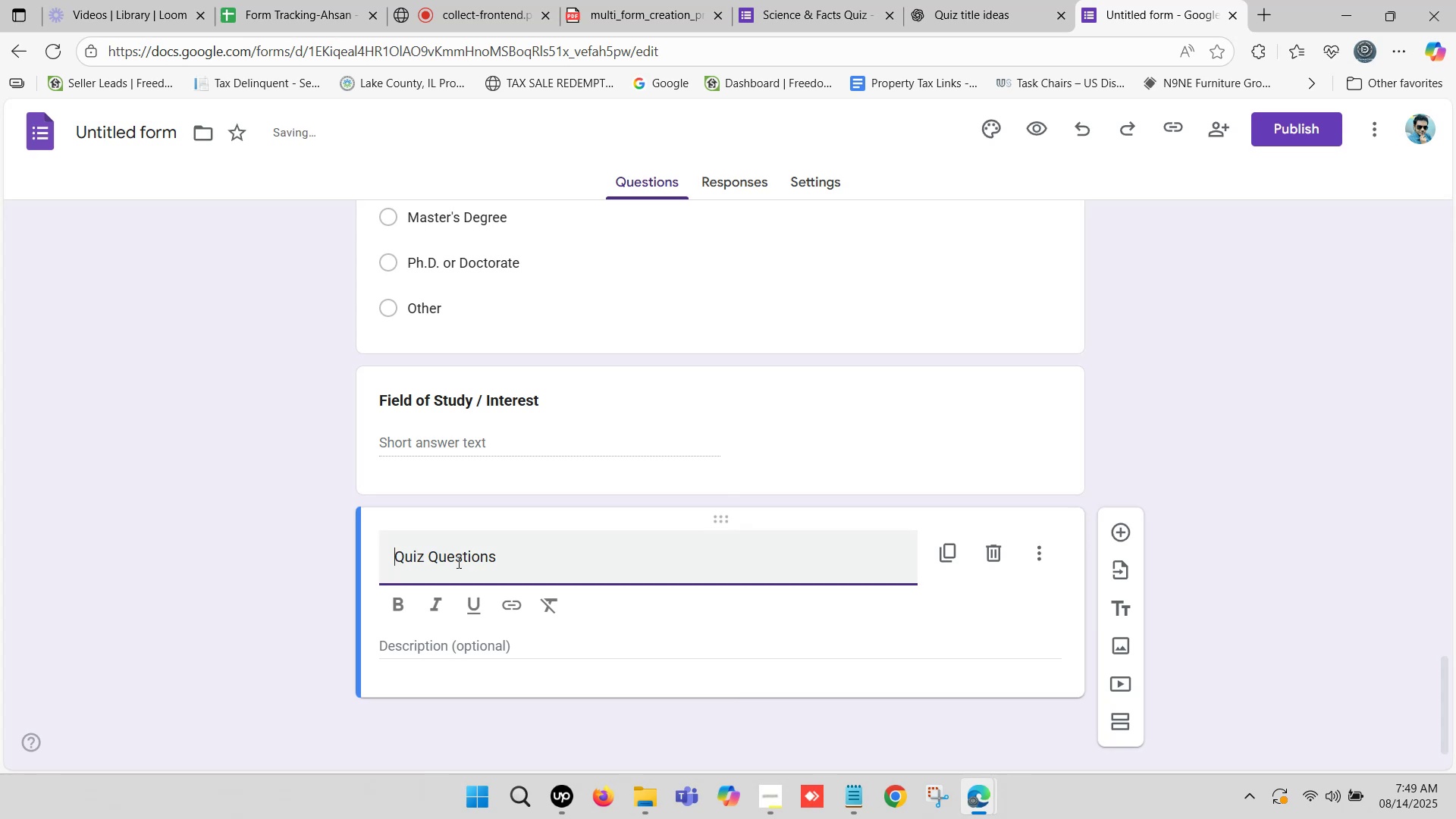 
key(Backspace)
 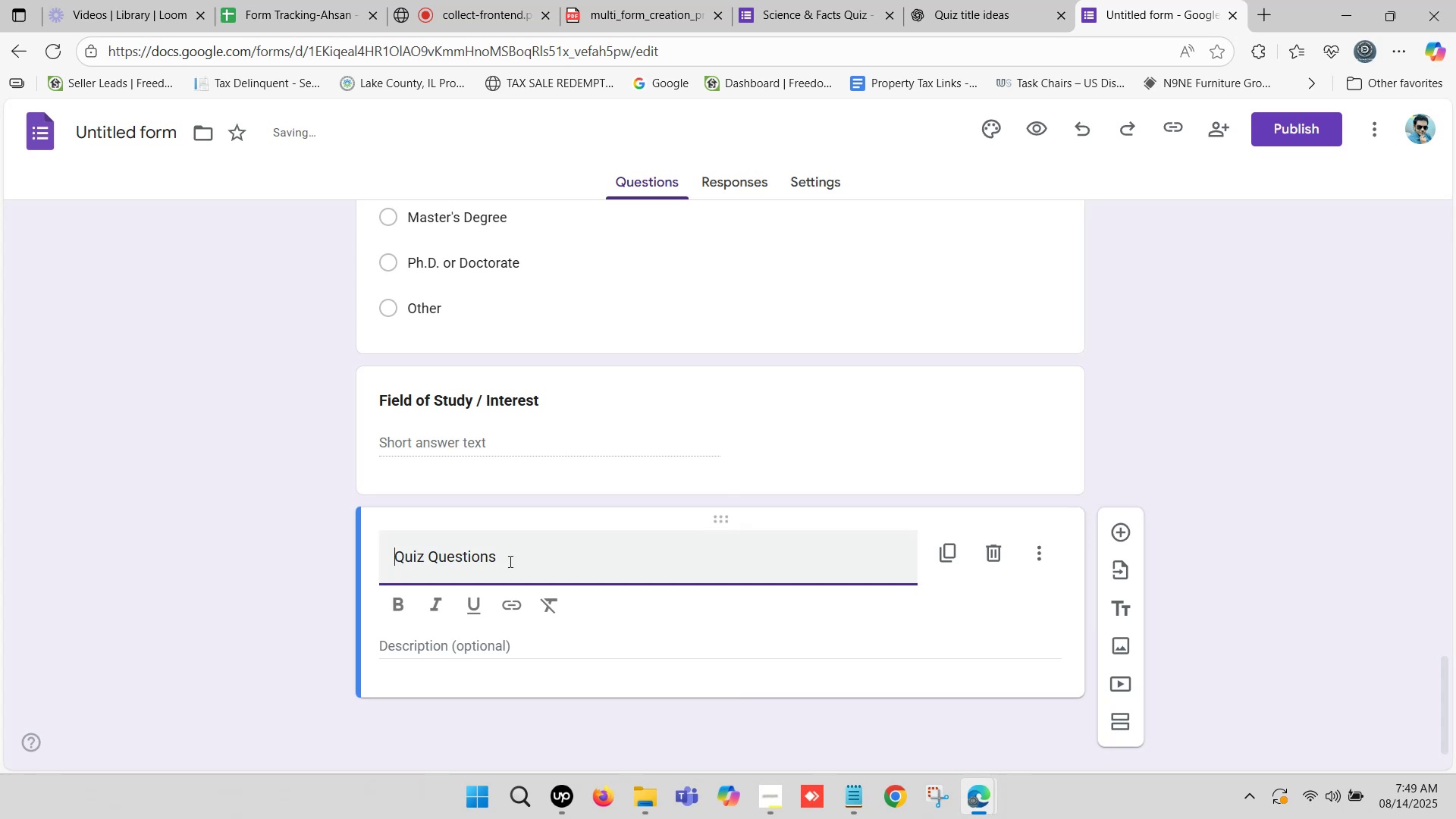 
left_click_drag(start_coordinate=[526, 557], to_coordinate=[549, 557])
 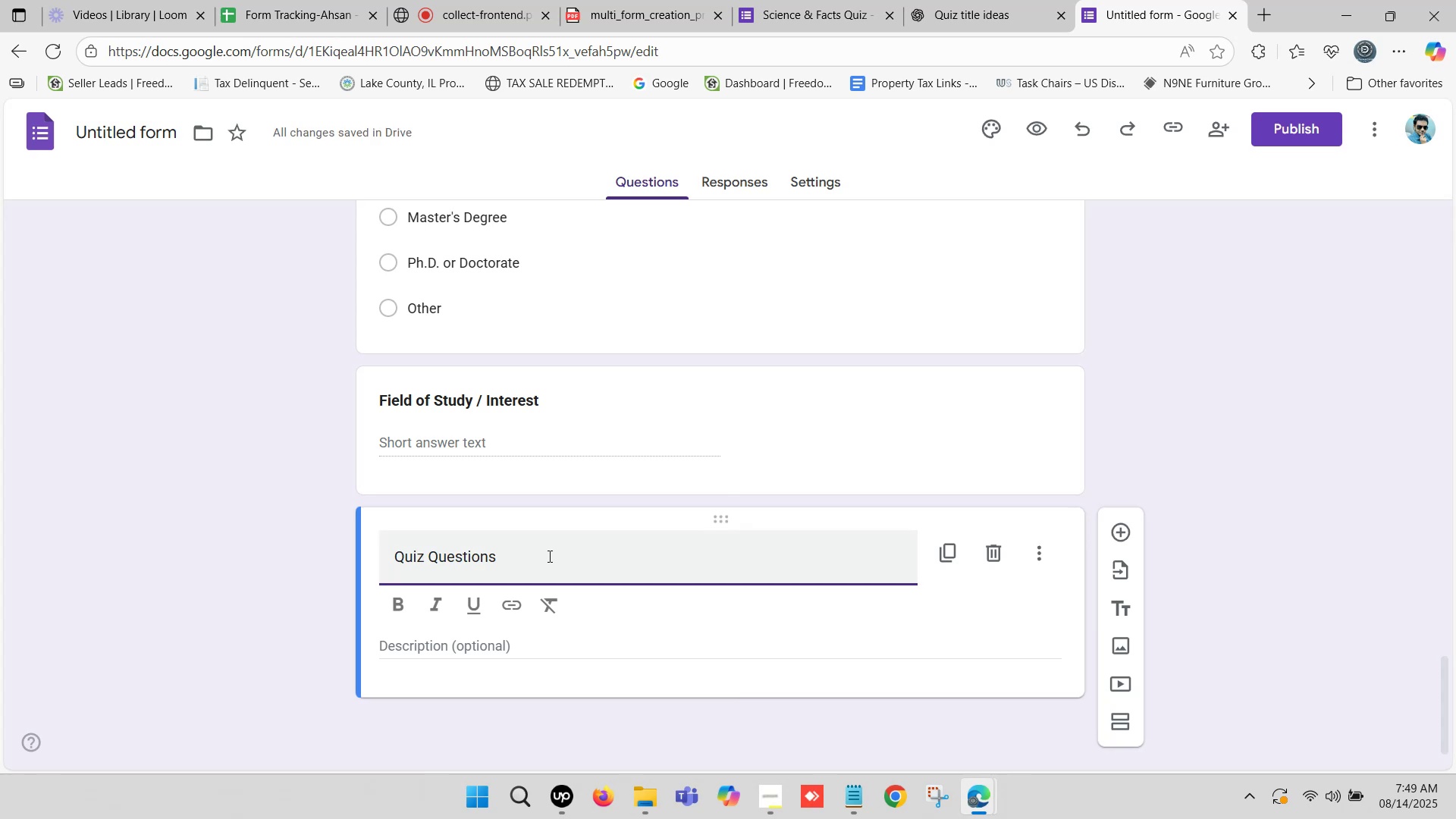 
left_click_drag(start_coordinate=[529, 552], to_coordinate=[309, 556])
 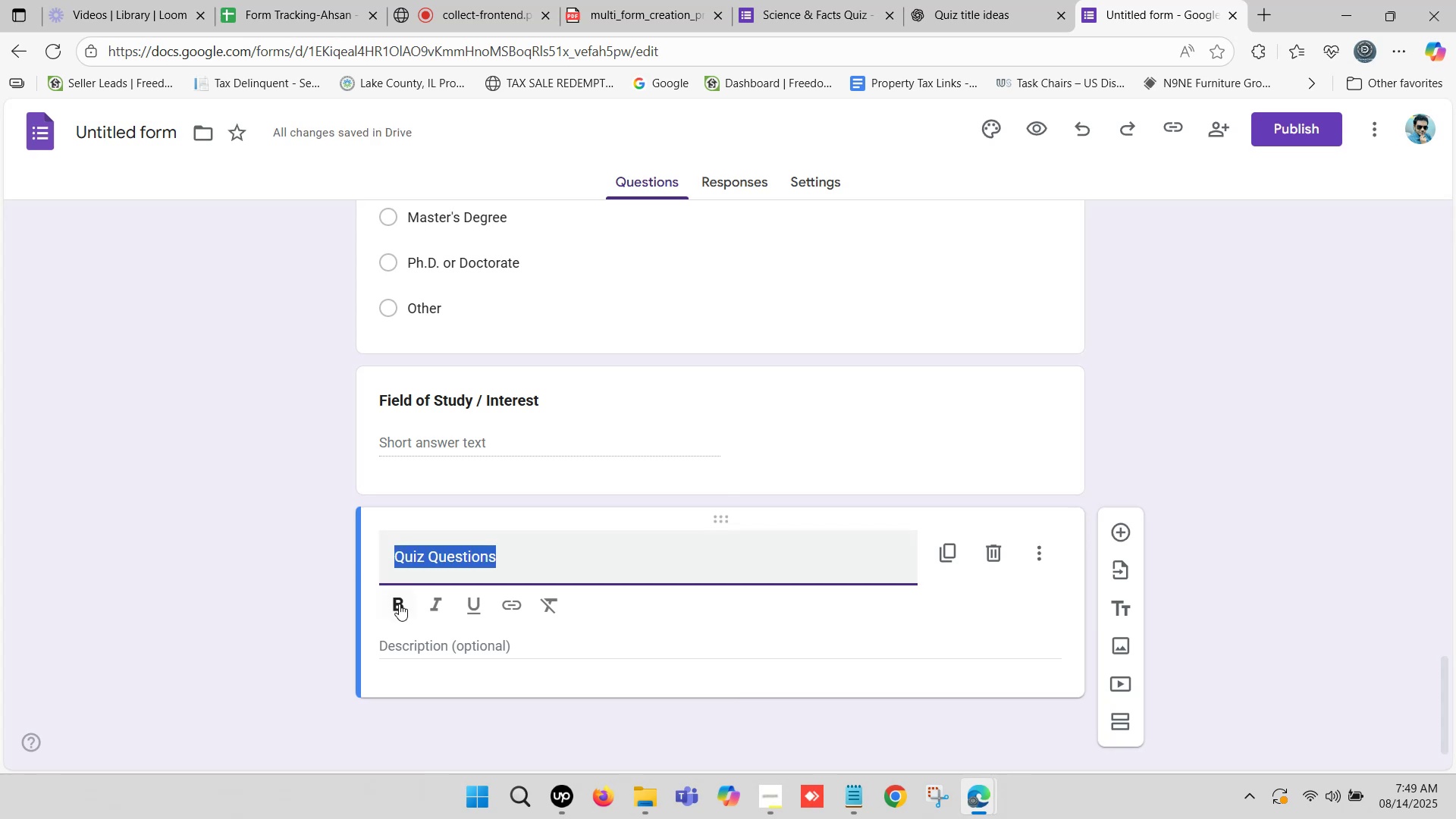 
left_click([400, 607])
 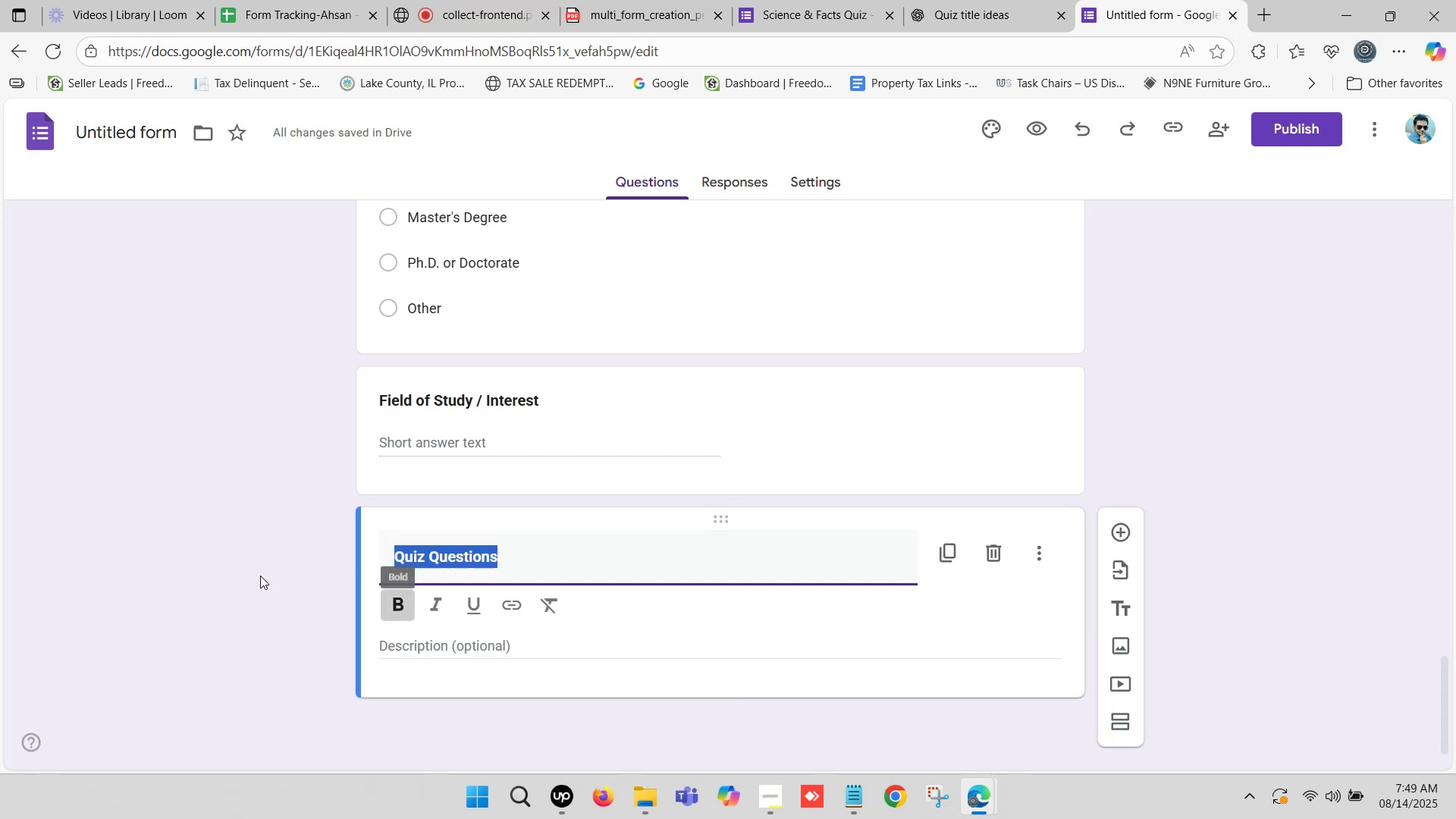 
scroll: coordinate [711, 527], scroll_direction: down, amount: 6.0
 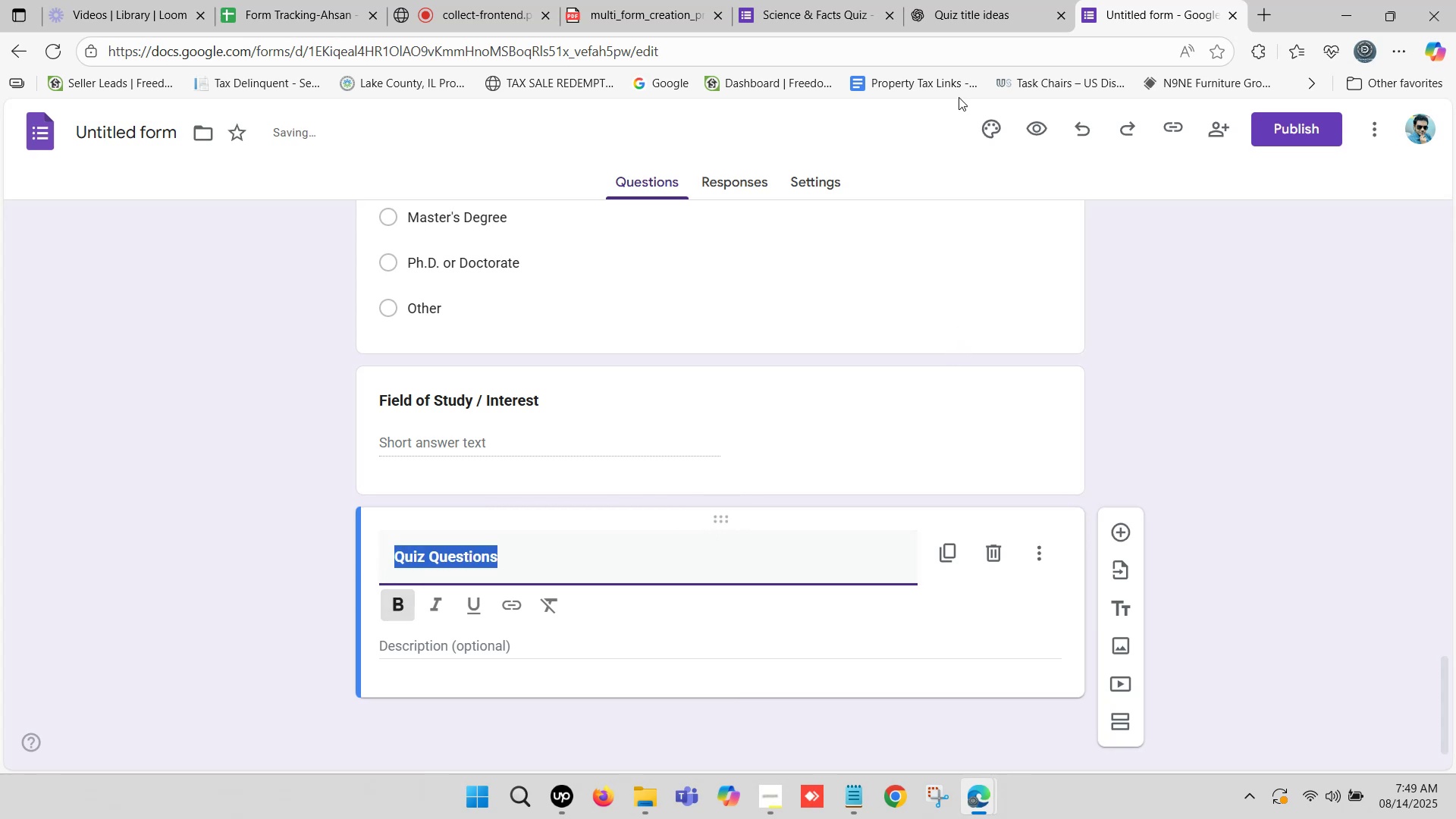 
left_click([994, 0])
 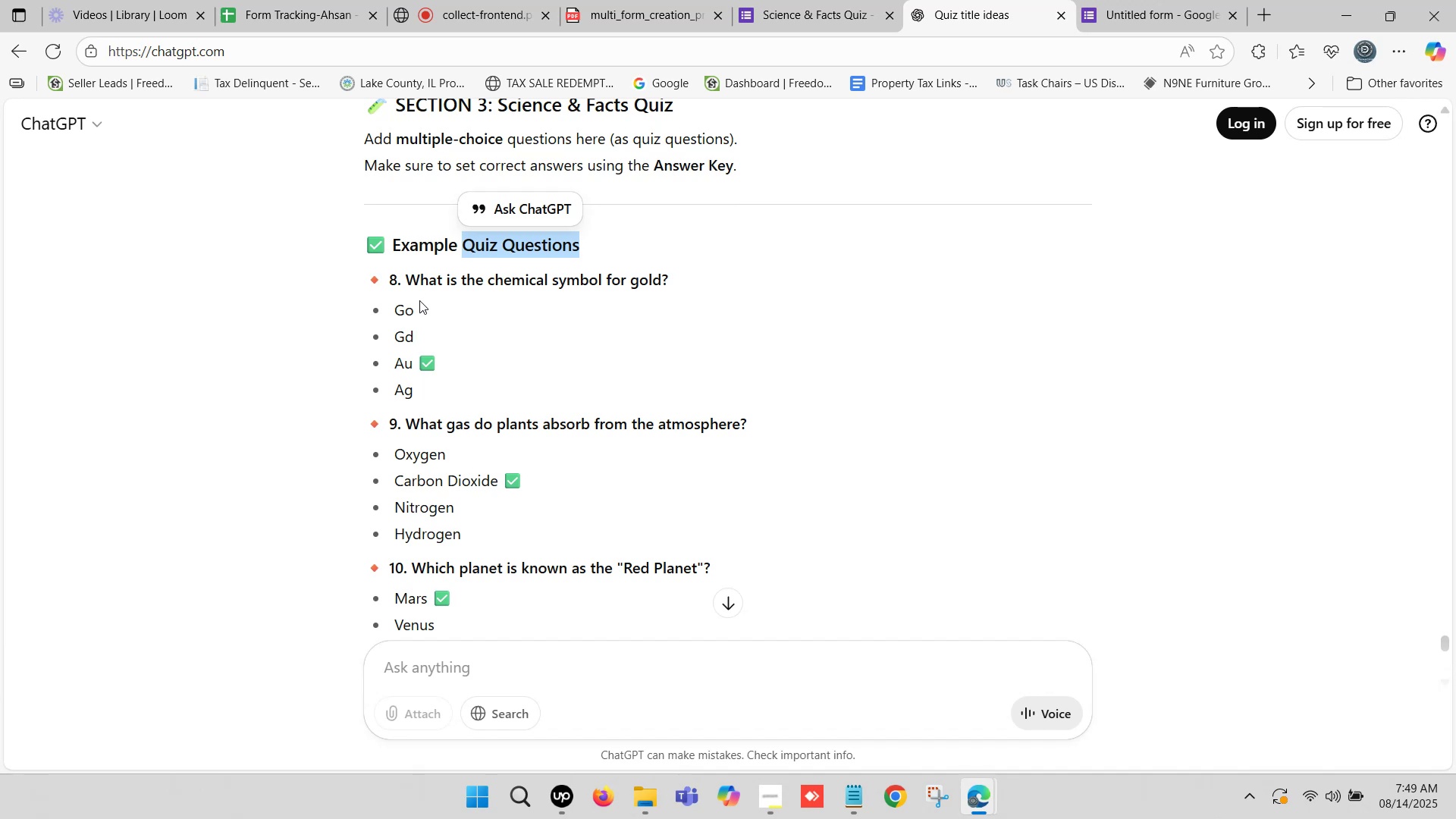 
left_click_drag(start_coordinate=[408, 281], to_coordinate=[669, 287])
 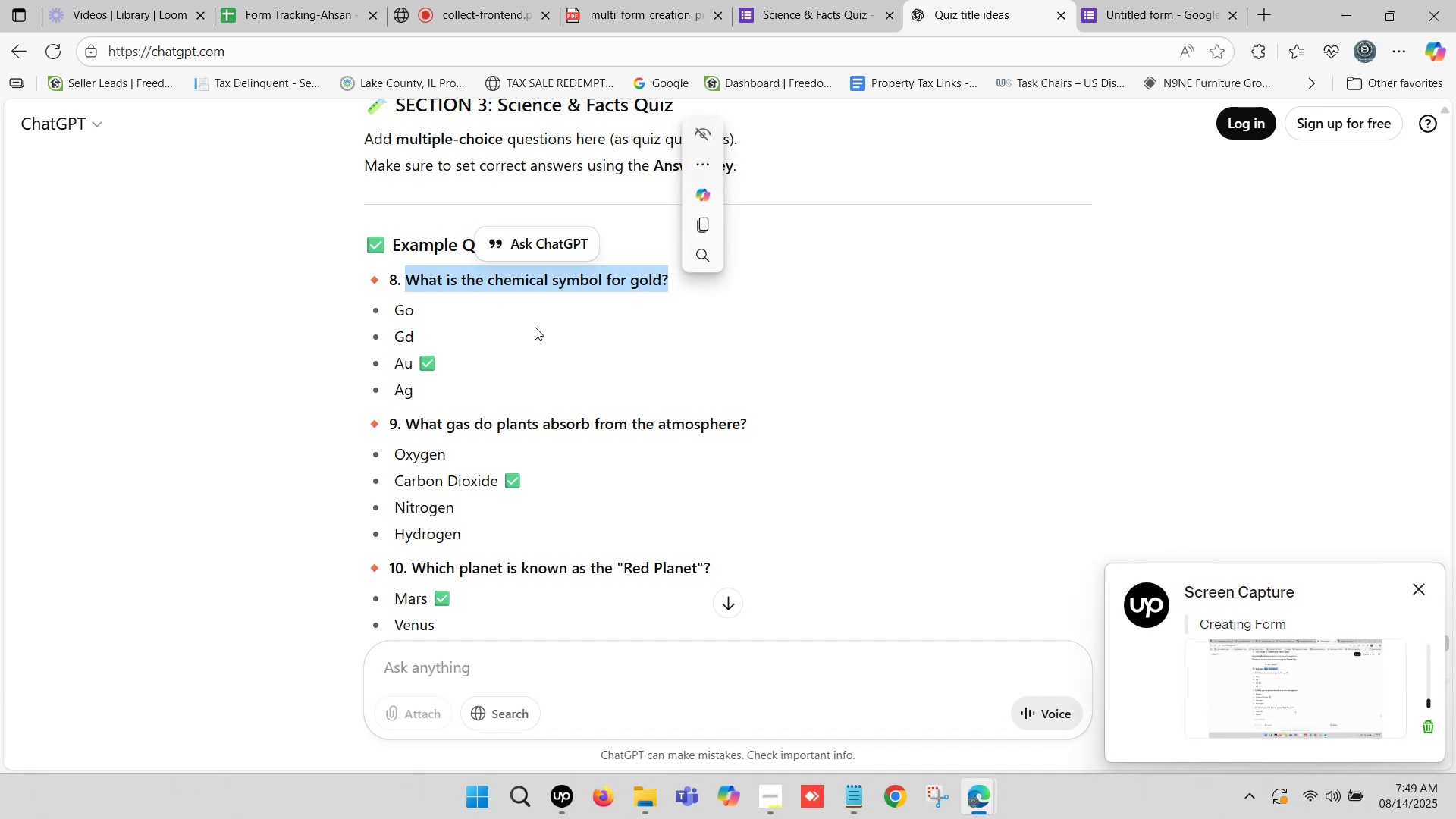 
key(Control+C)
 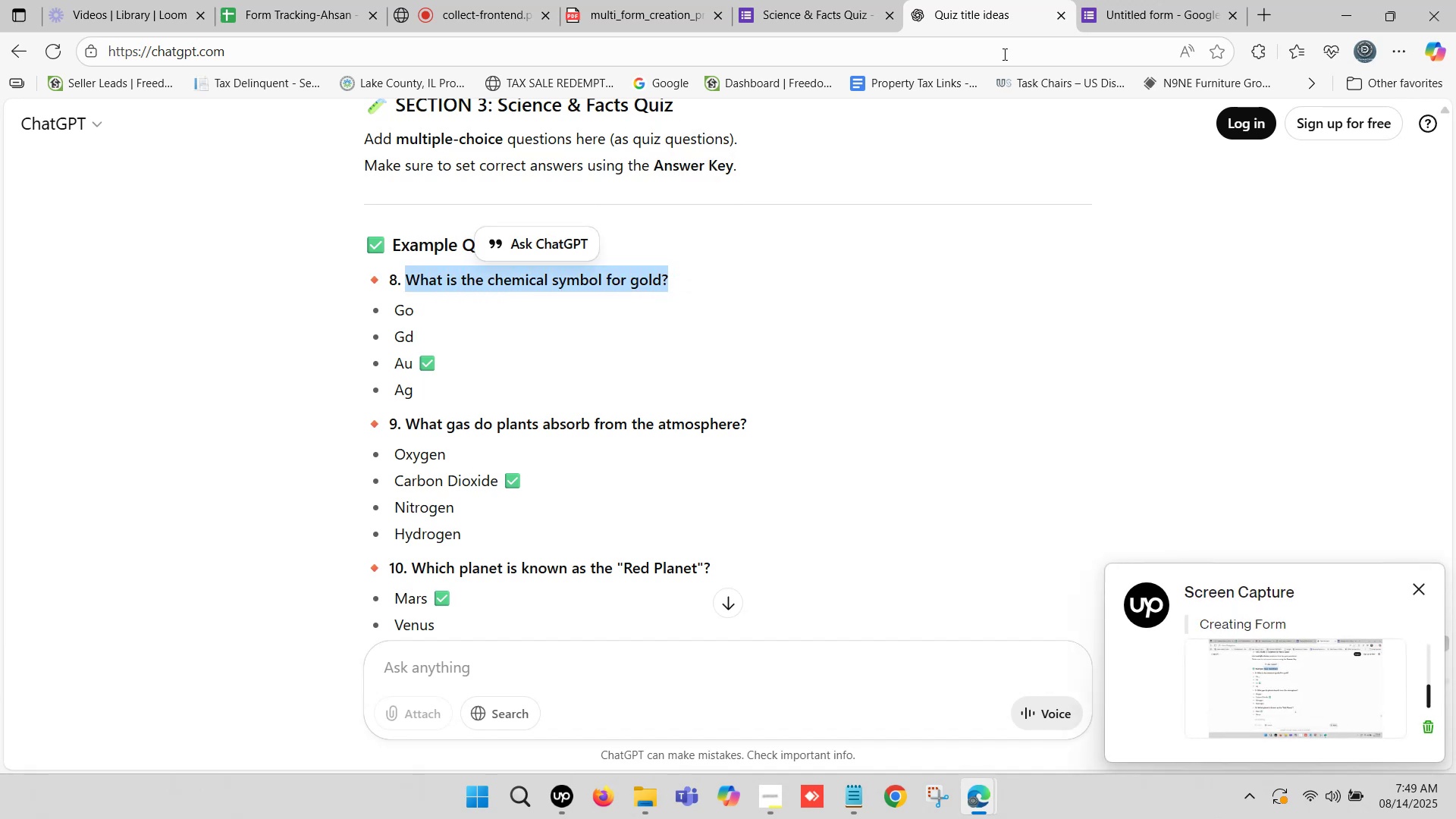 
left_click([1137, 0])
 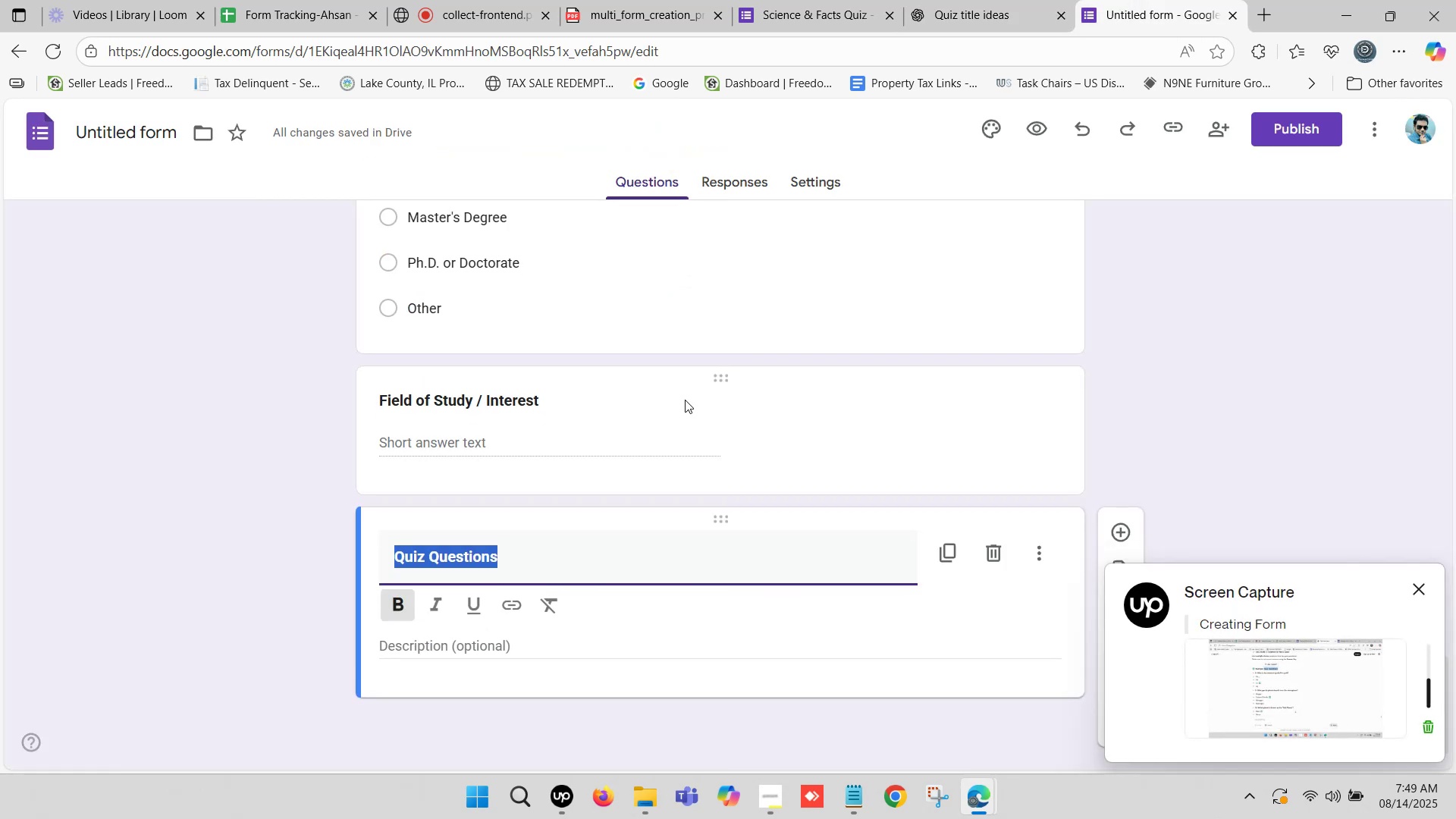 
scroll: coordinate [720, 392], scroll_direction: down, amount: 7.0
 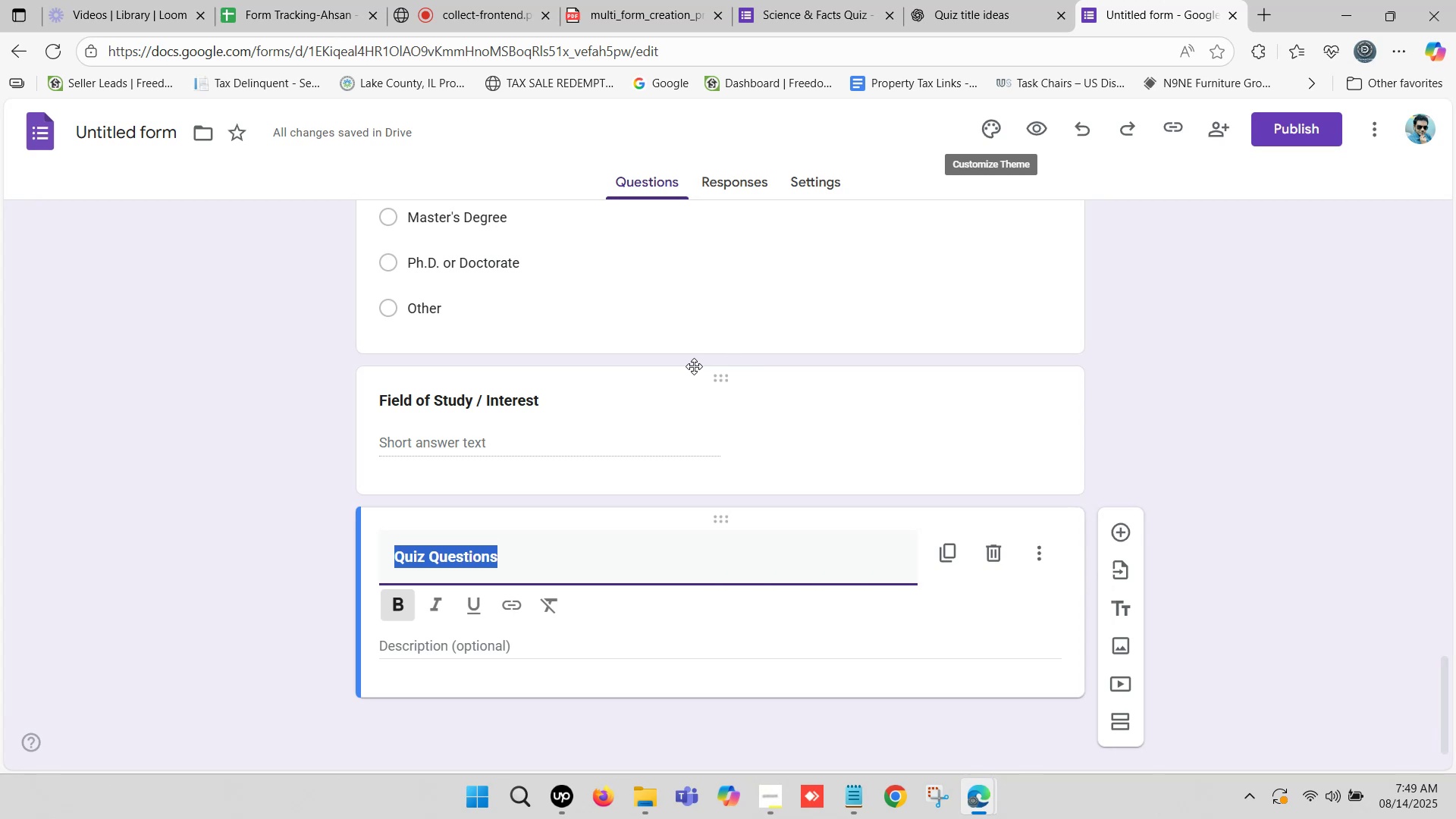 
wait(9.15)
 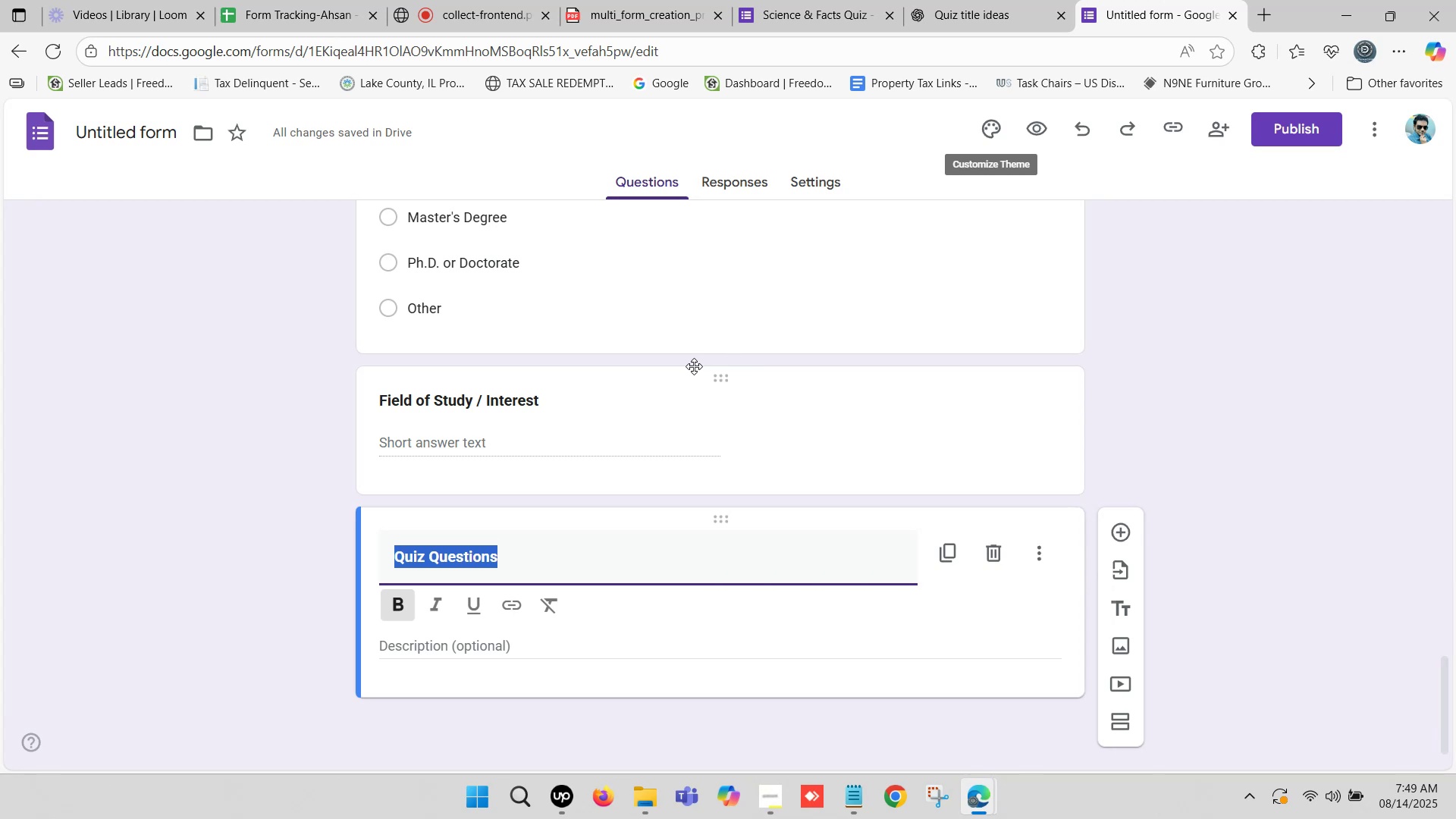 
left_click([1169, 0])
 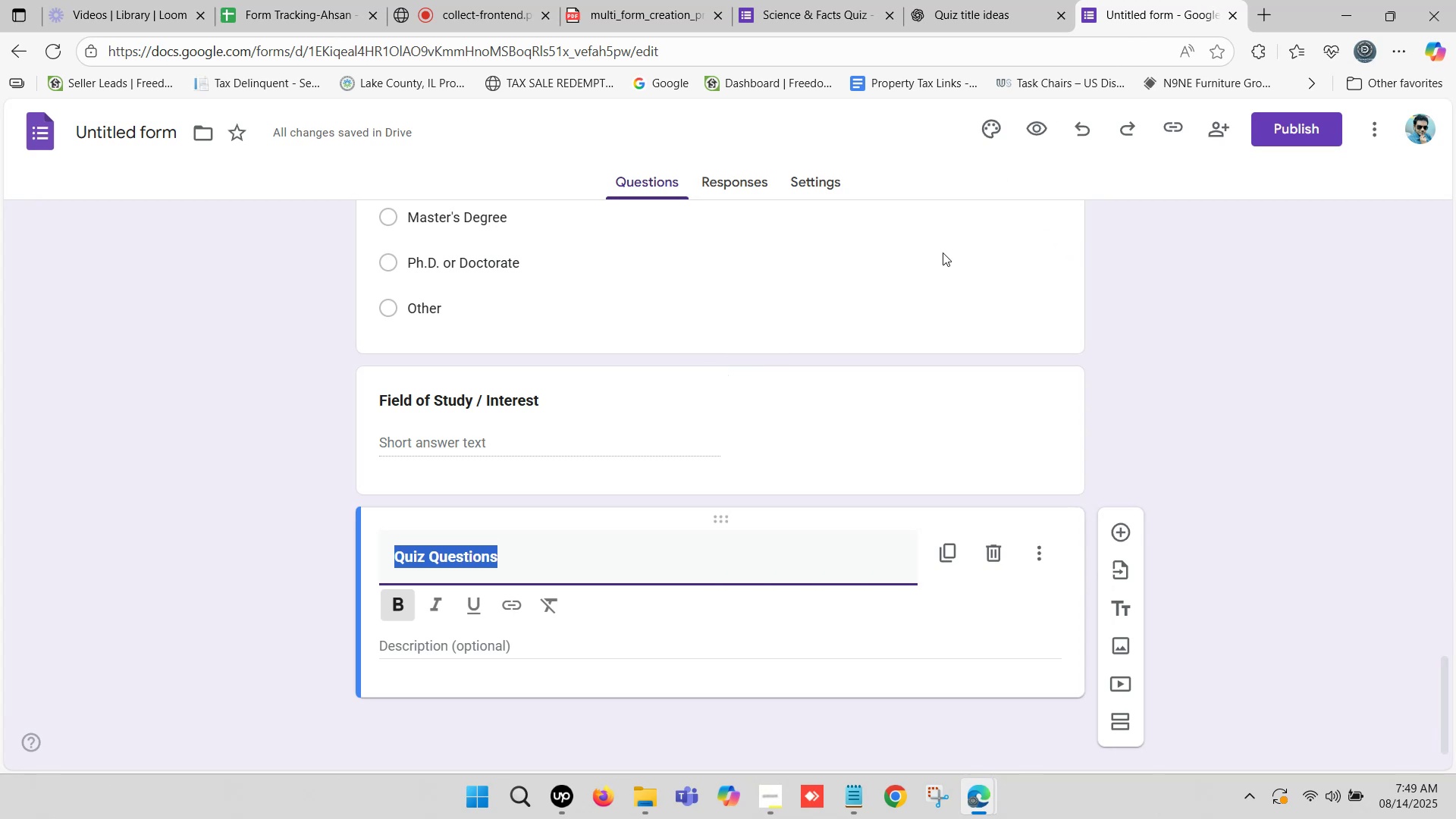 
scroll: coordinate [921, 328], scroll_direction: down, amount: 8.0
 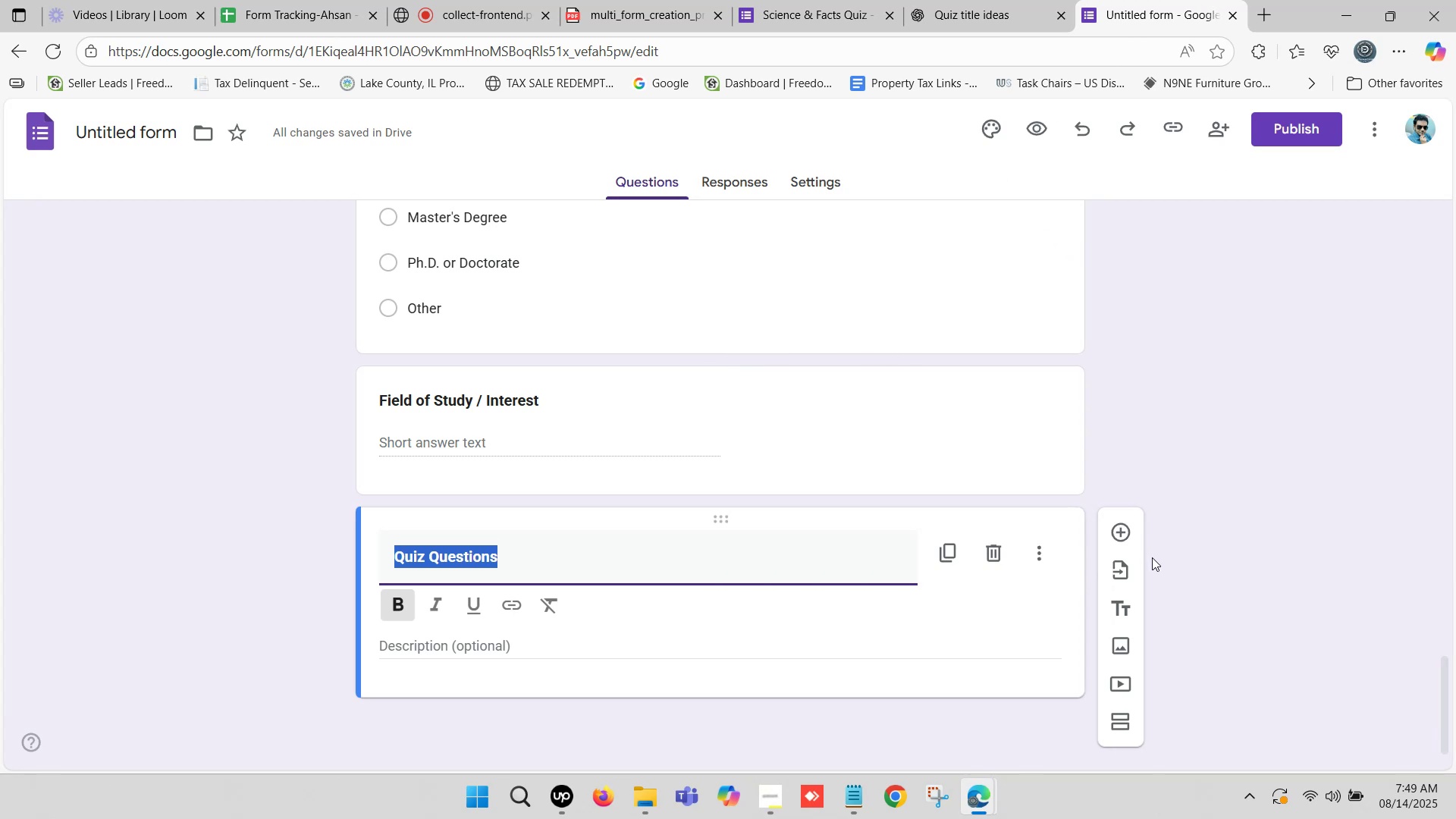 
left_click([1119, 529])
 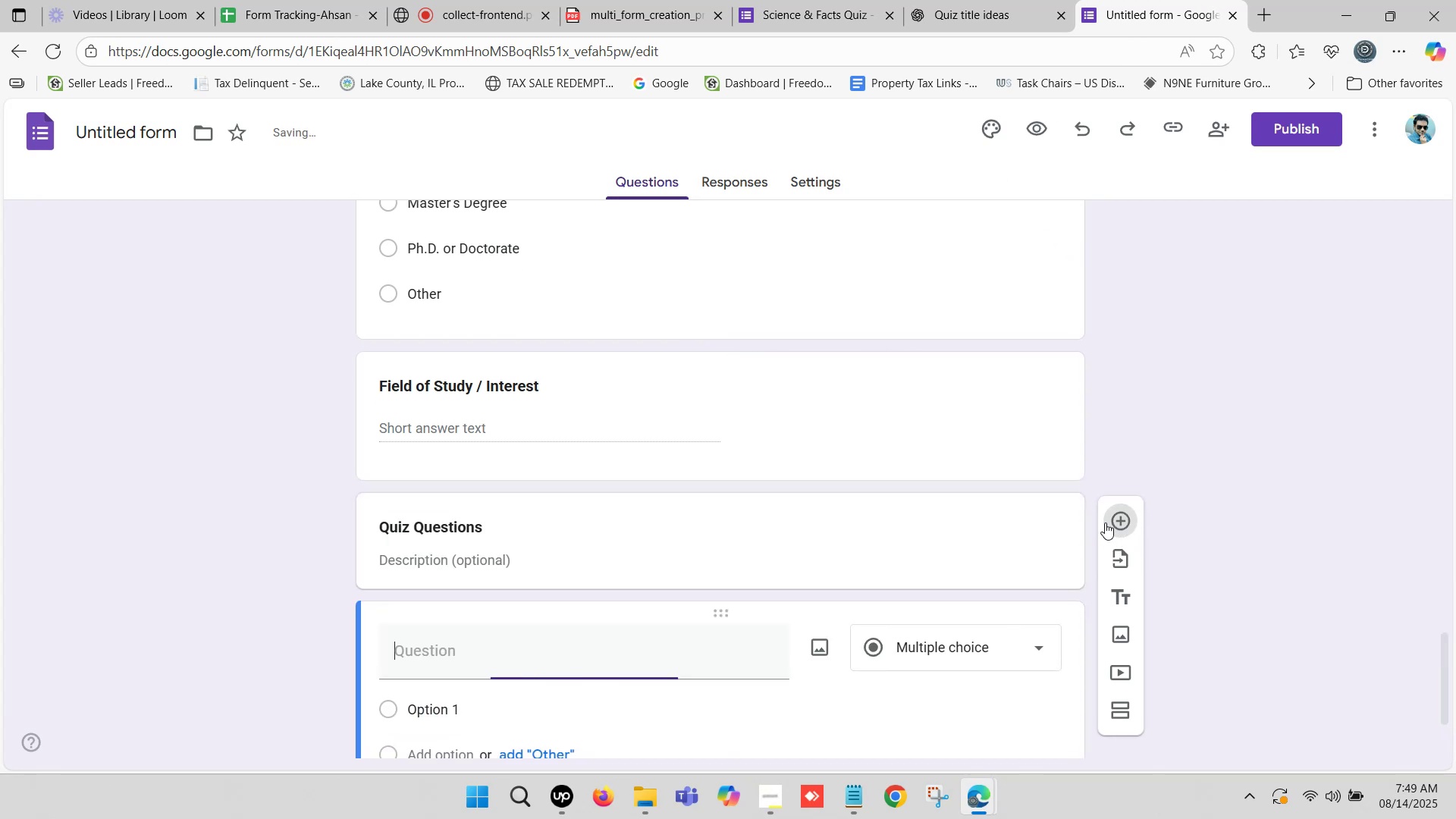 
scroll: coordinate [649, 462], scroll_direction: down, amount: 3.0
 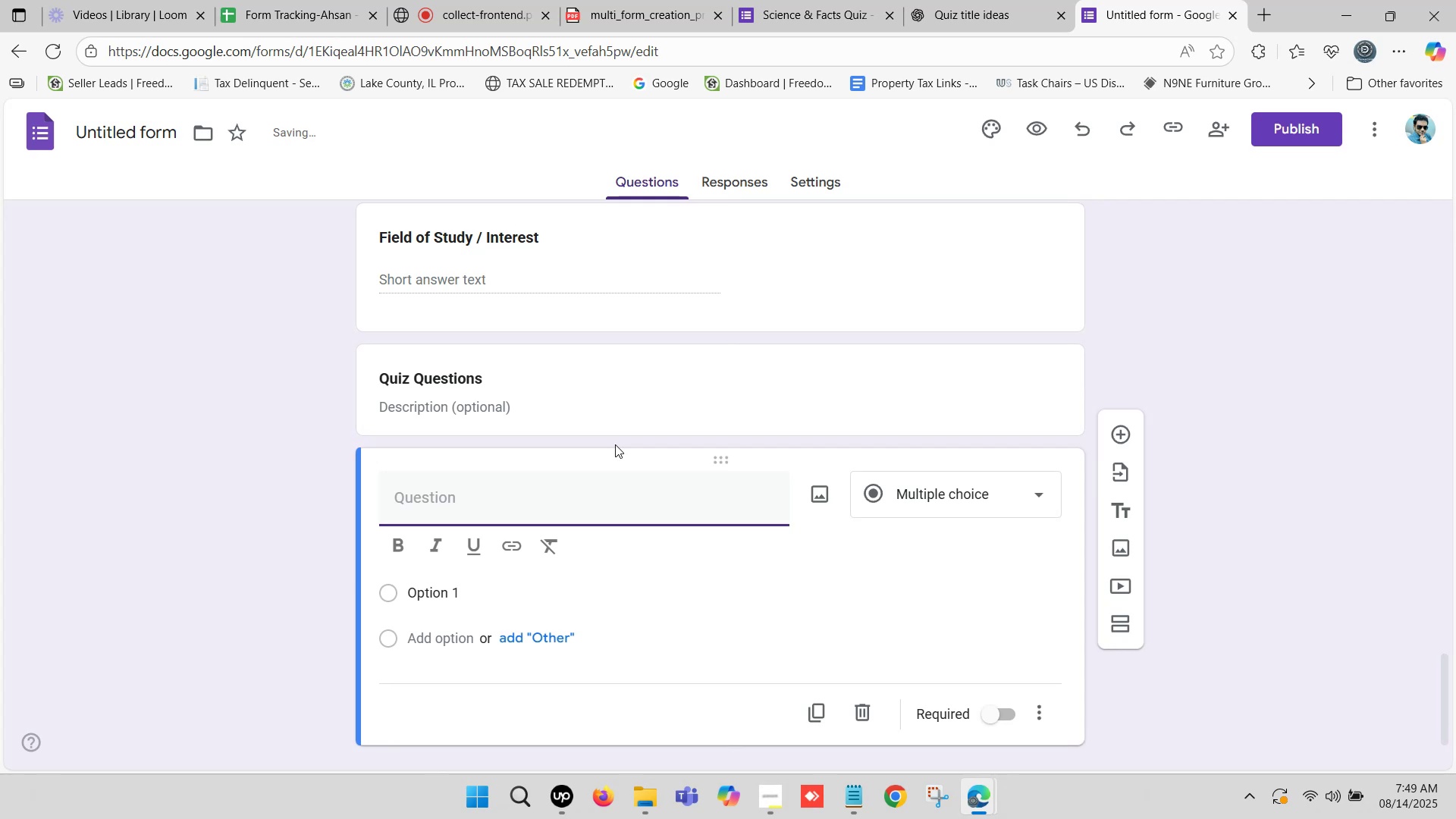 
left_click([479, 450])
 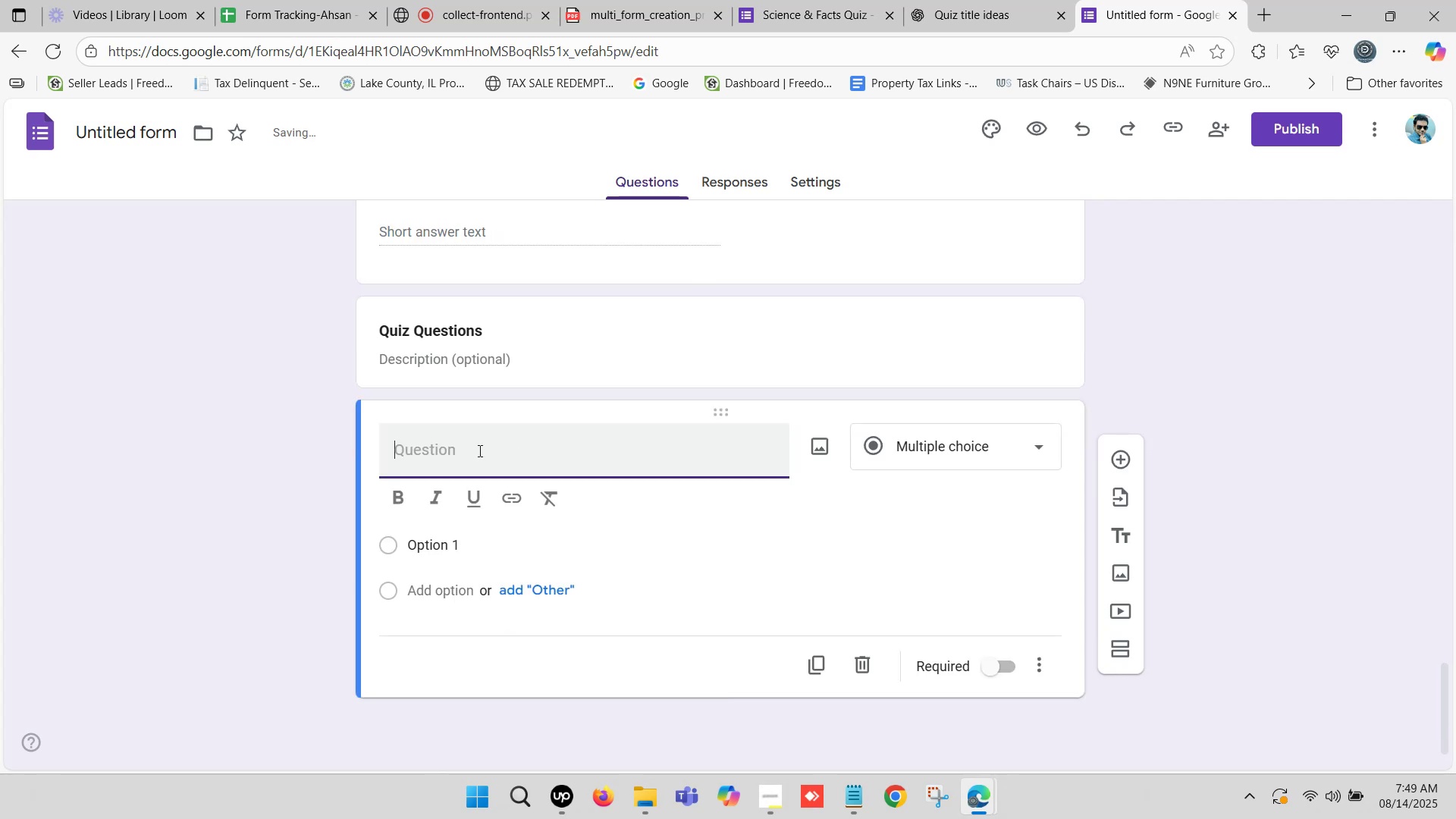 
key(Control+V)
 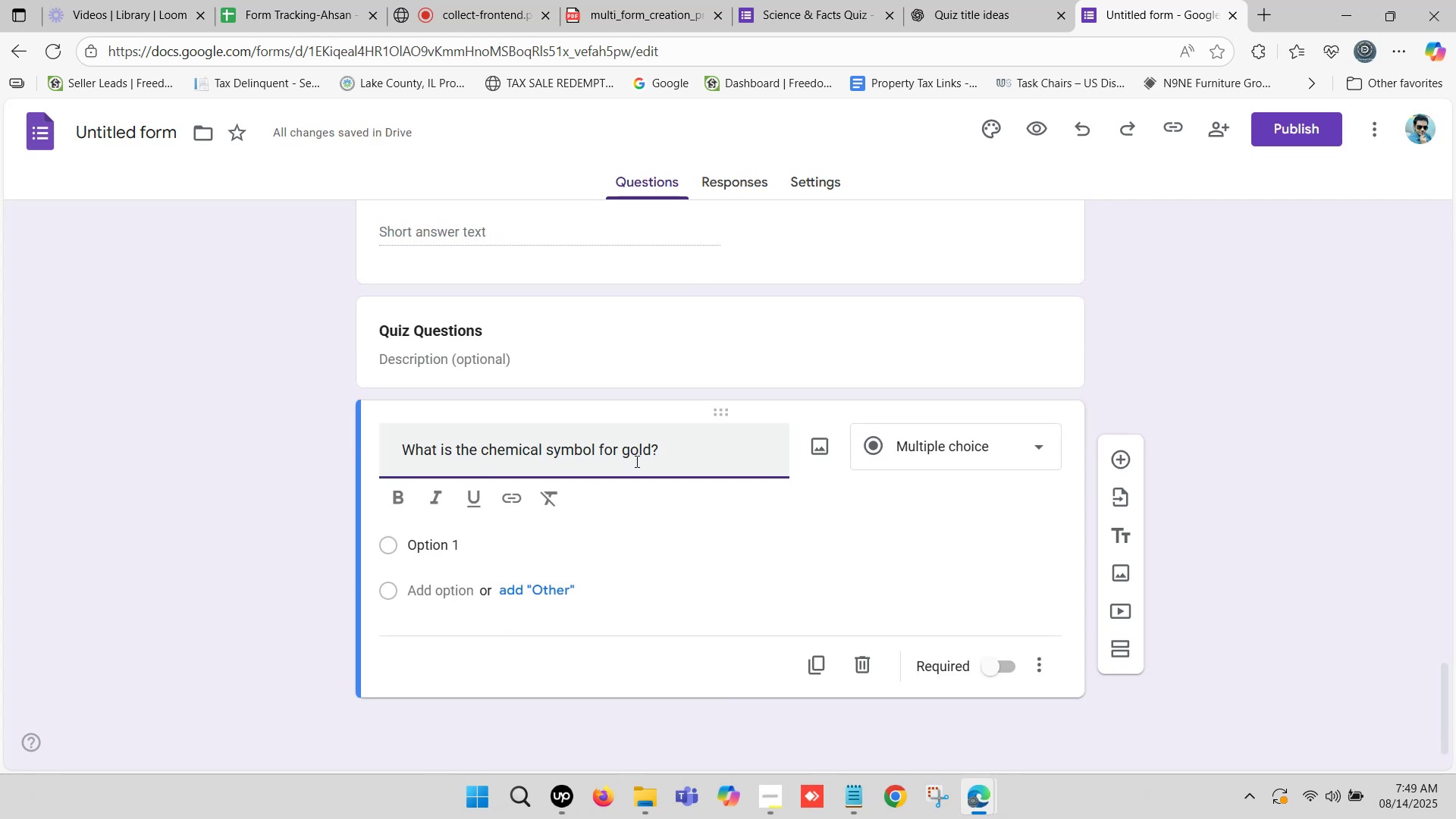 
left_click_drag(start_coordinate=[670, 451], to_coordinate=[765, 452])
 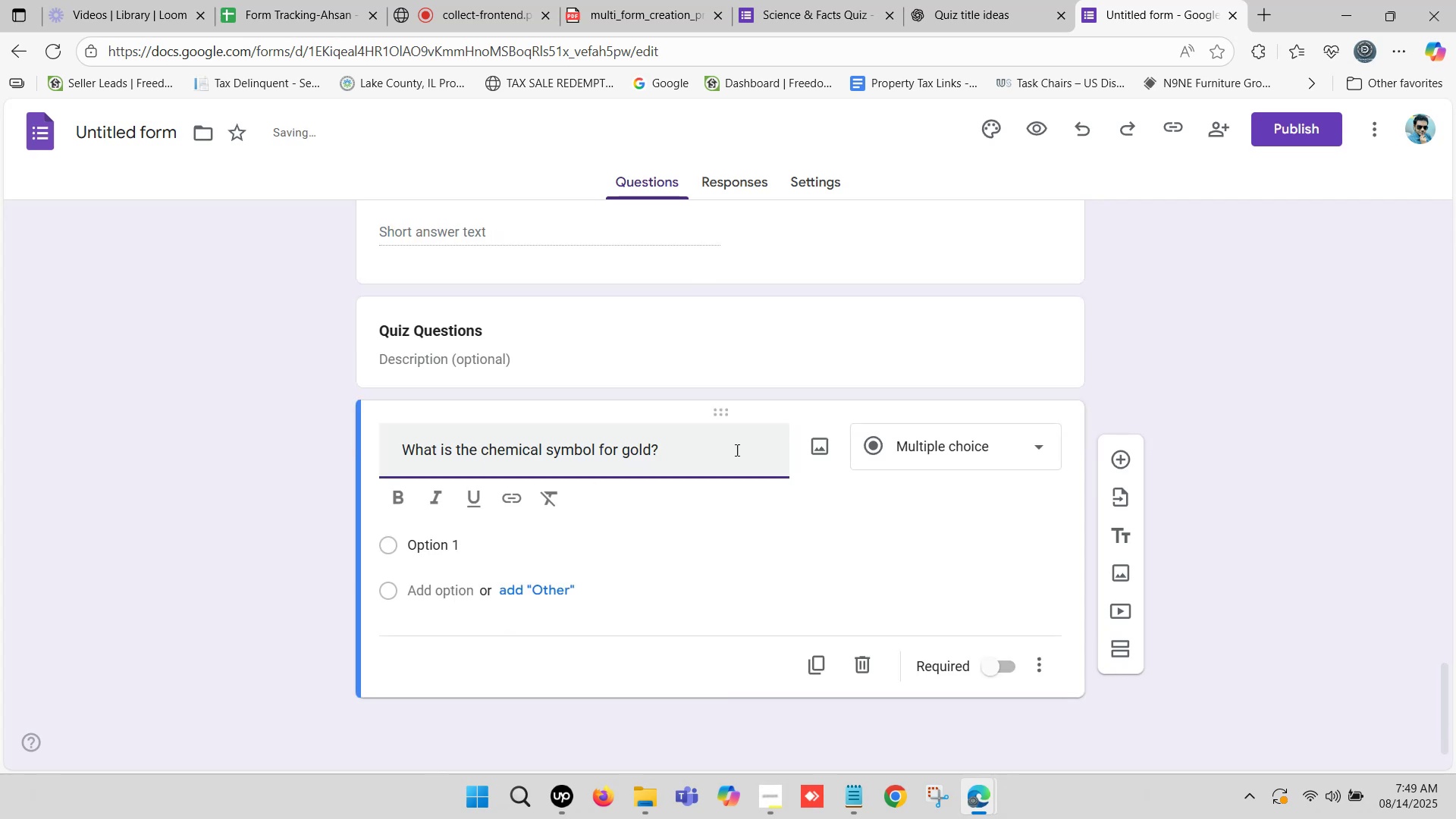 
key(Backspace)
 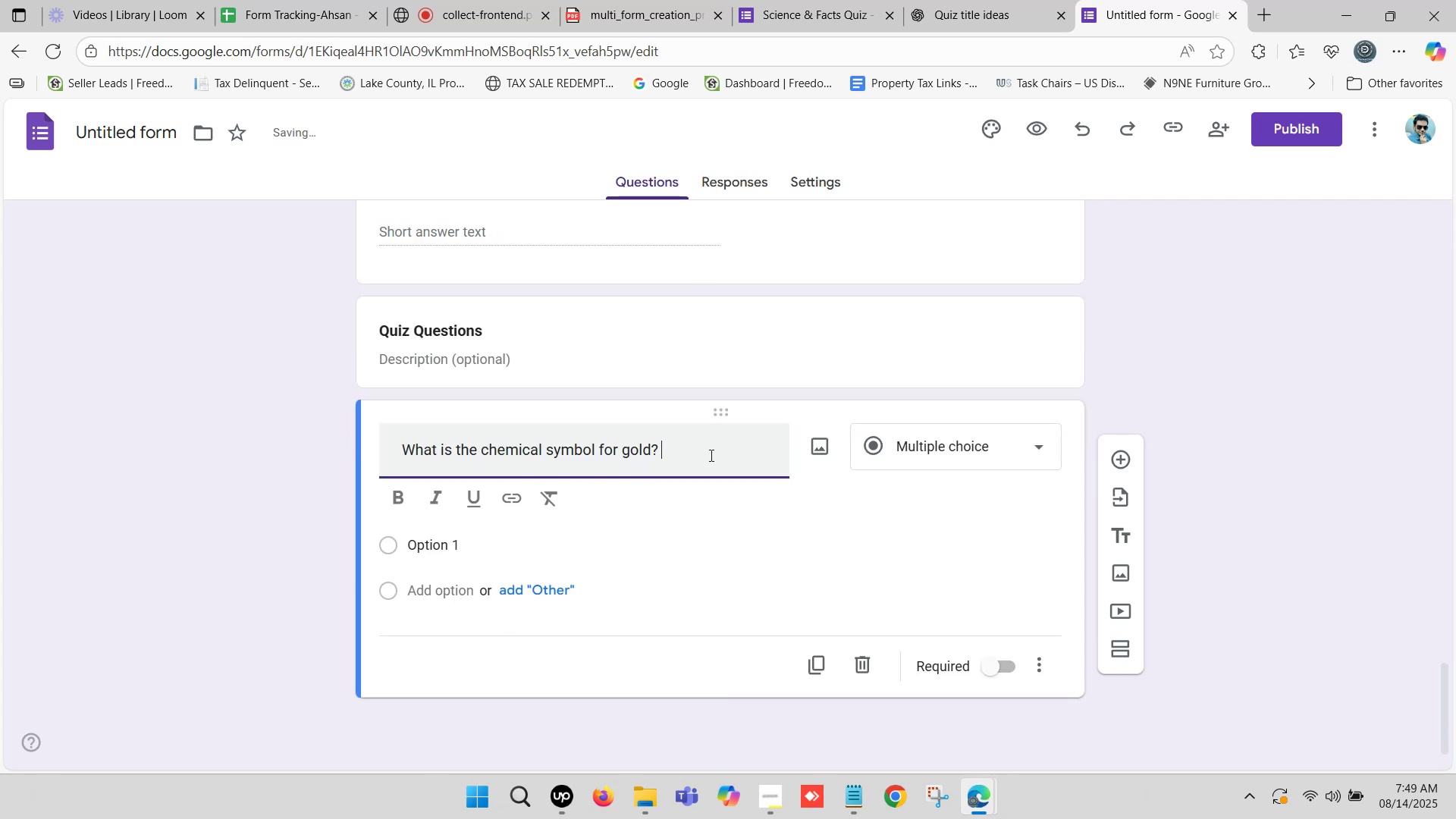 
key(Backspace)
 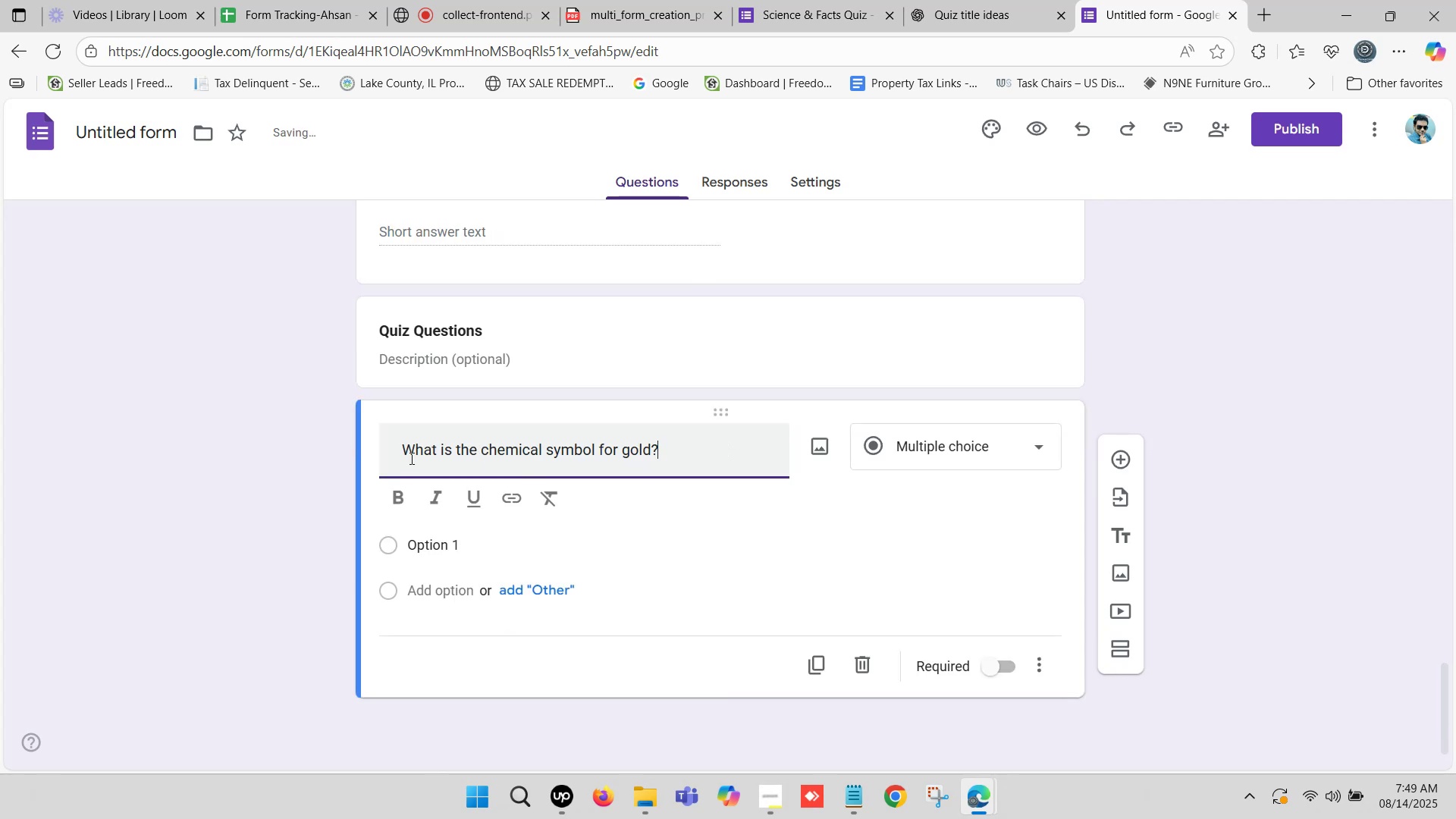 
left_click_drag(start_coordinate=[403, 443], to_coordinate=[190, 490])
 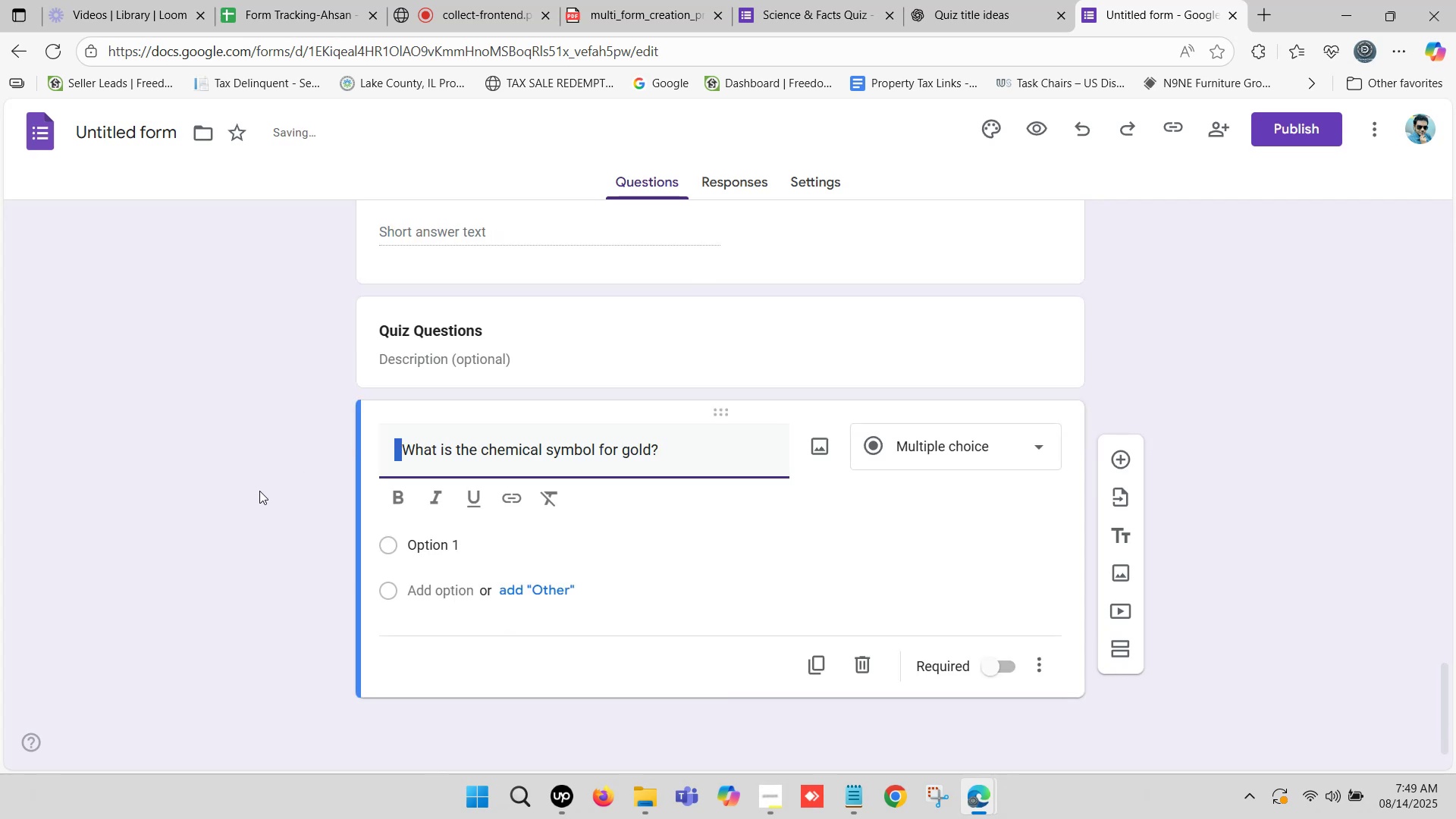 
key(Backspace)
 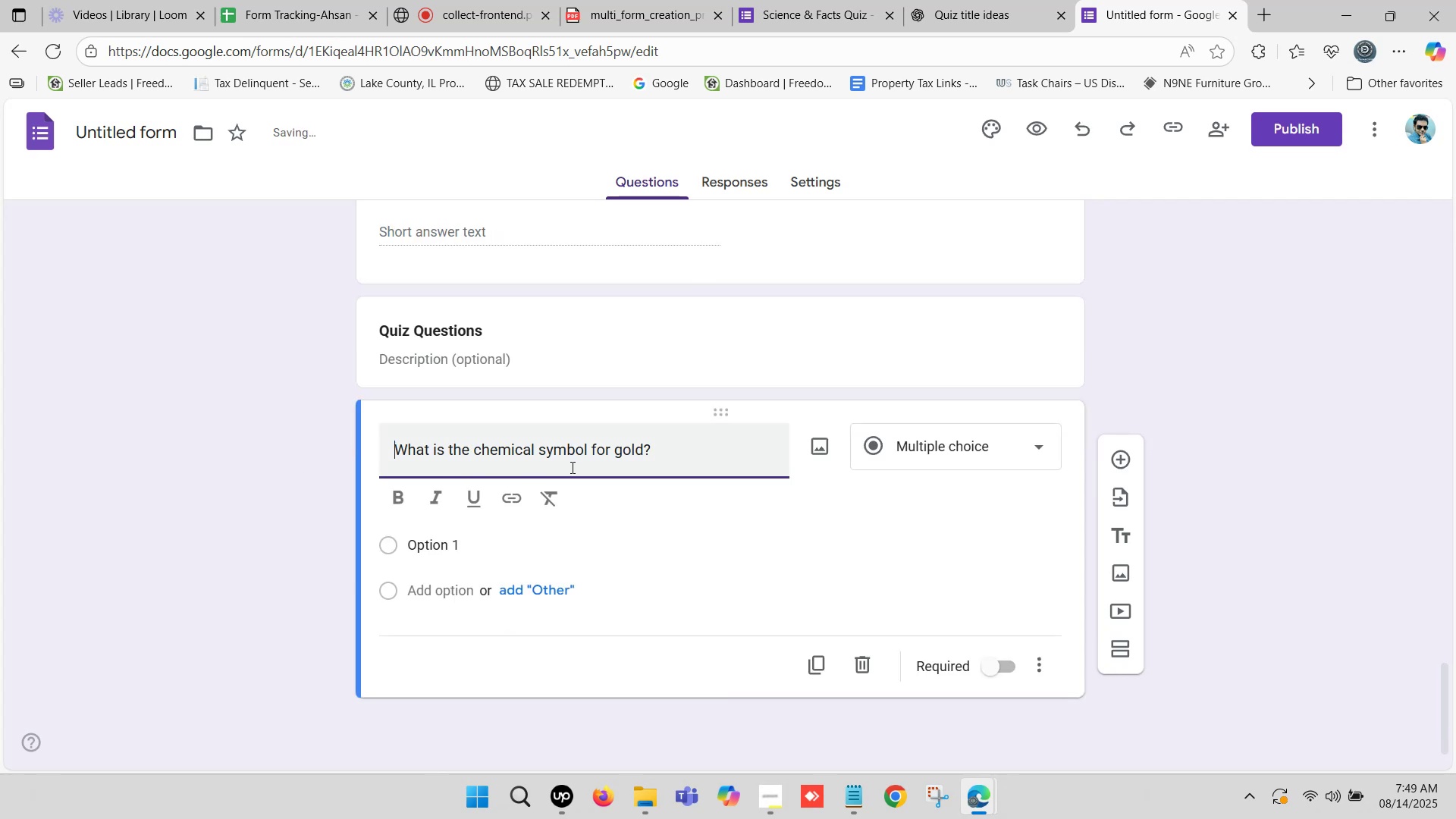 
left_click_drag(start_coordinate=[670, 452], to_coordinate=[360, 451])
 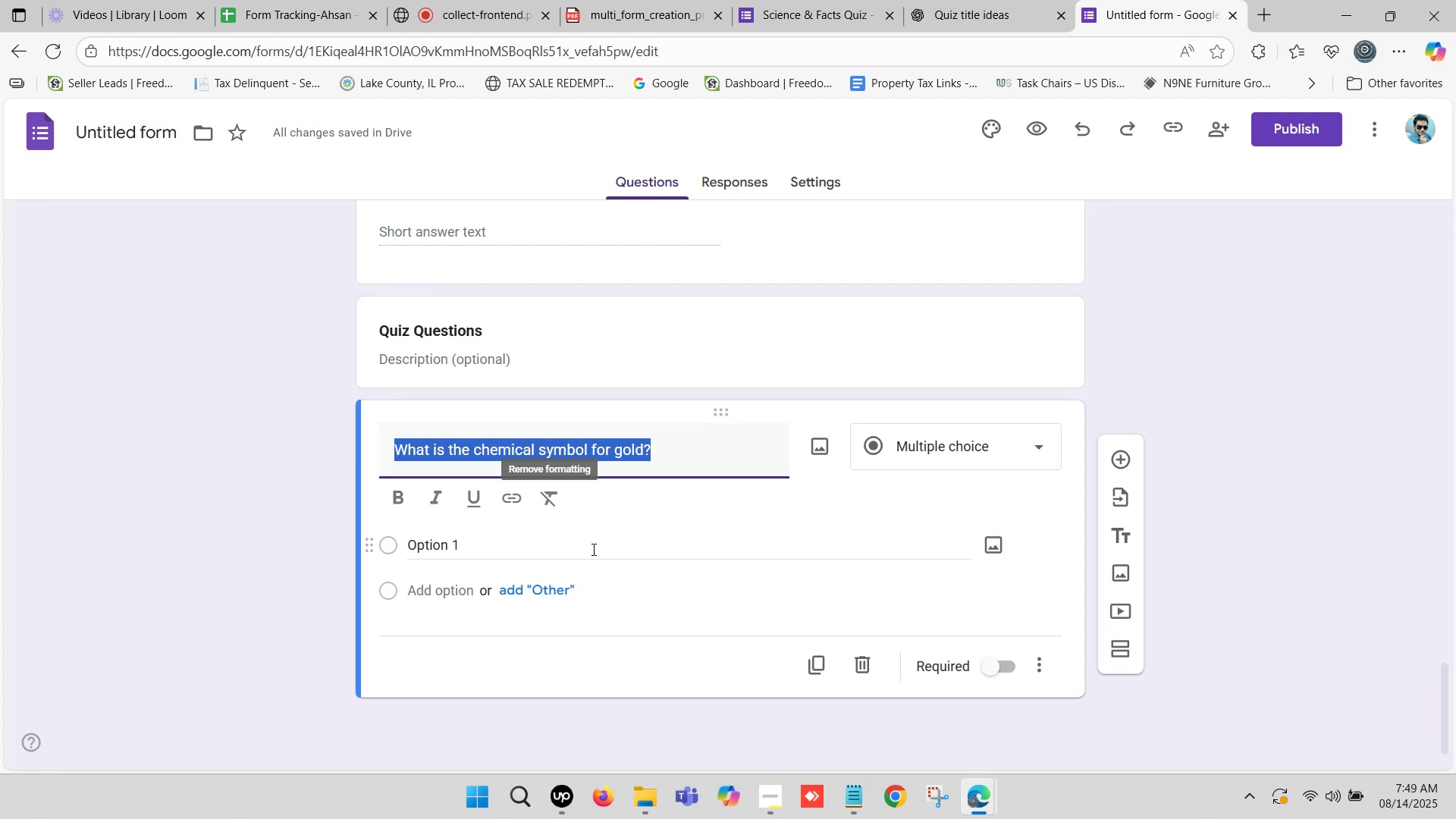 
scroll: coordinate [589, 379], scroll_direction: down, amount: 2.0
 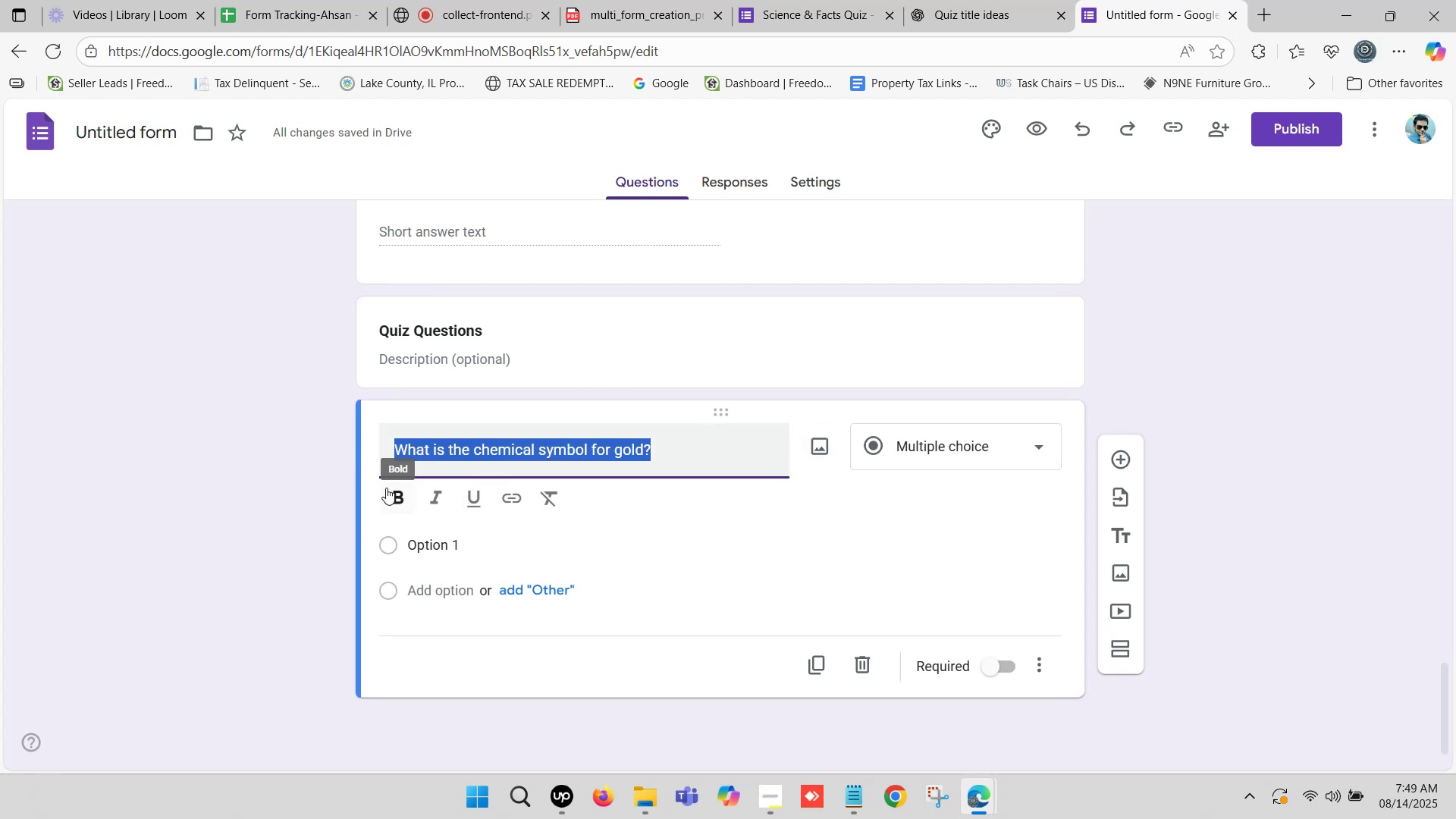 
left_click([394, 502])
 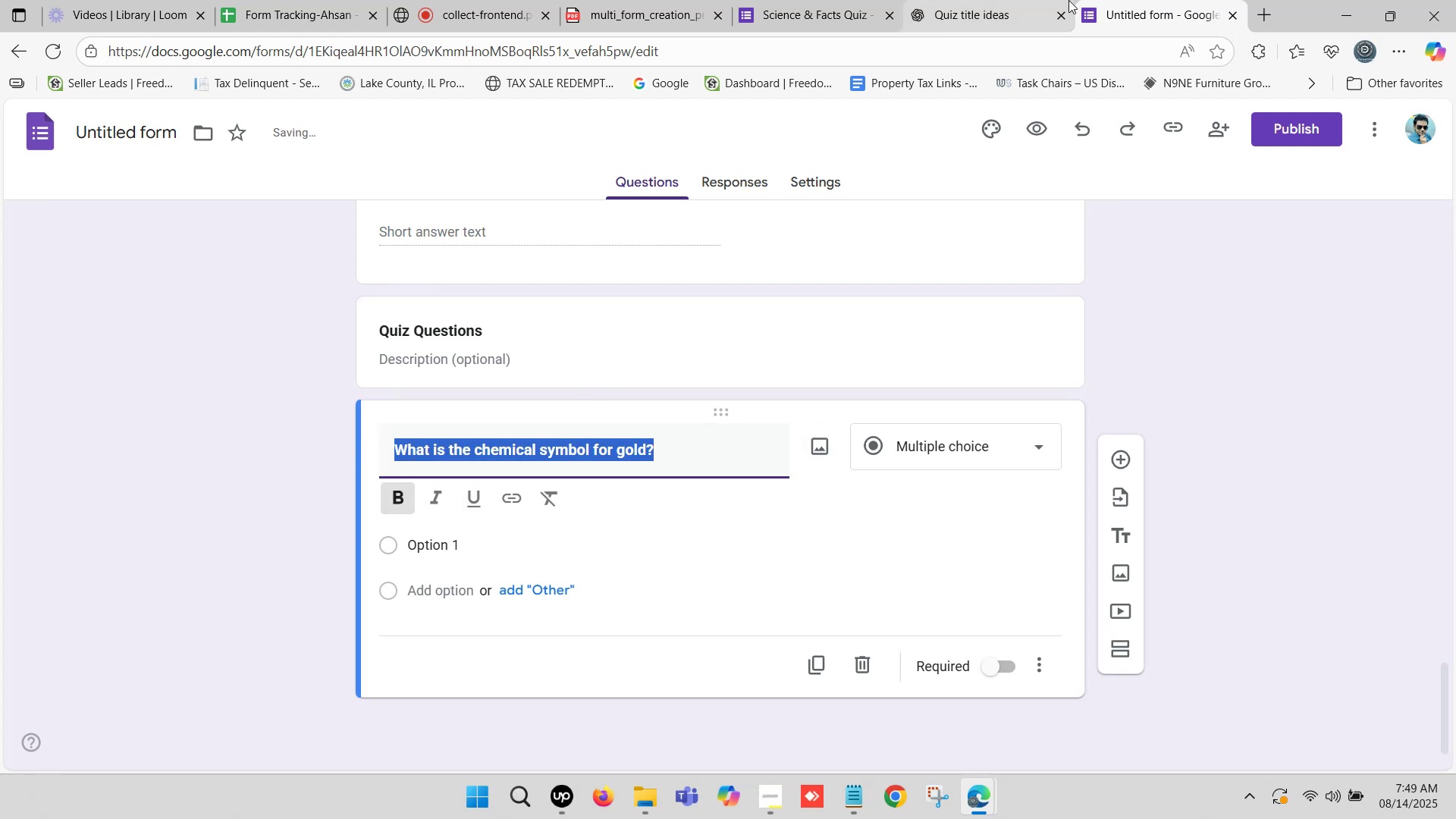 
left_click([973, 0])
 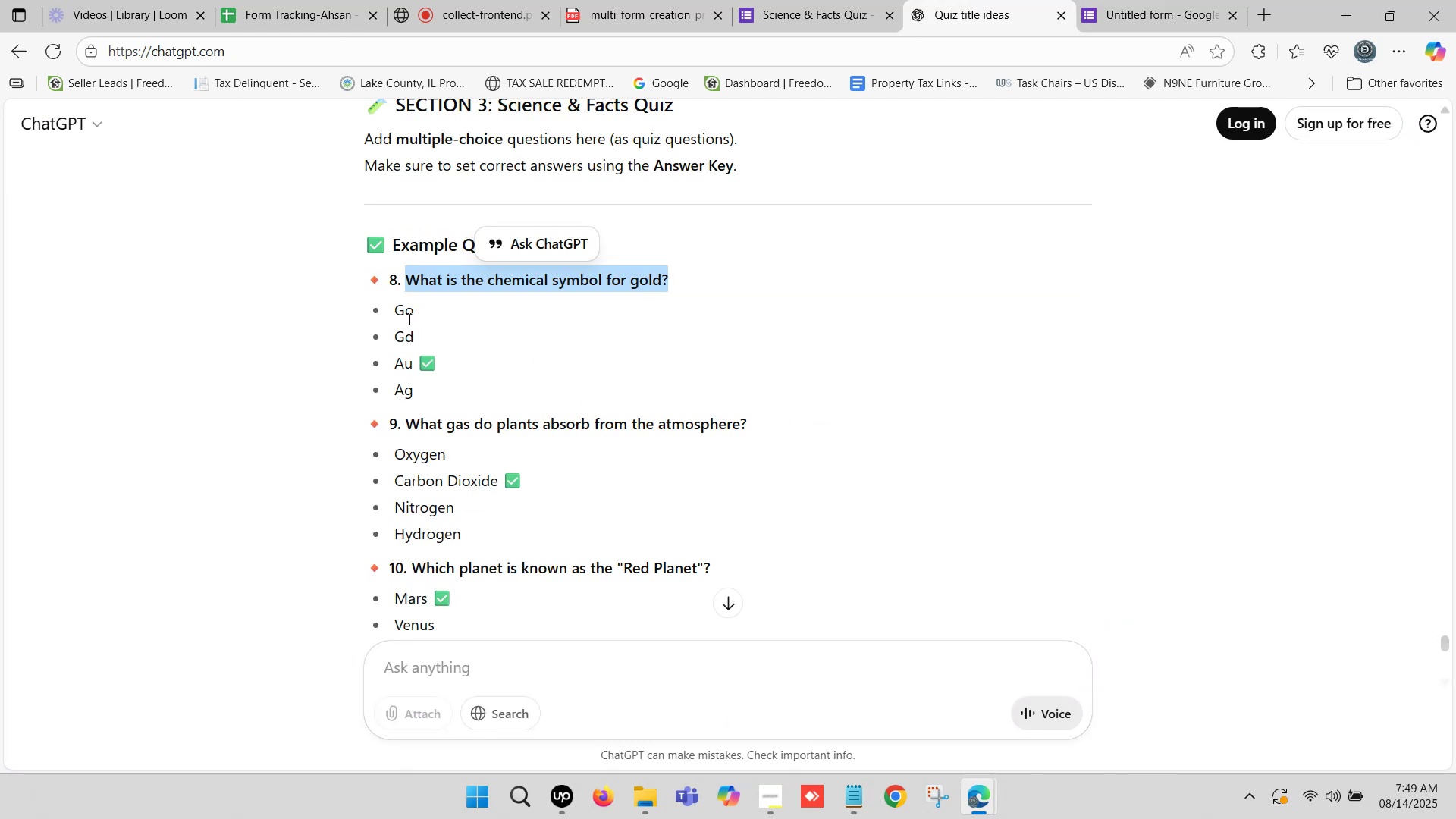 
left_click_drag(start_coordinate=[397, 309], to_coordinate=[411, 312])
 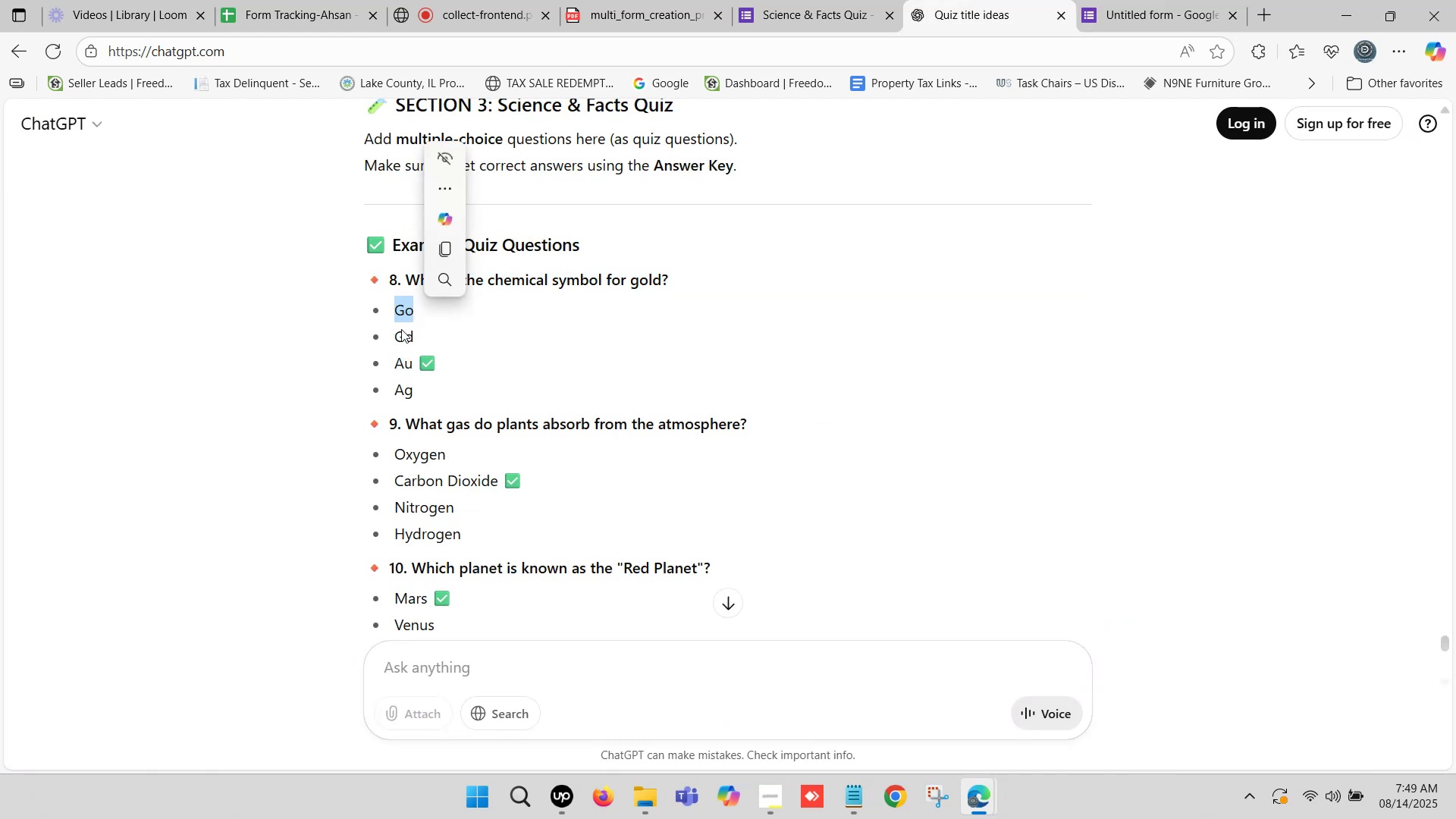 
key(Control+C)
 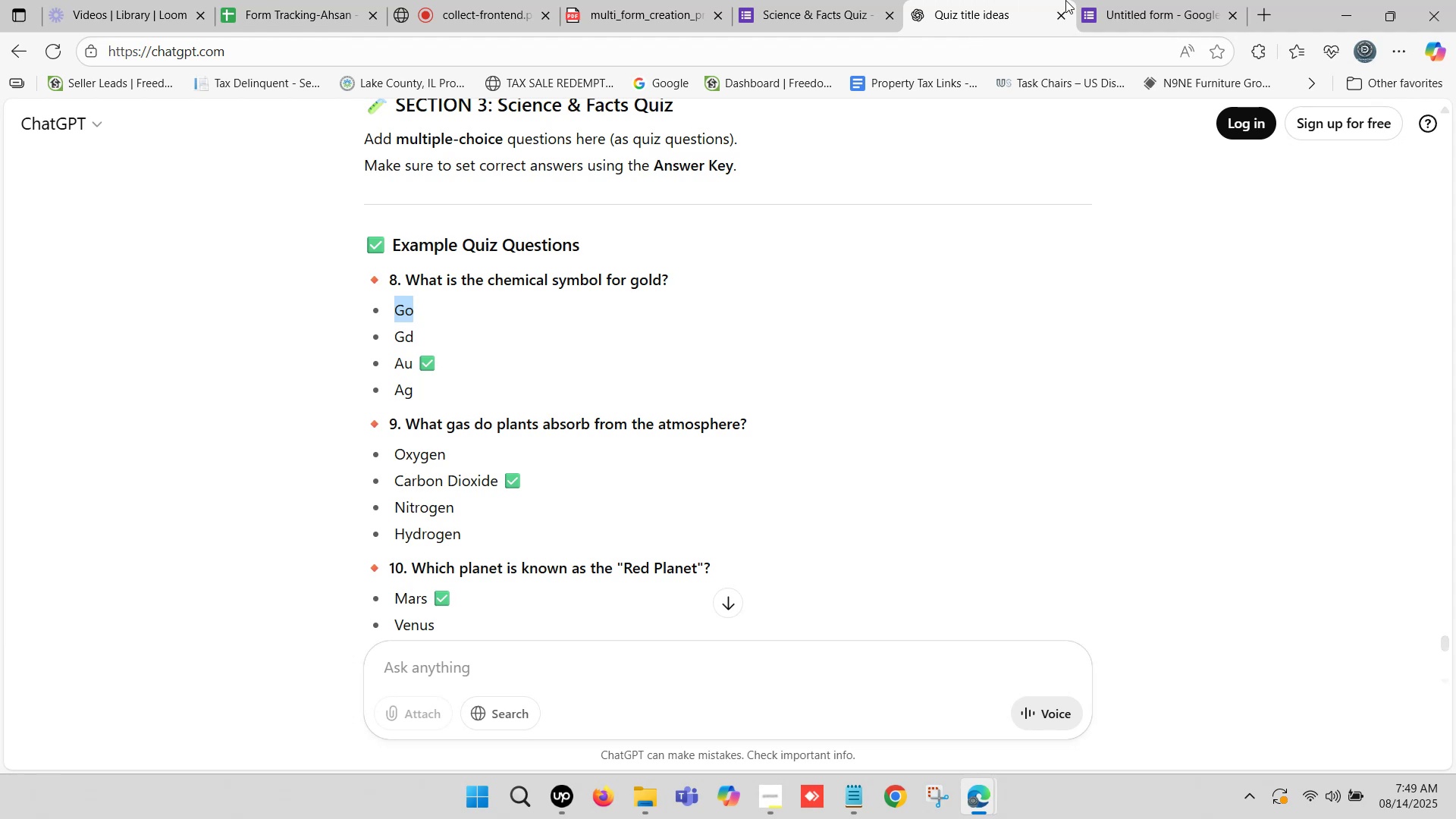 
left_click([1120, 0])
 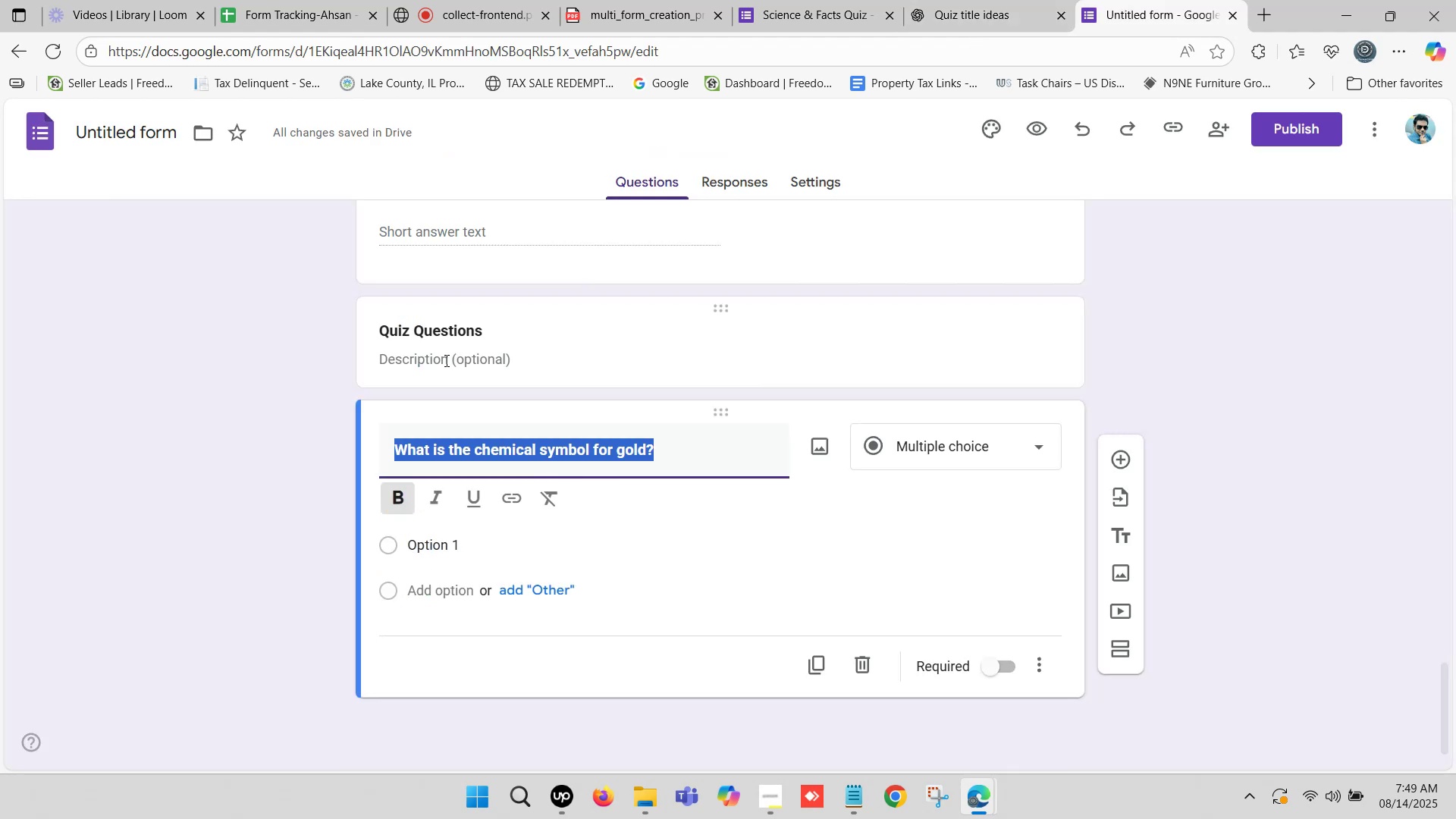 
scroll: coordinate [473, 462], scroll_direction: down, amount: 2.0
 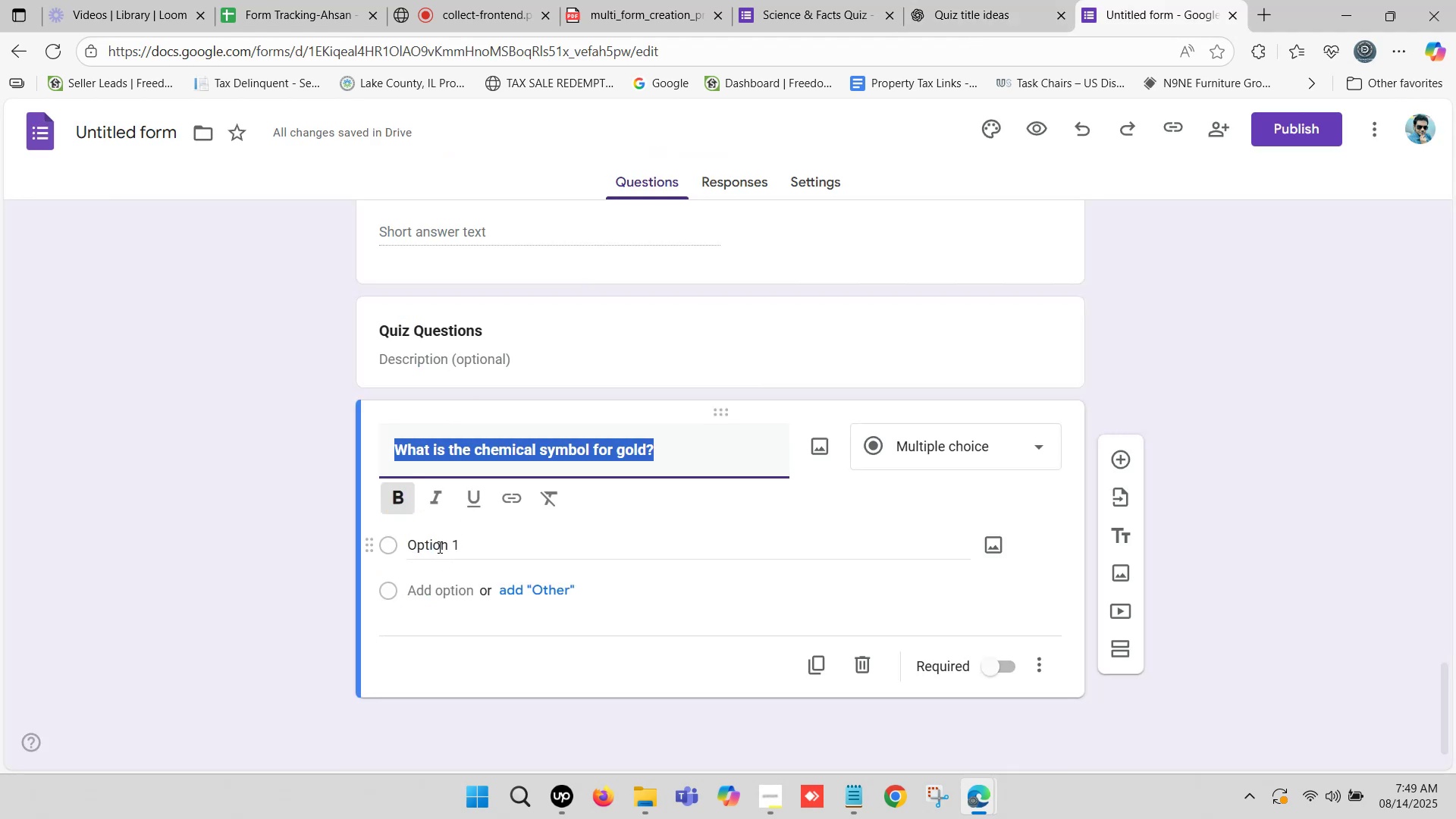 
left_click([438, 546])
 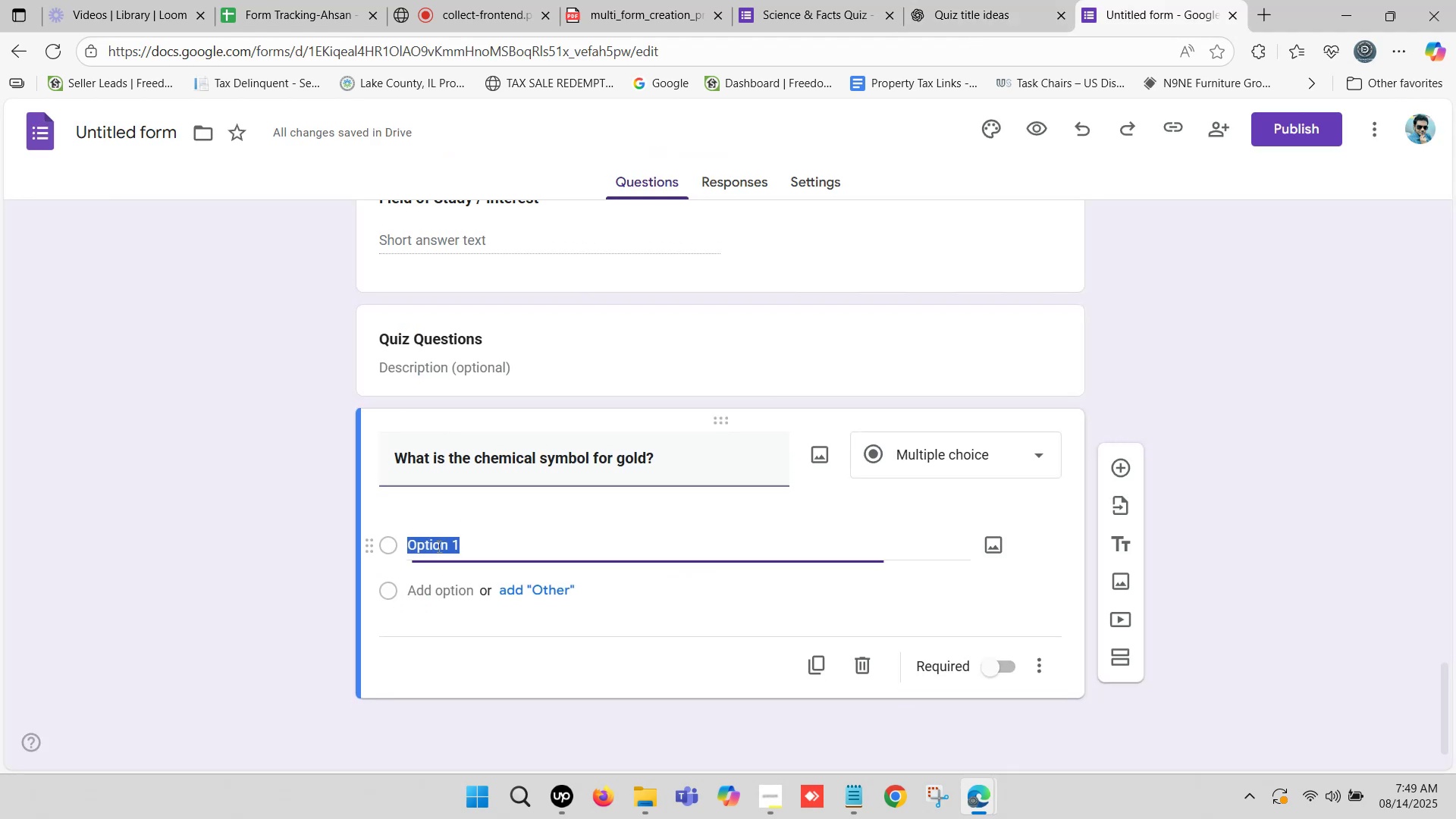 
key(Control+ControlLeft)
 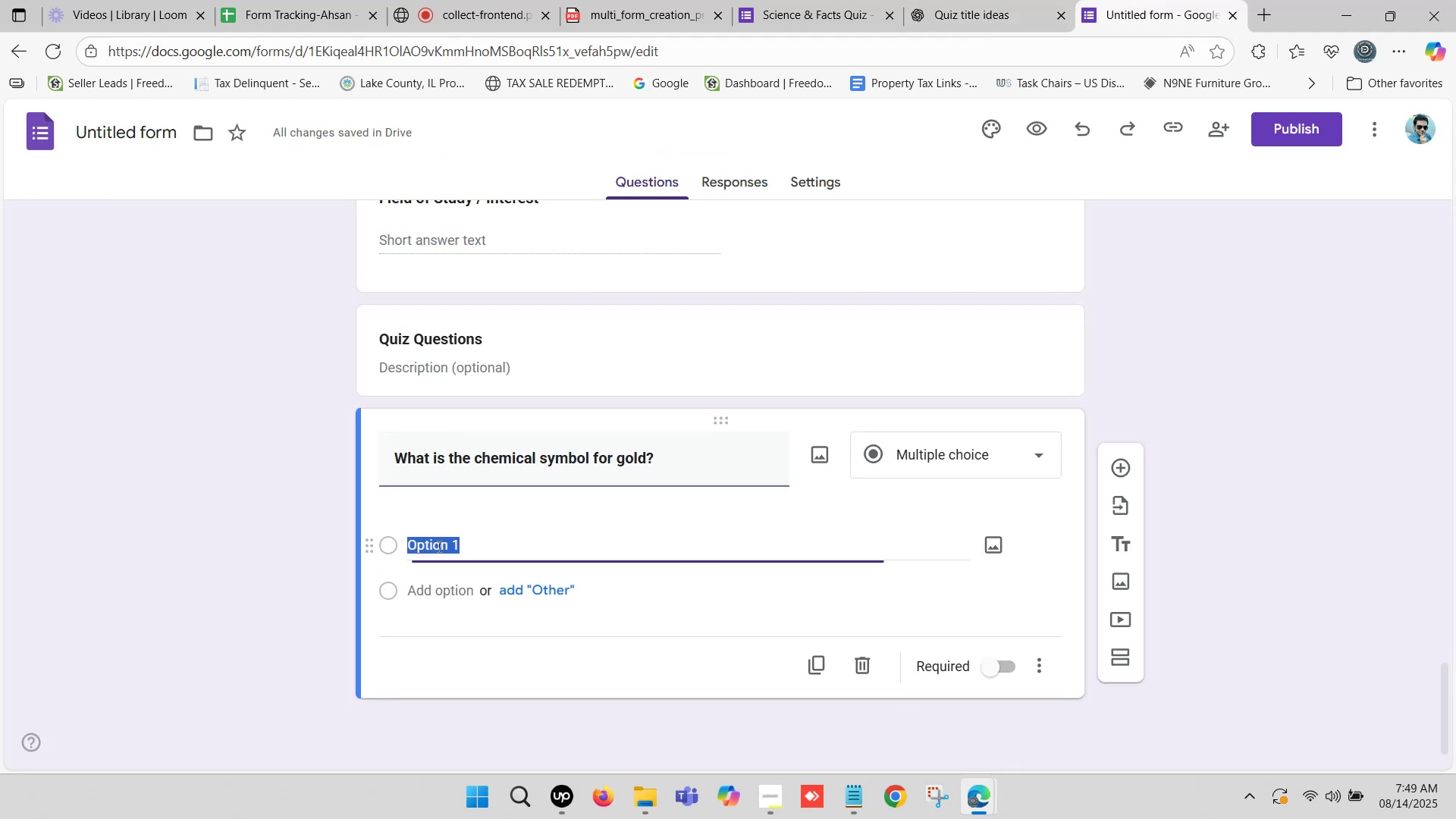 
key(Control+V)
 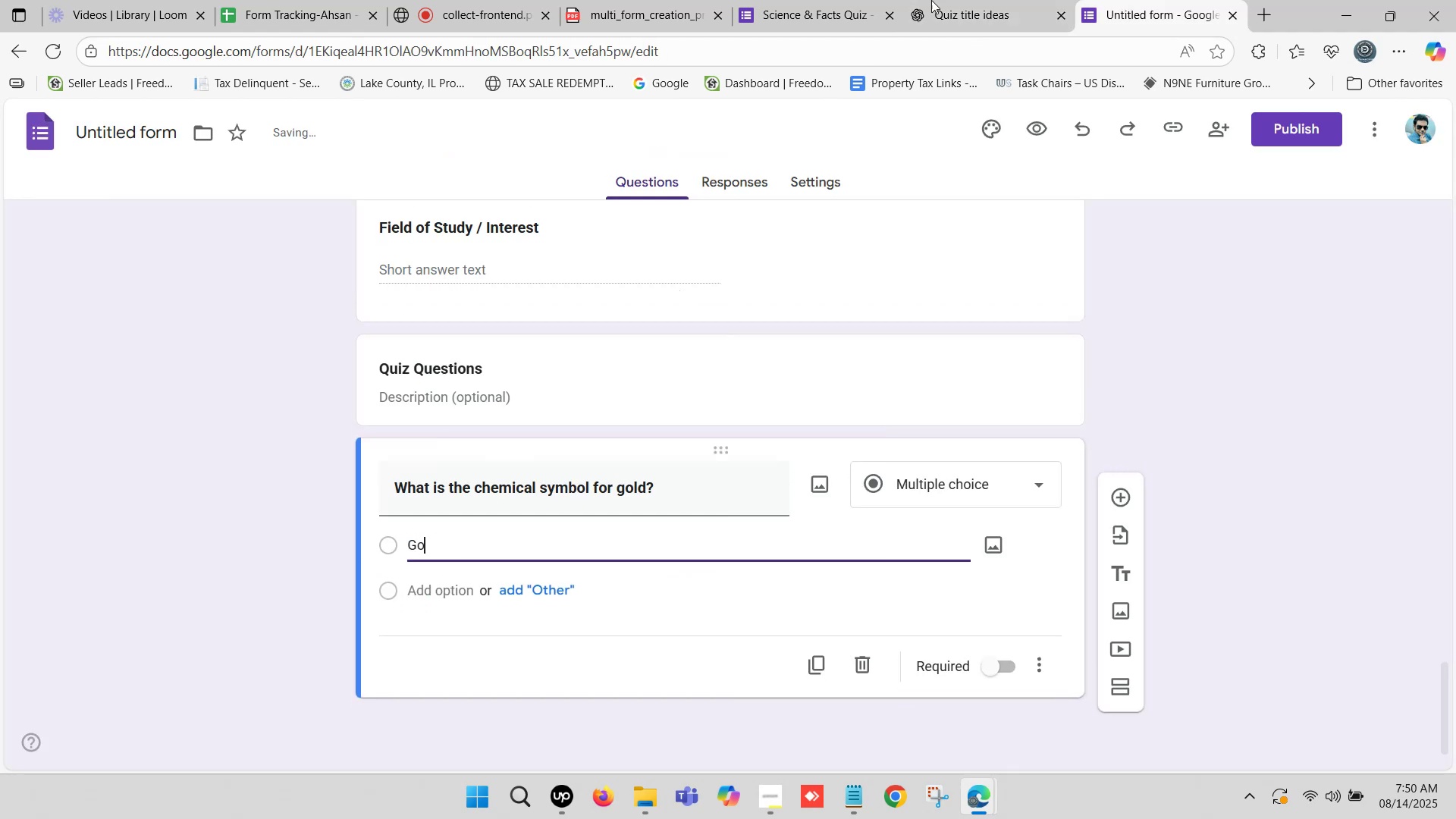 
left_click([980, 0])
 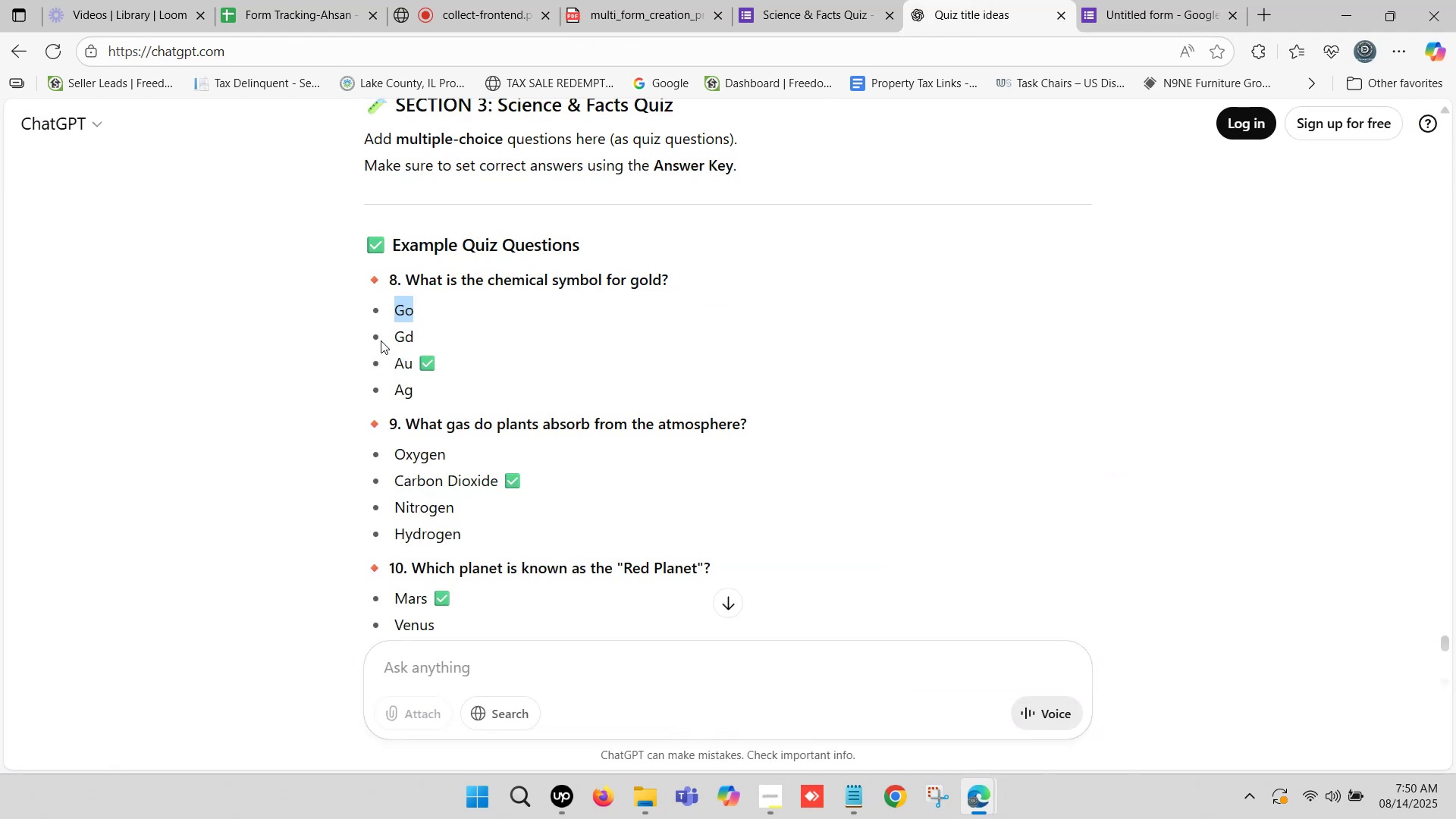 
left_click_drag(start_coordinate=[394, 336], to_coordinate=[411, 338])
 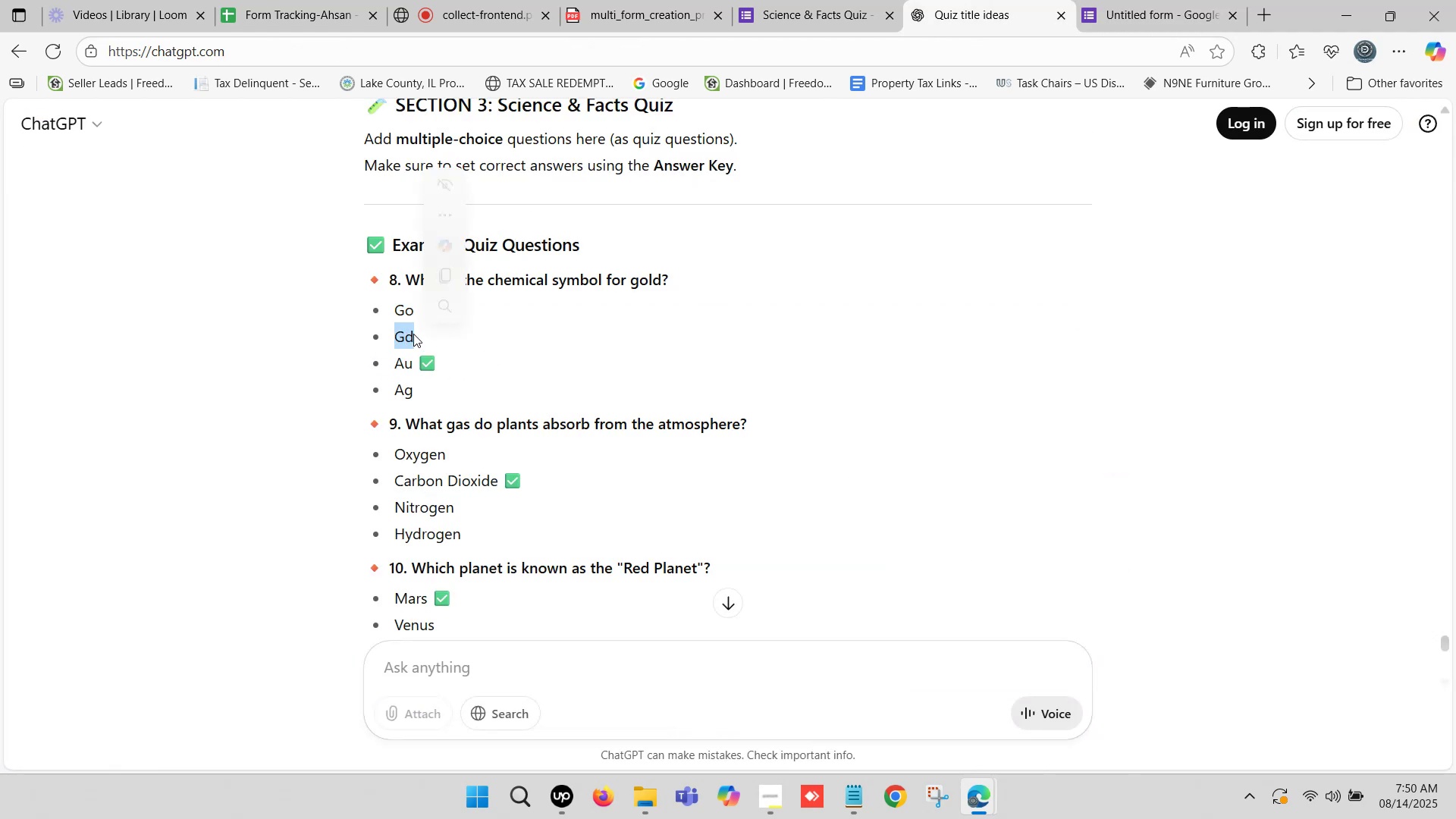 
hold_key(key=ControlLeft, duration=0.31)
 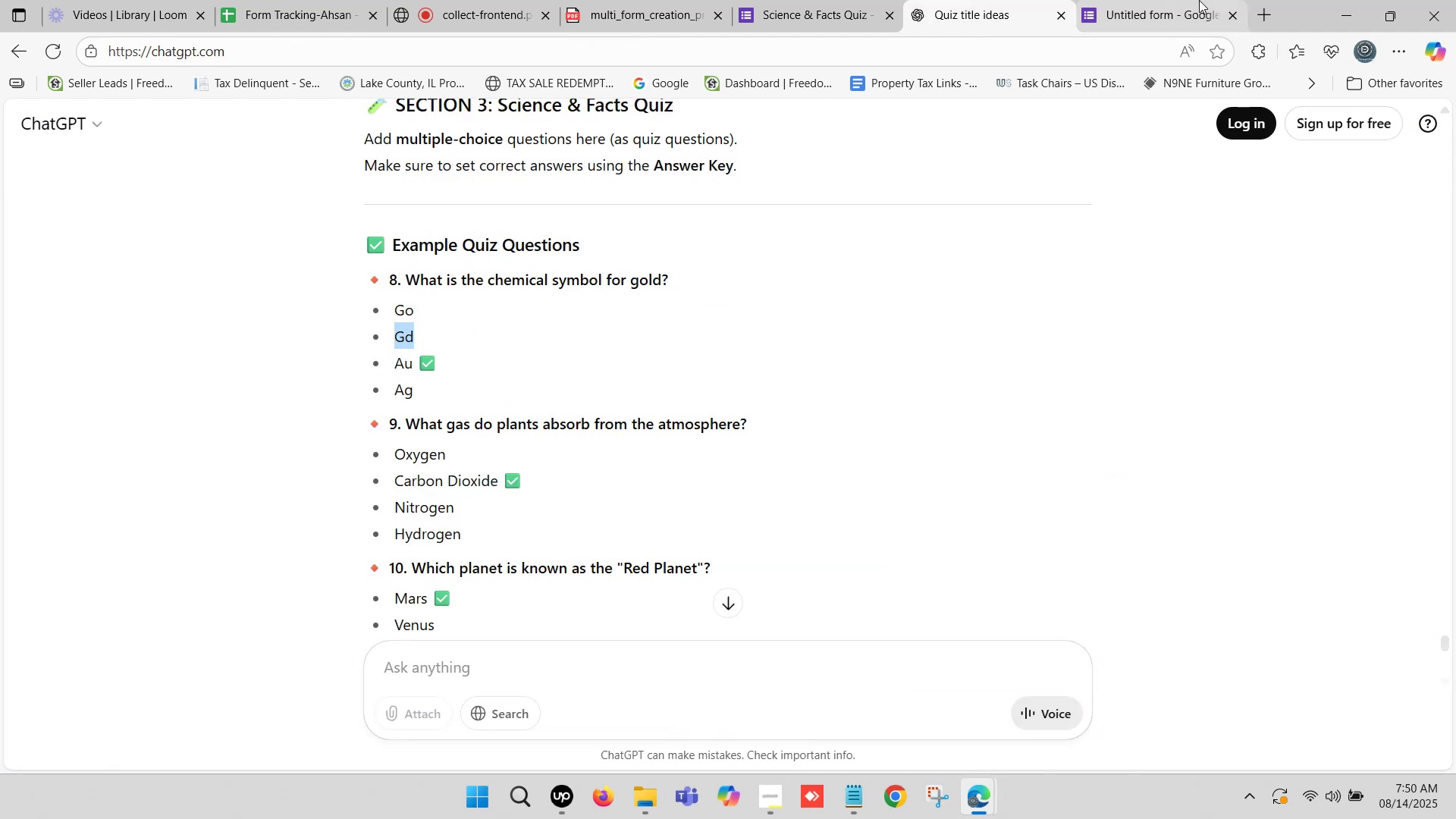 
hold_key(key=C, duration=6.68)
 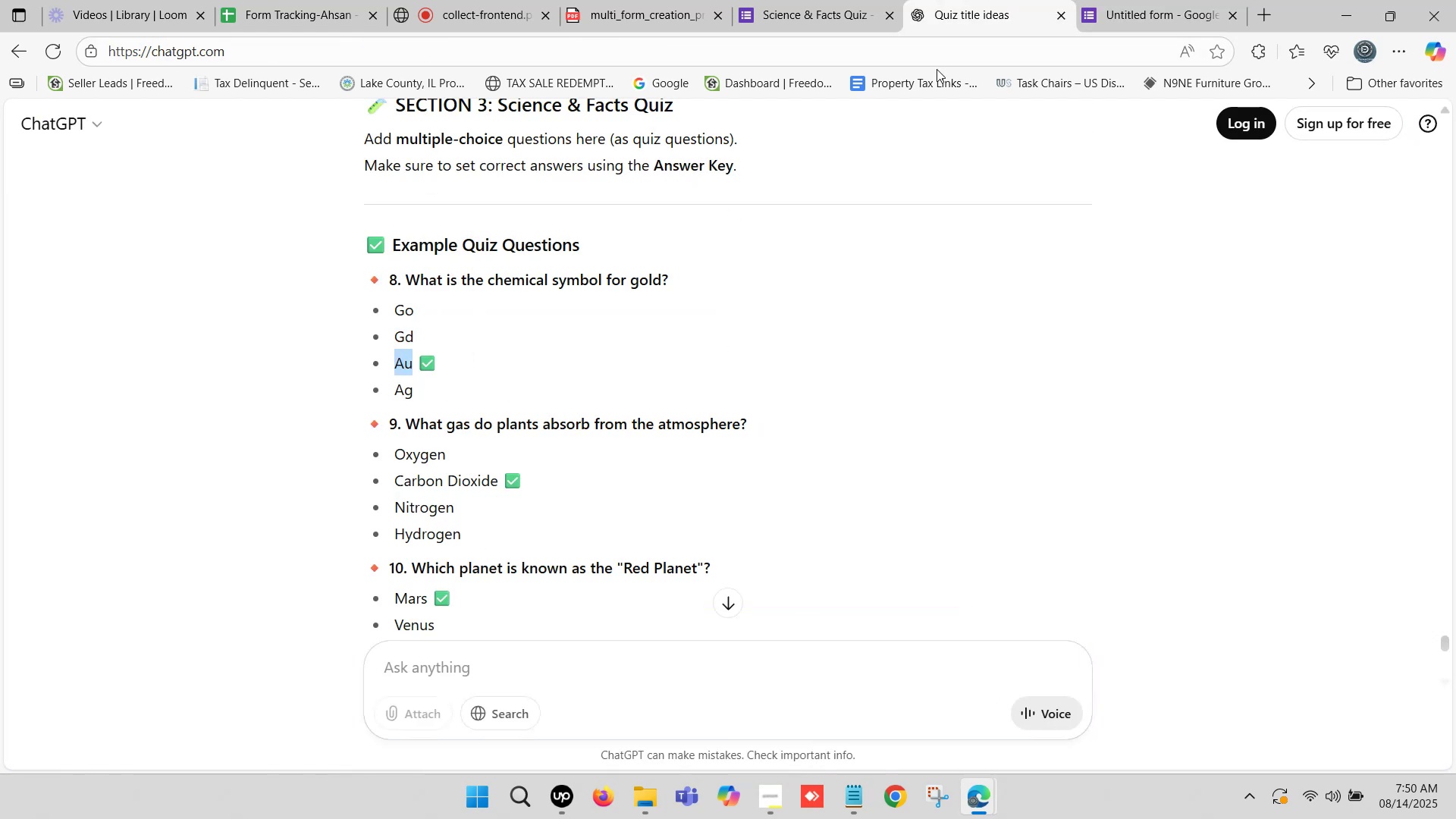 
left_click([1199, 0])
 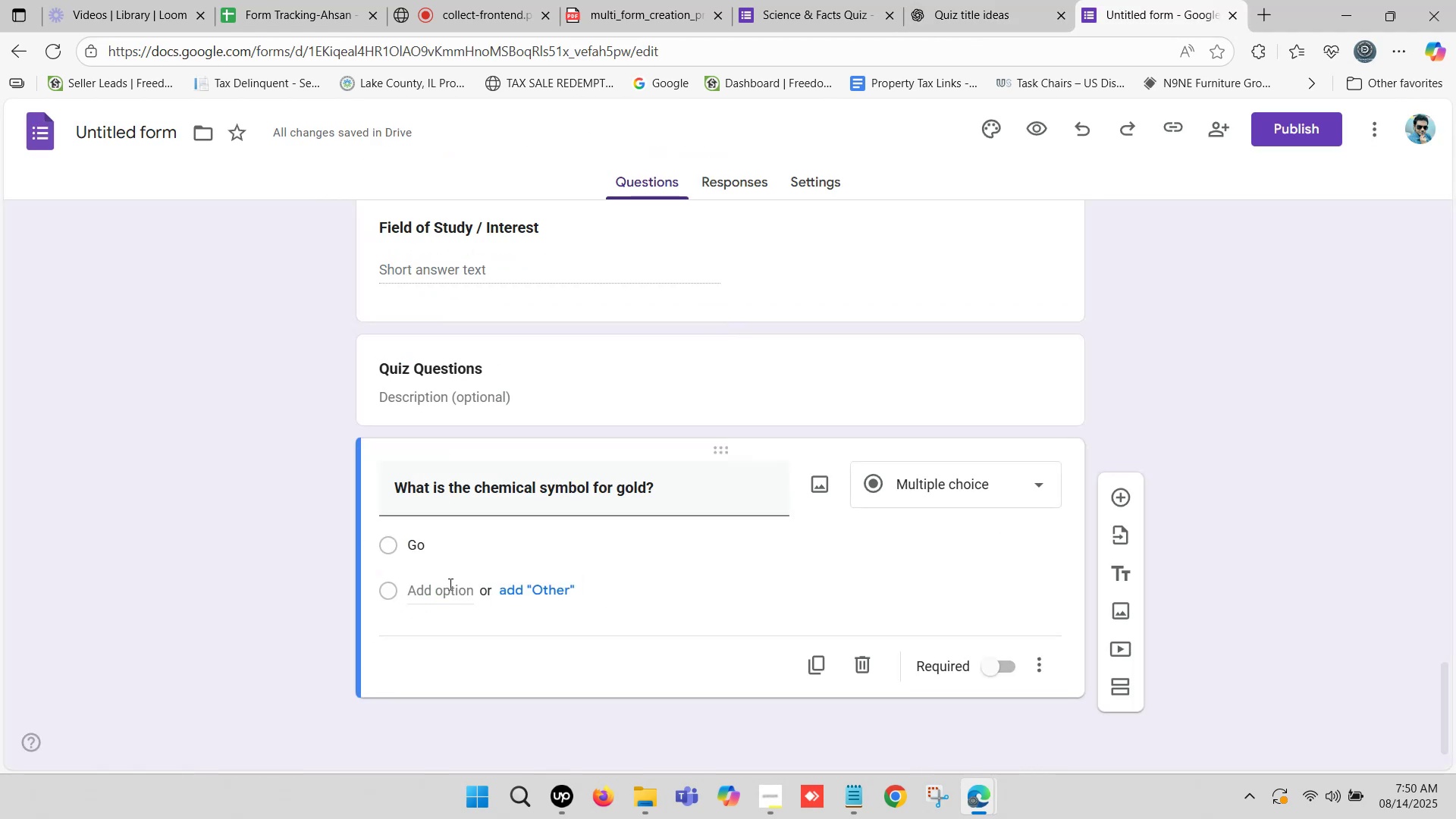 
key(Control+ControlLeft)
 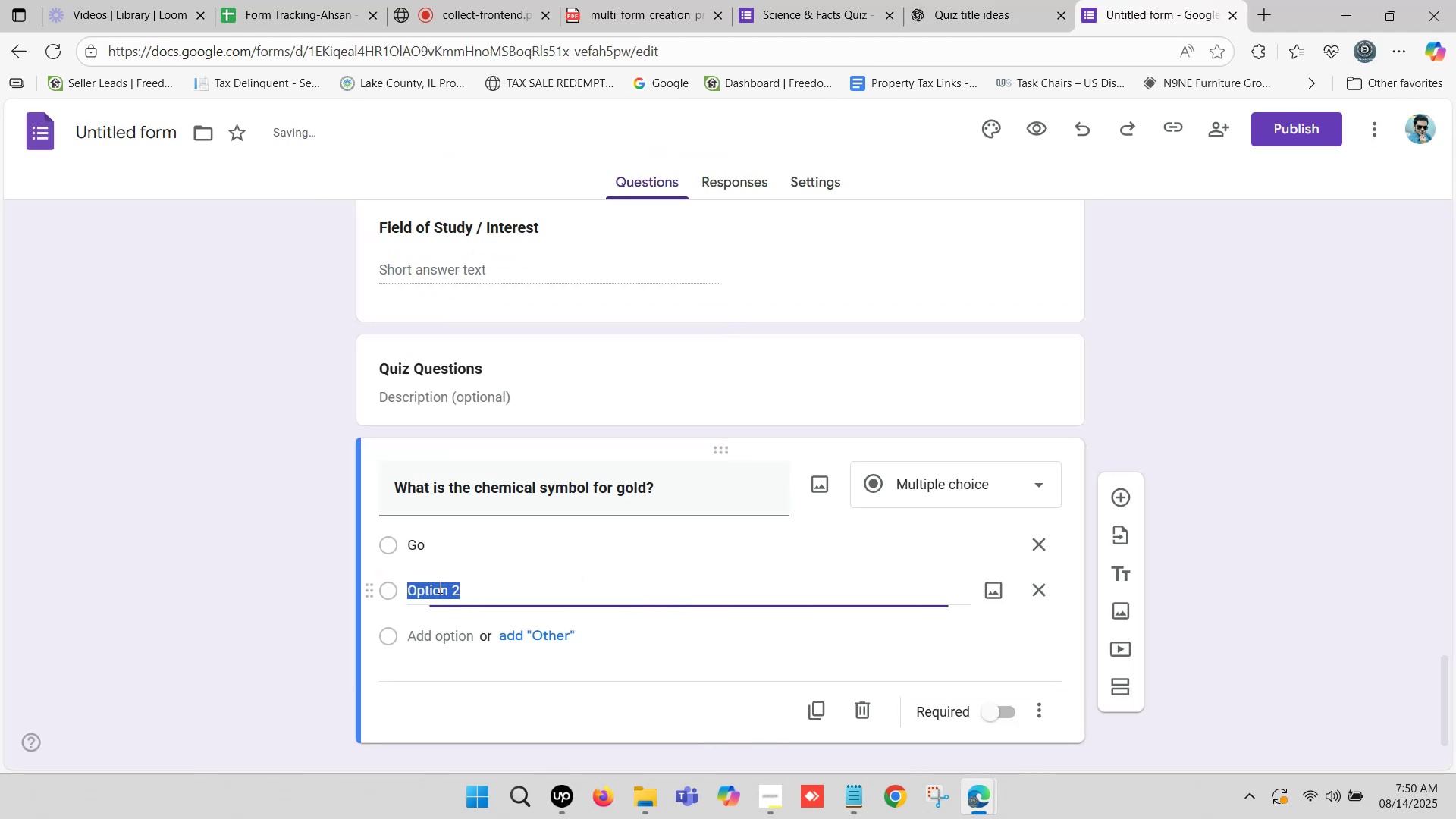 
key(Control+V)
 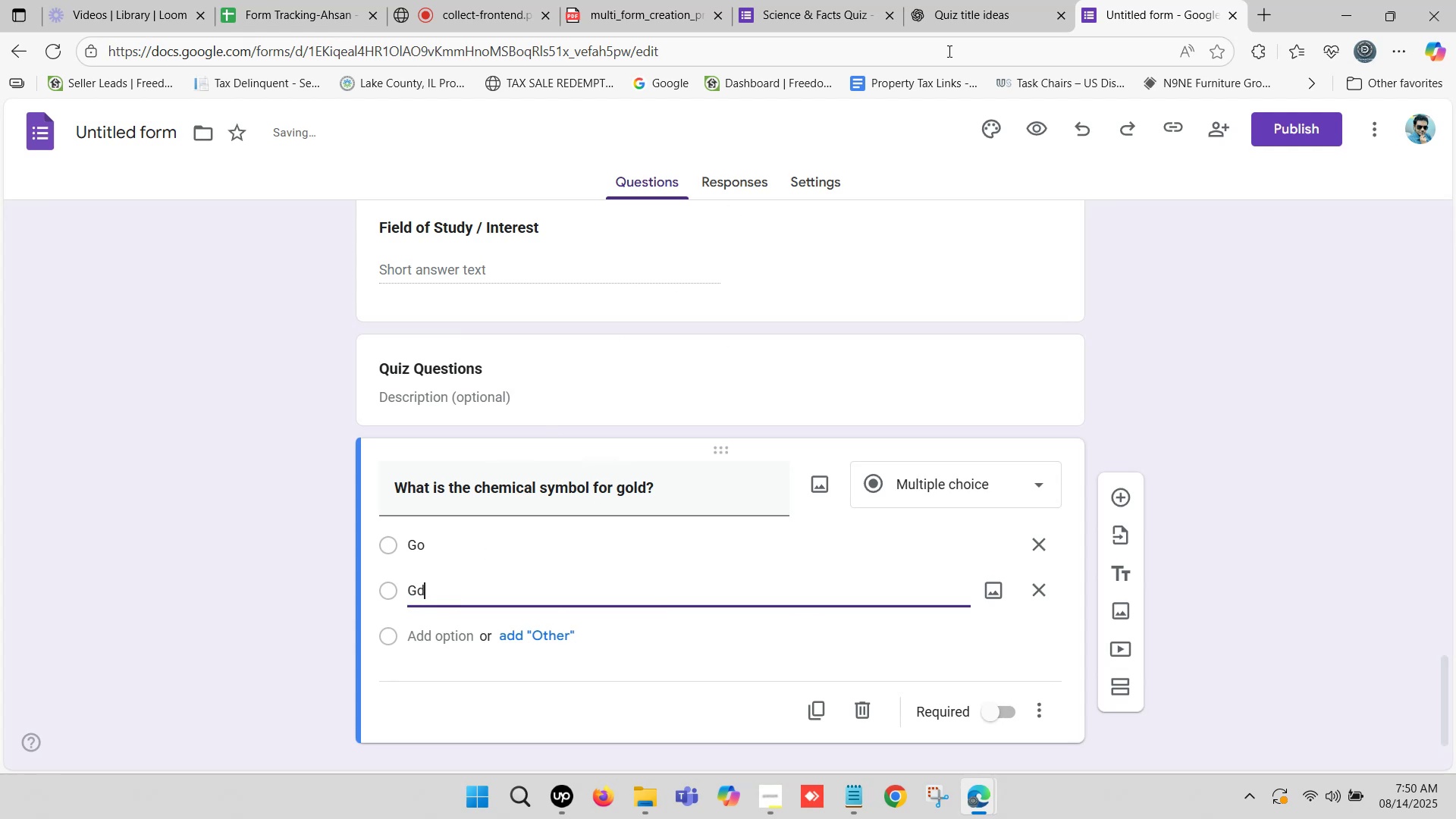 
left_click([1005, 6])
 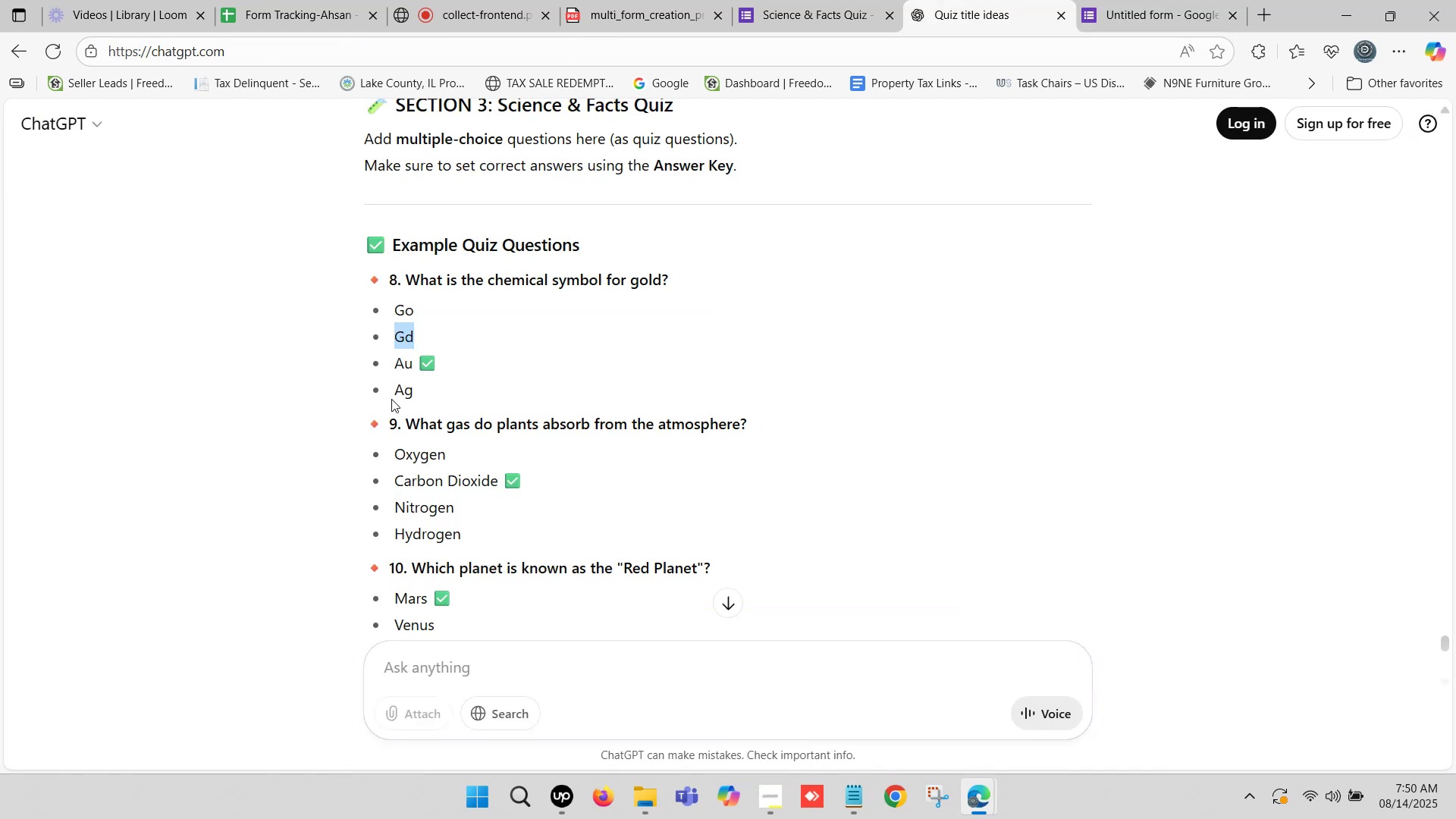 
left_click_drag(start_coordinate=[395, 366], to_coordinate=[410, 366])
 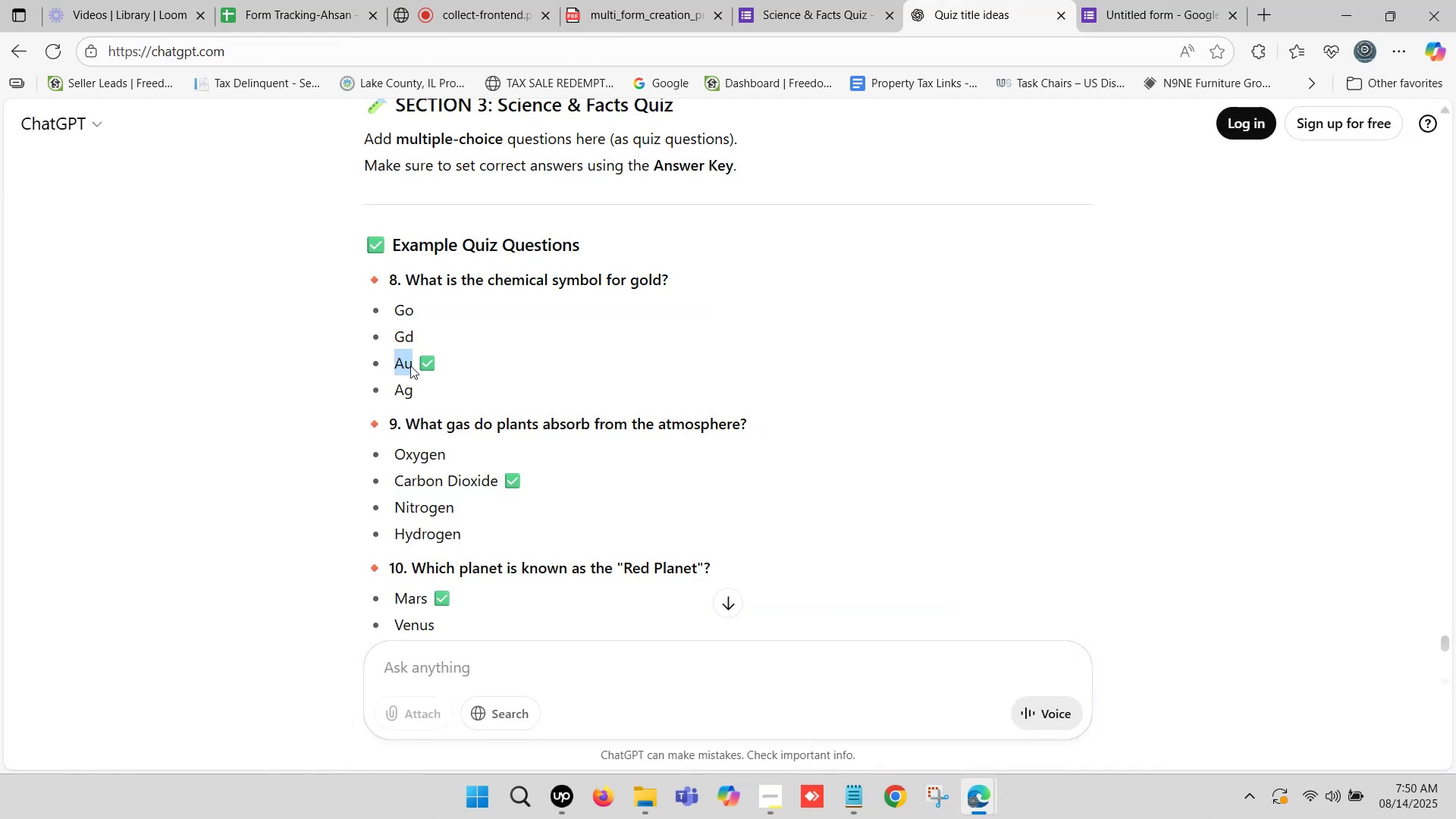 
key(Control+ControlLeft)
 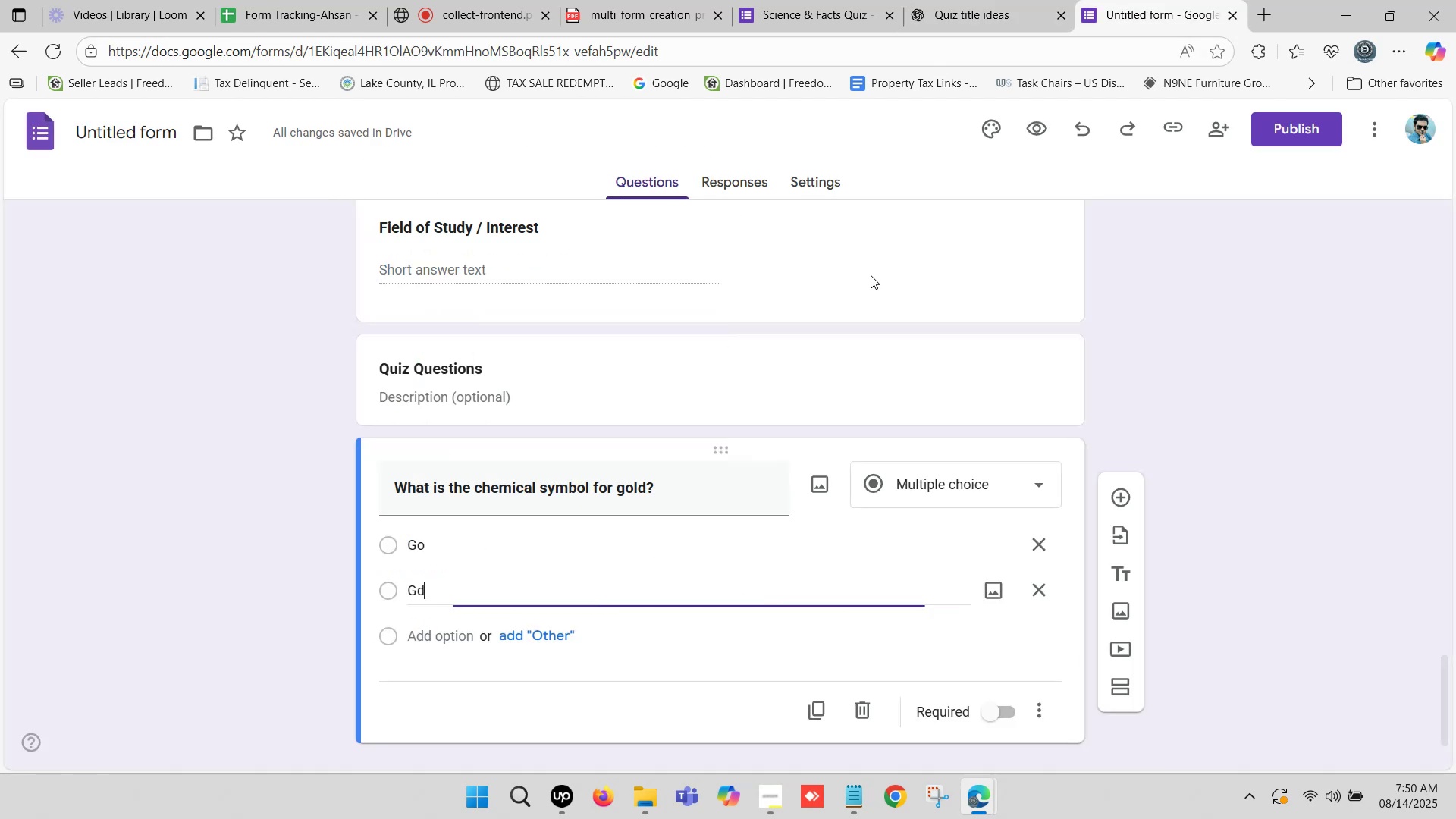 
scroll: coordinate [606, 453], scroll_direction: down, amount: 2.0
 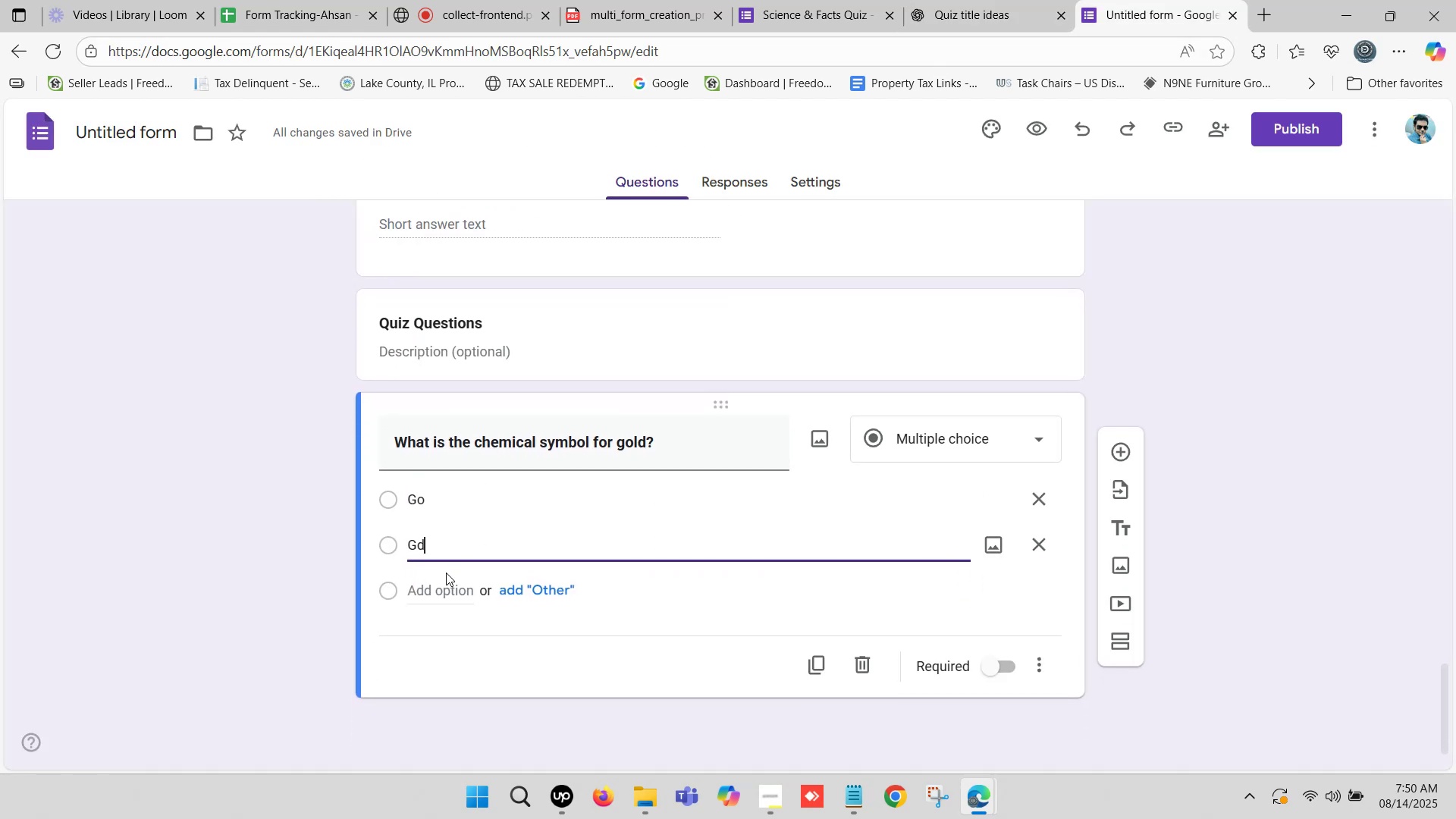 
left_click([441, 588])
 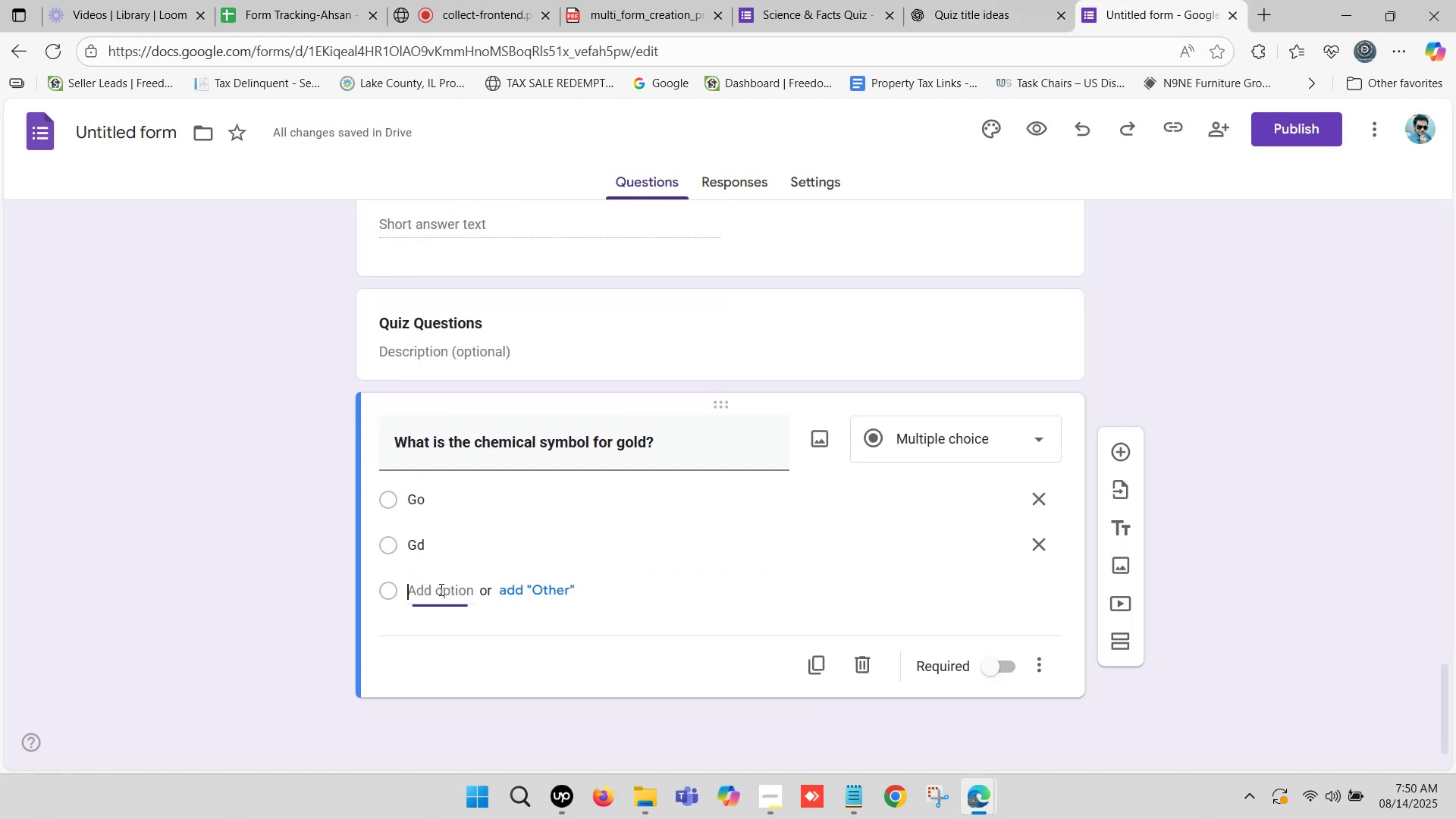 
key(Control+ControlLeft)
 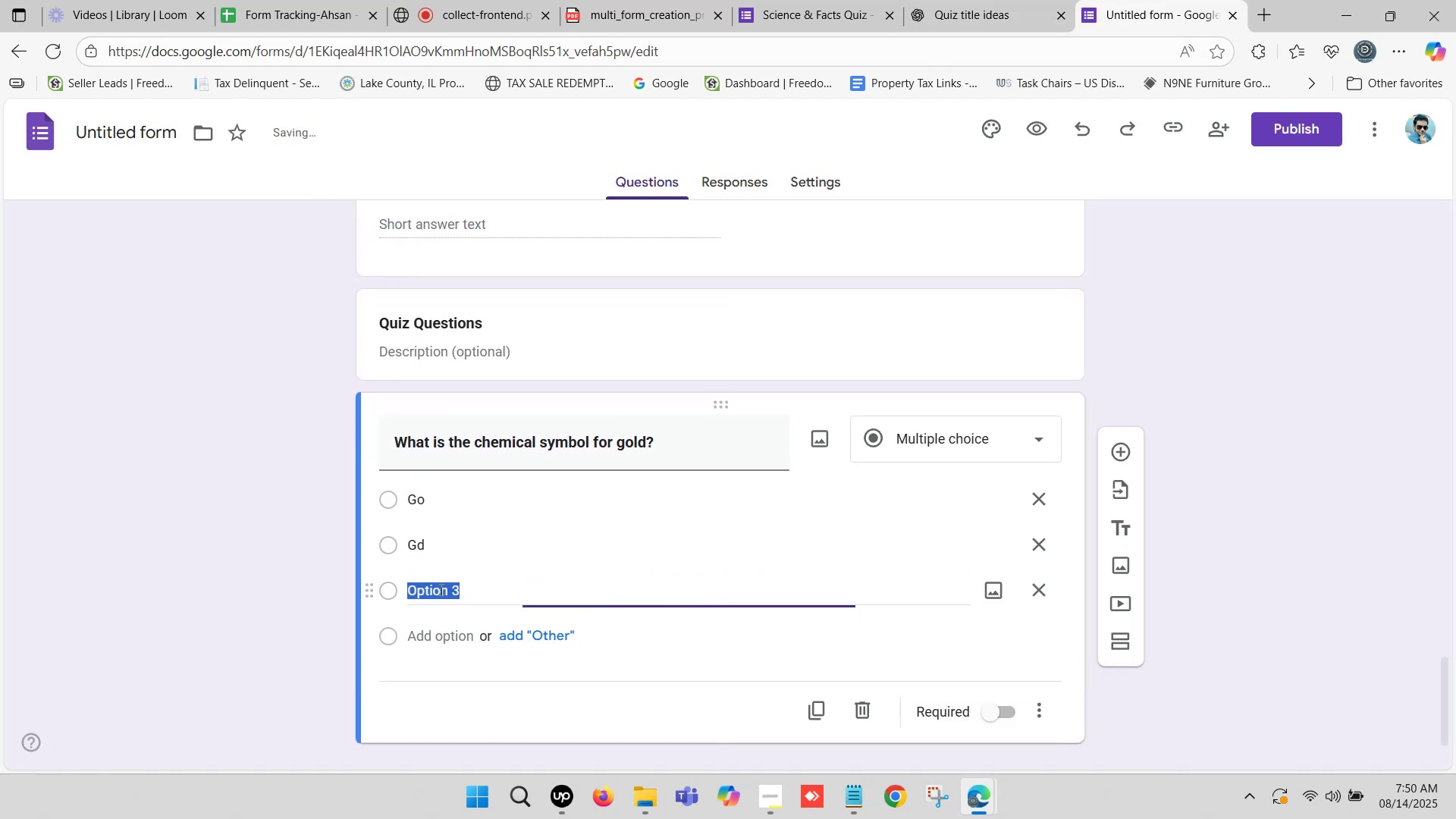 
key(Control+V)
 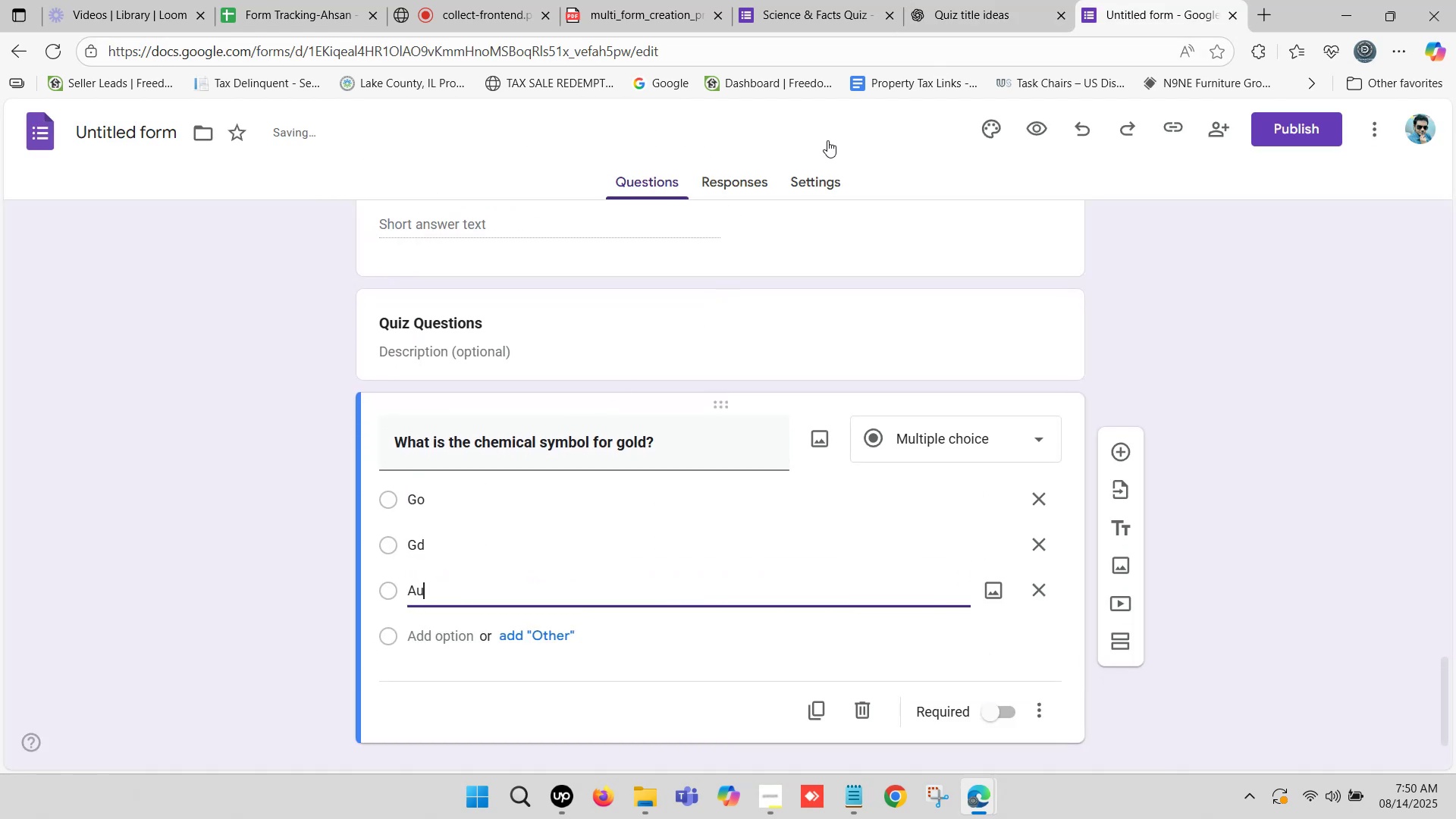 
left_click([939, 0])
 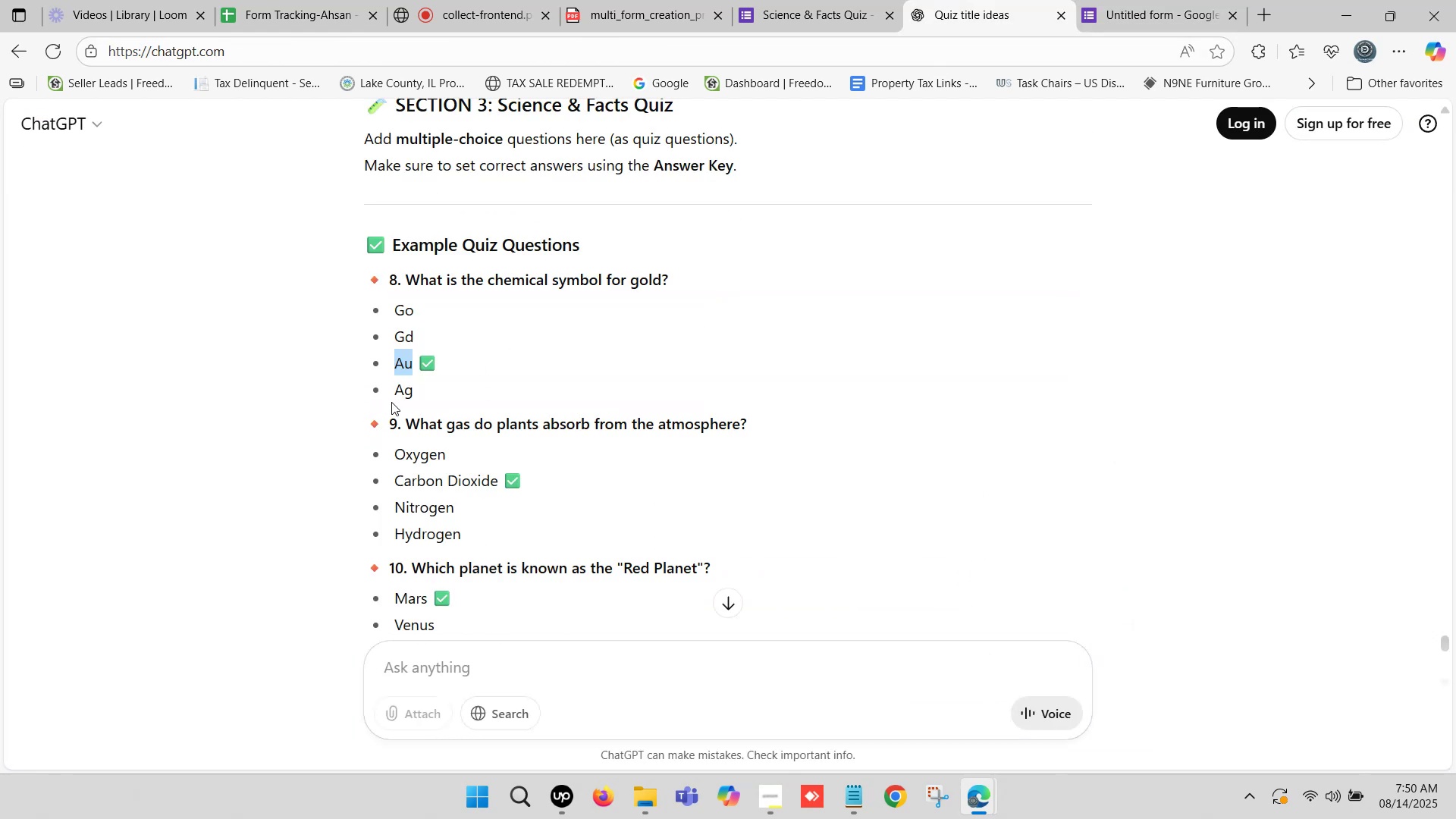 
left_click_drag(start_coordinate=[396, 395], to_coordinate=[413, 398])
 